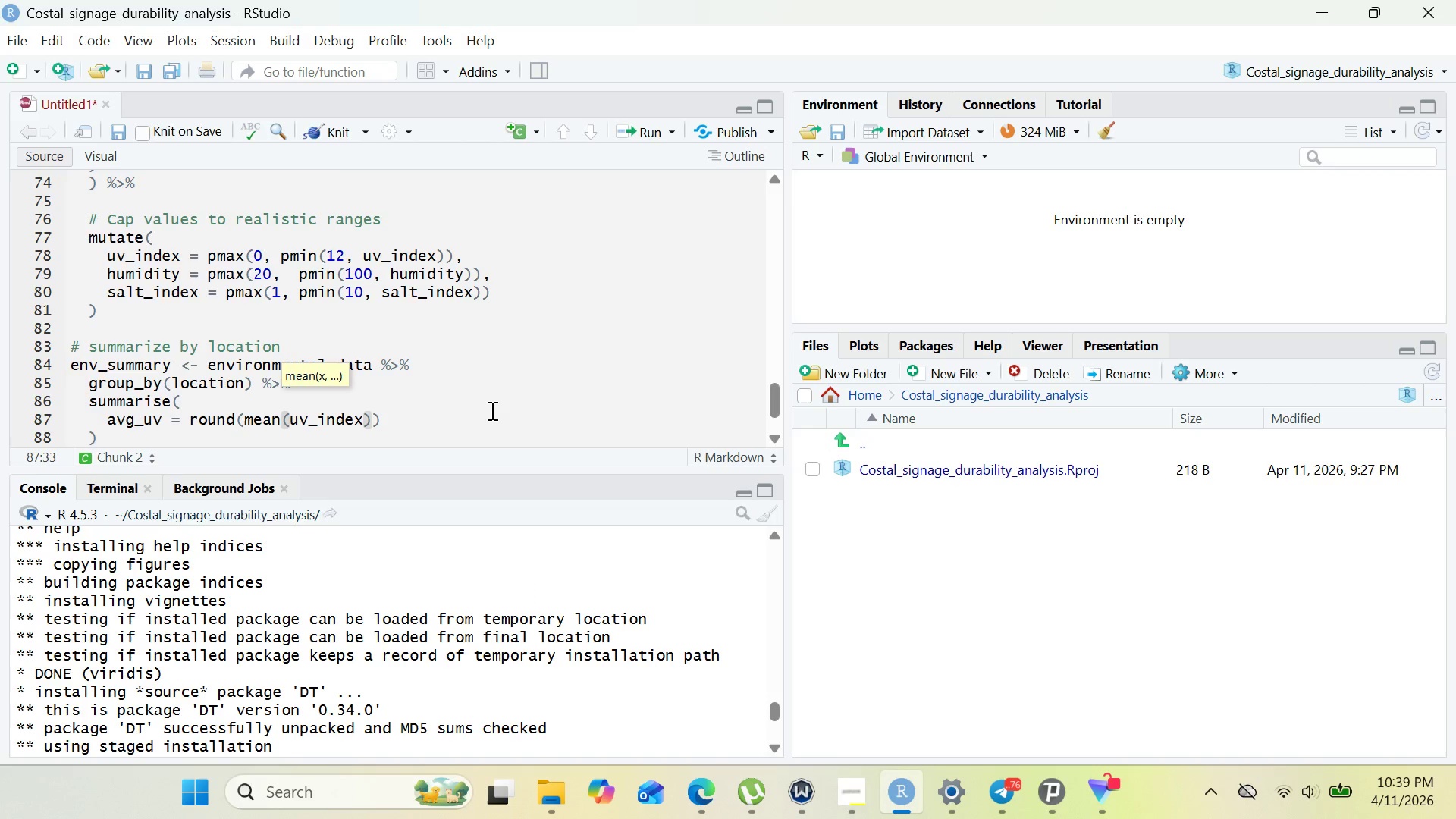 
 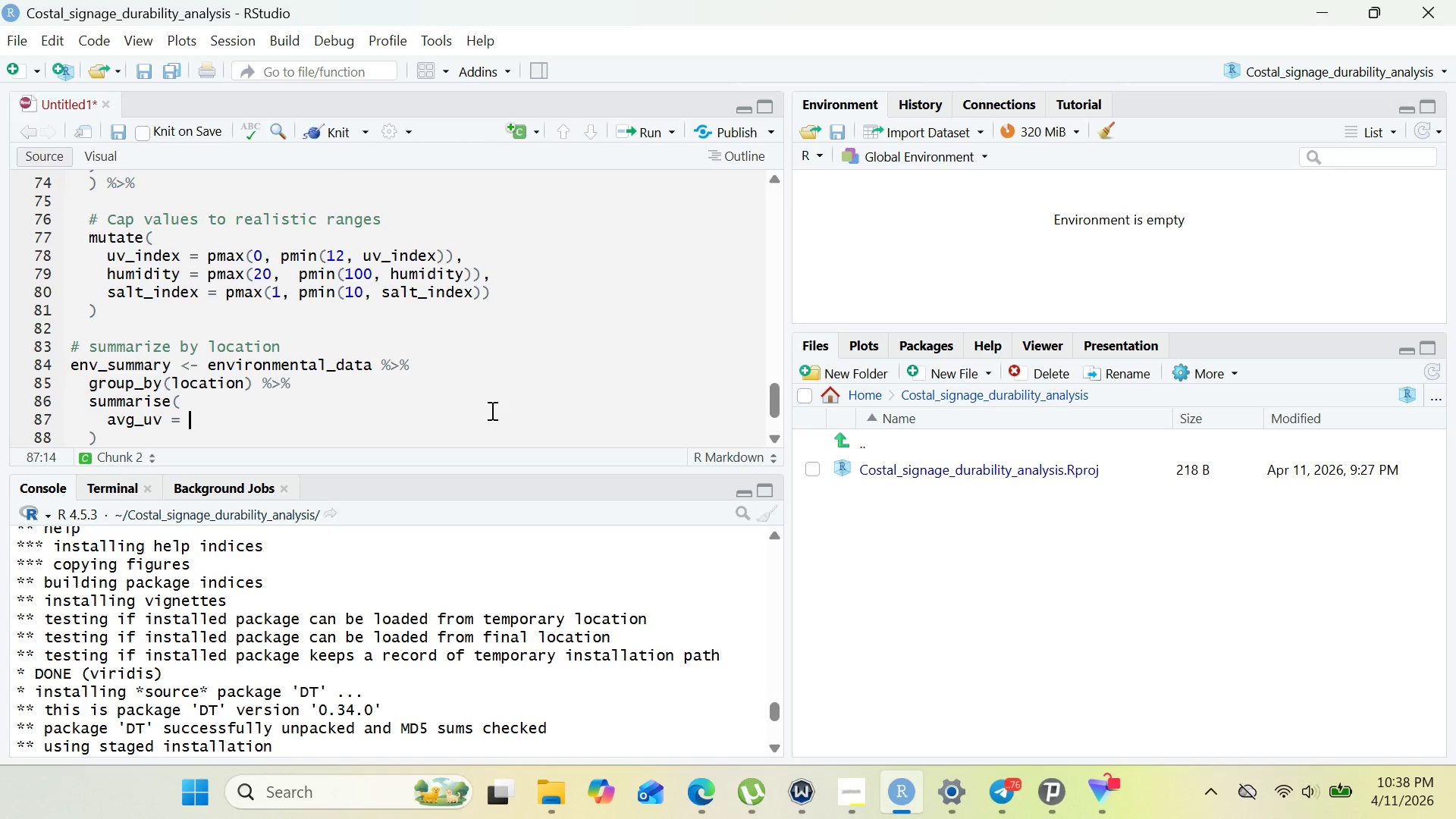 
hold_key(key=O, duration=0.34)
 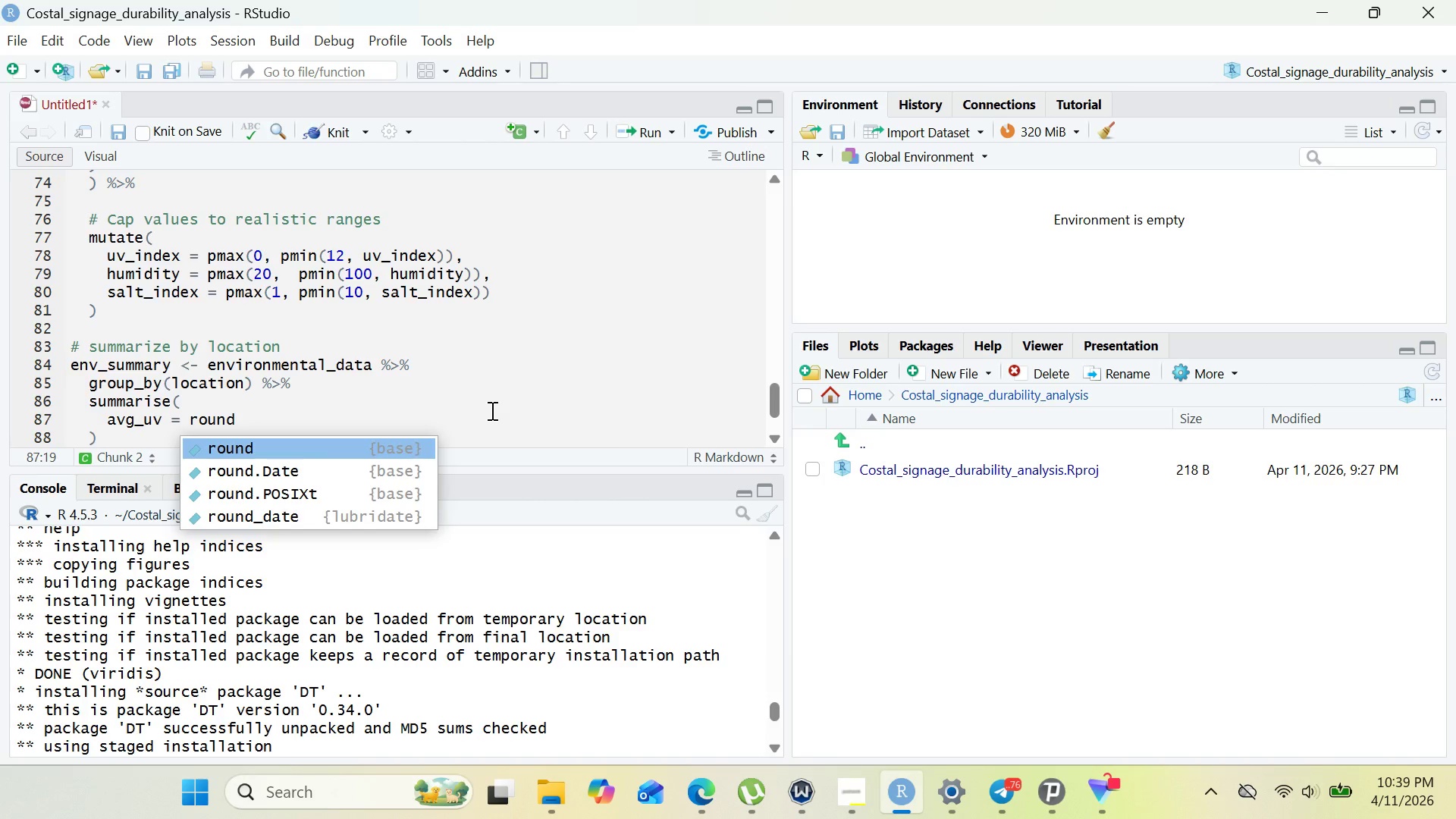 
key(ArrowRight)
 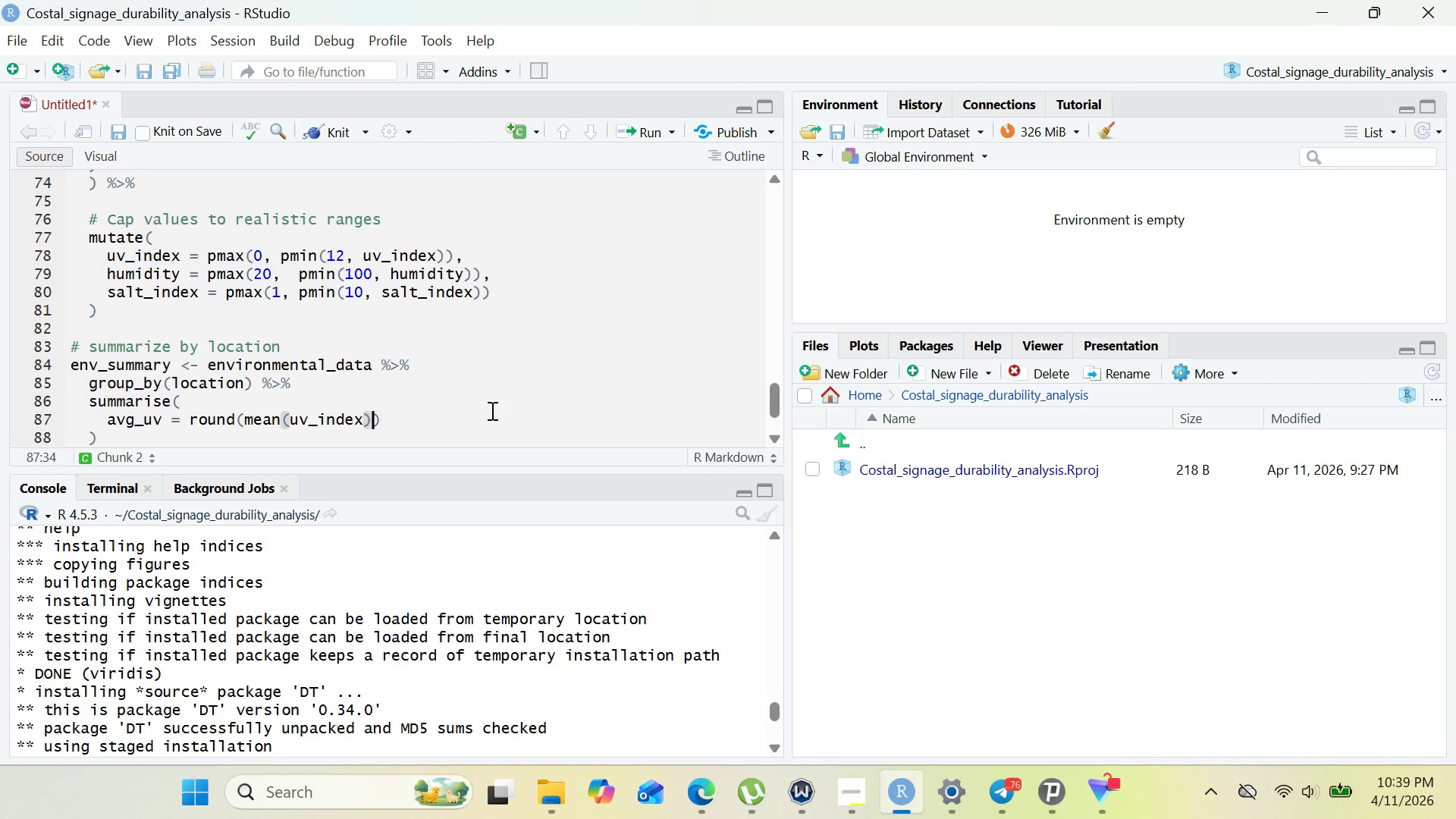 
key(Comma)
 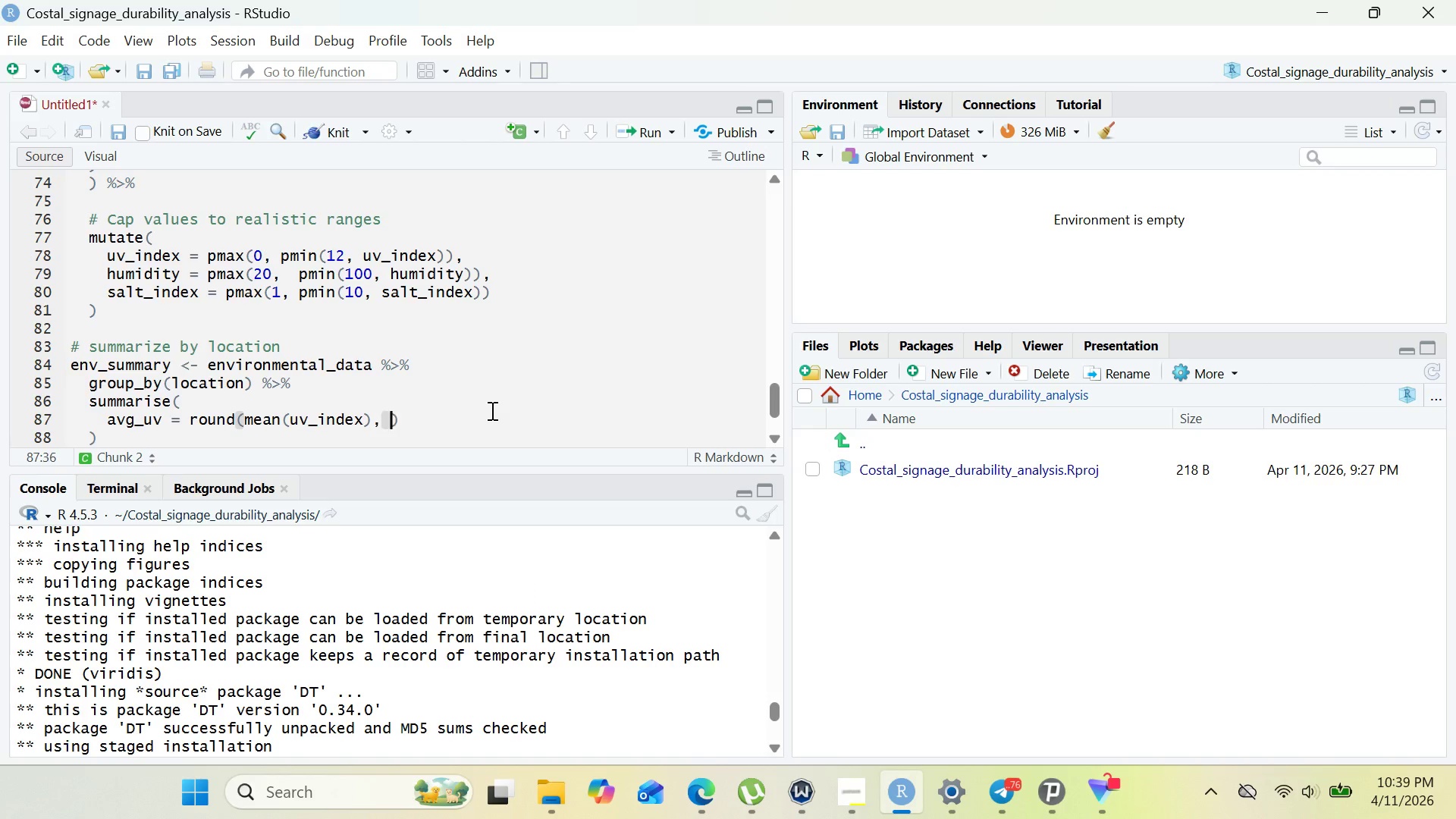 
key(Space)
 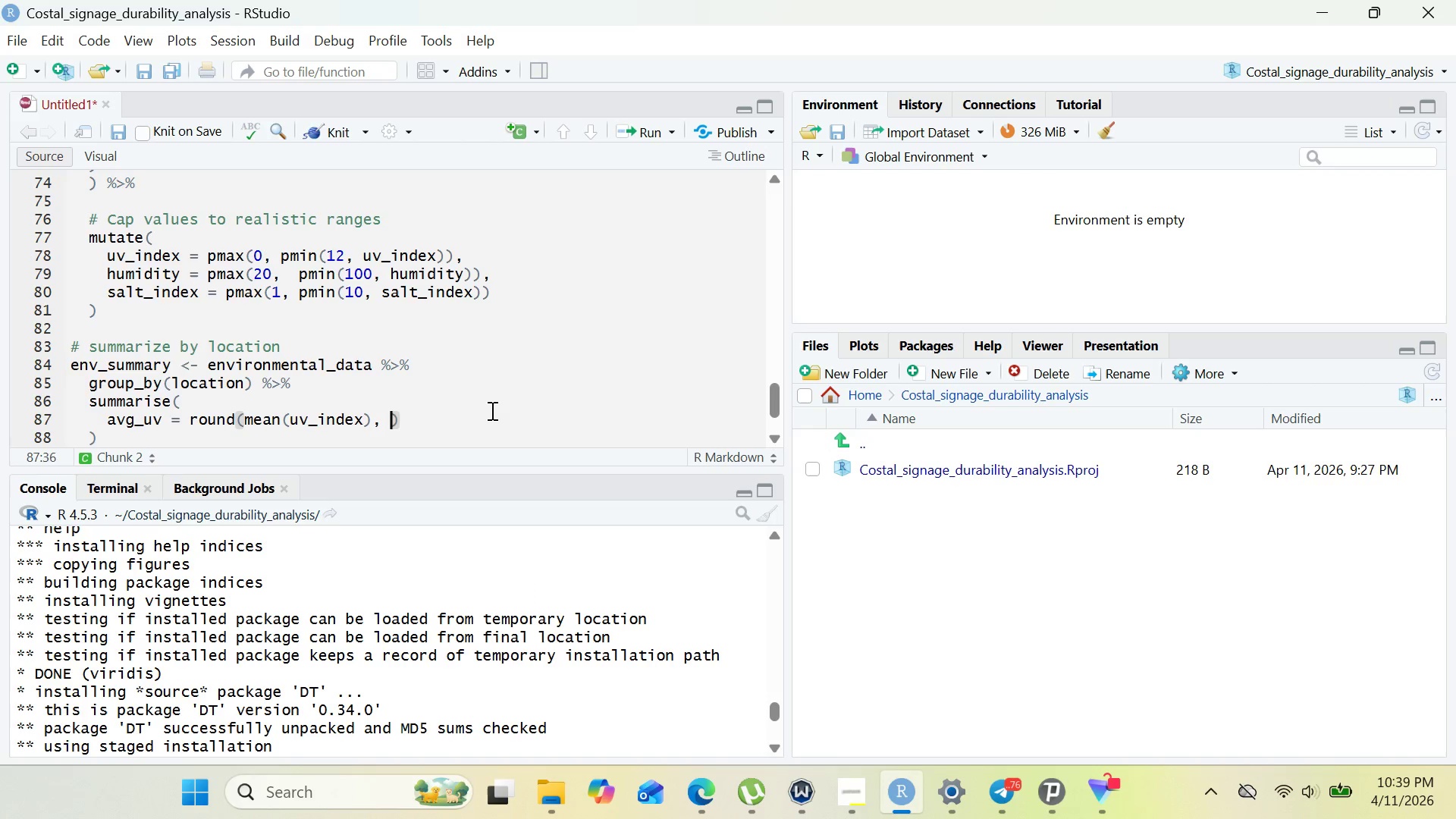 
key(1)
 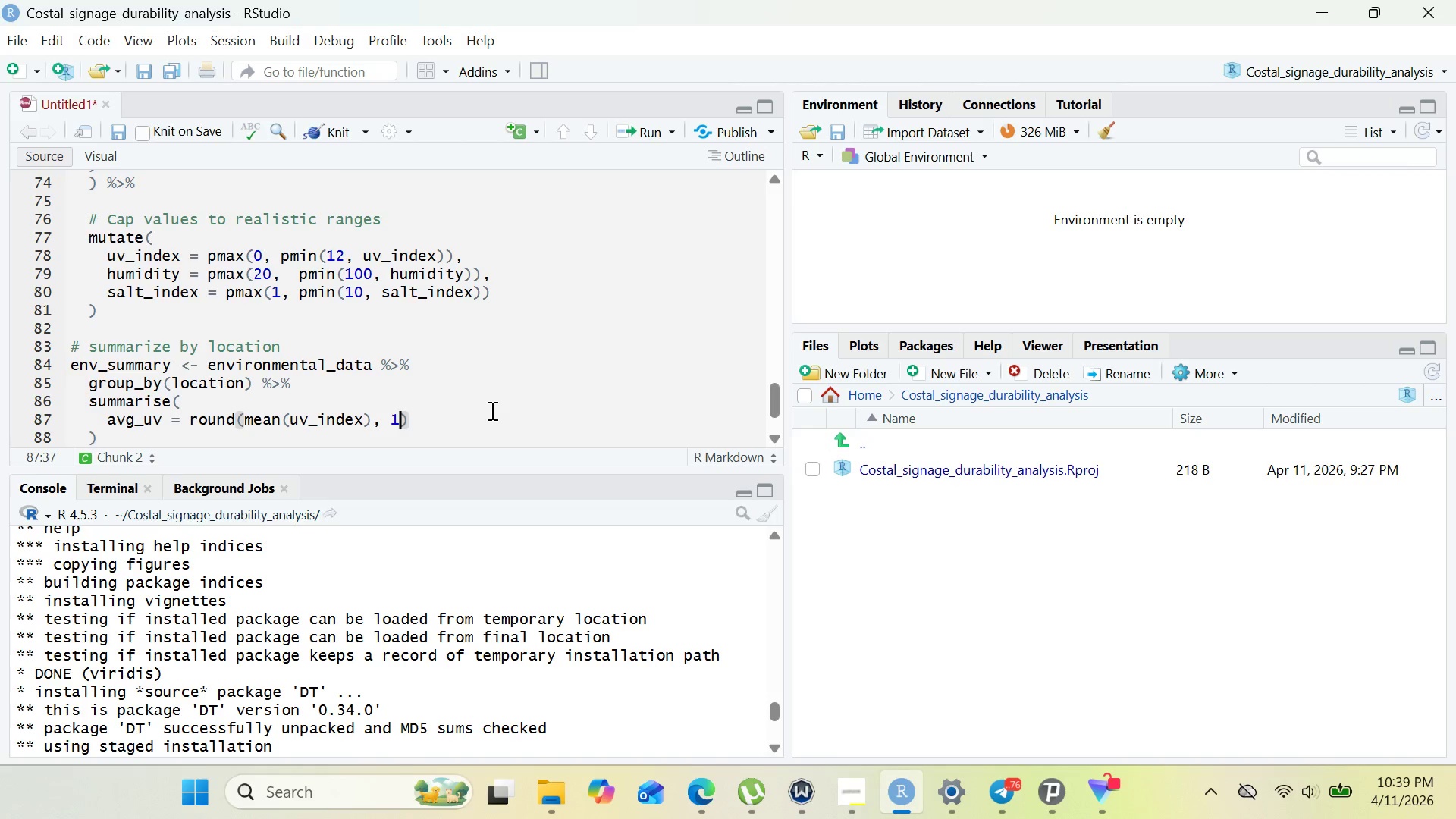 
key(ArrowRight)
 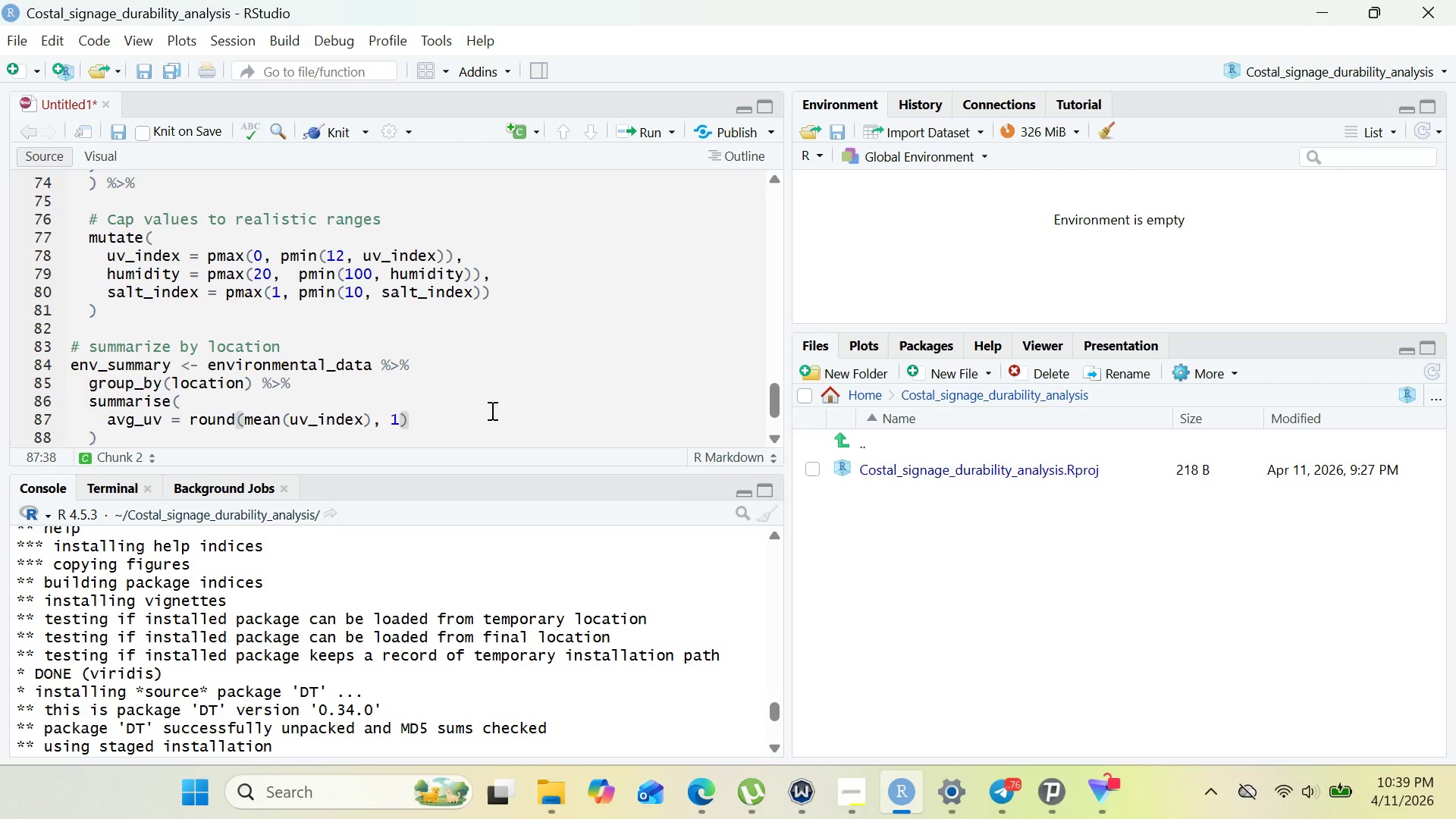 
key(Comma)
 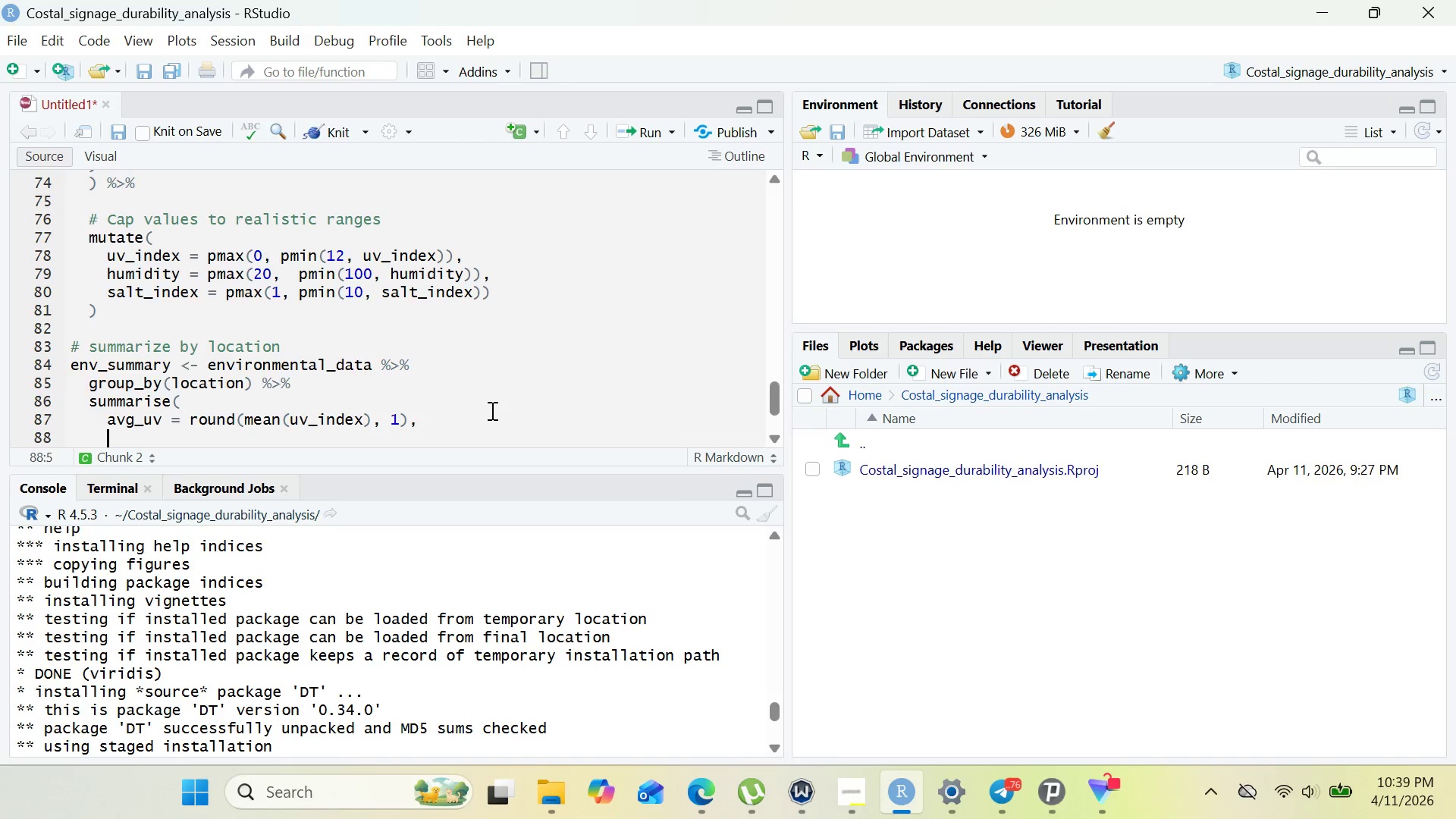 
key(Enter)
 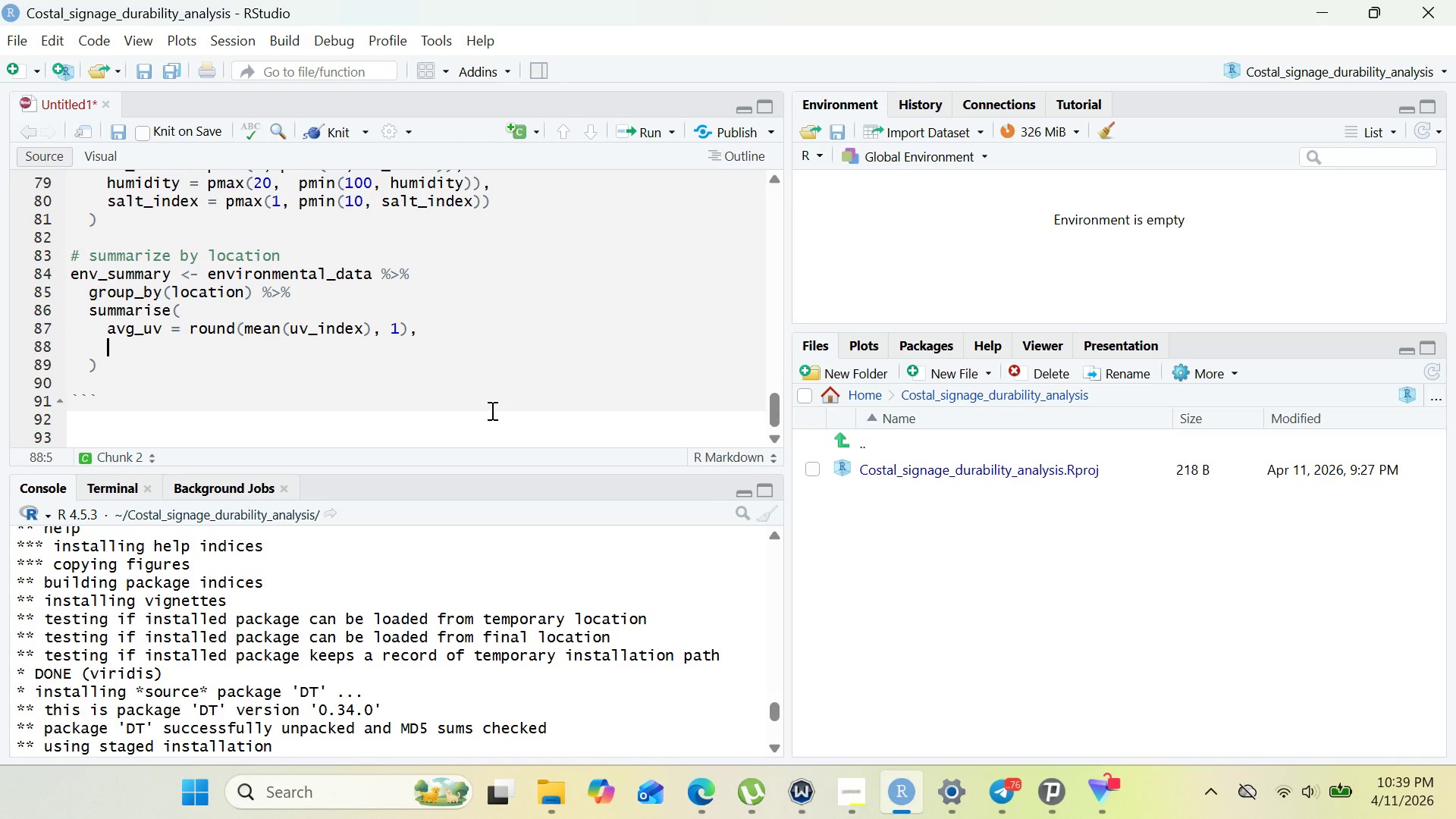 
type(max_uv = round)
 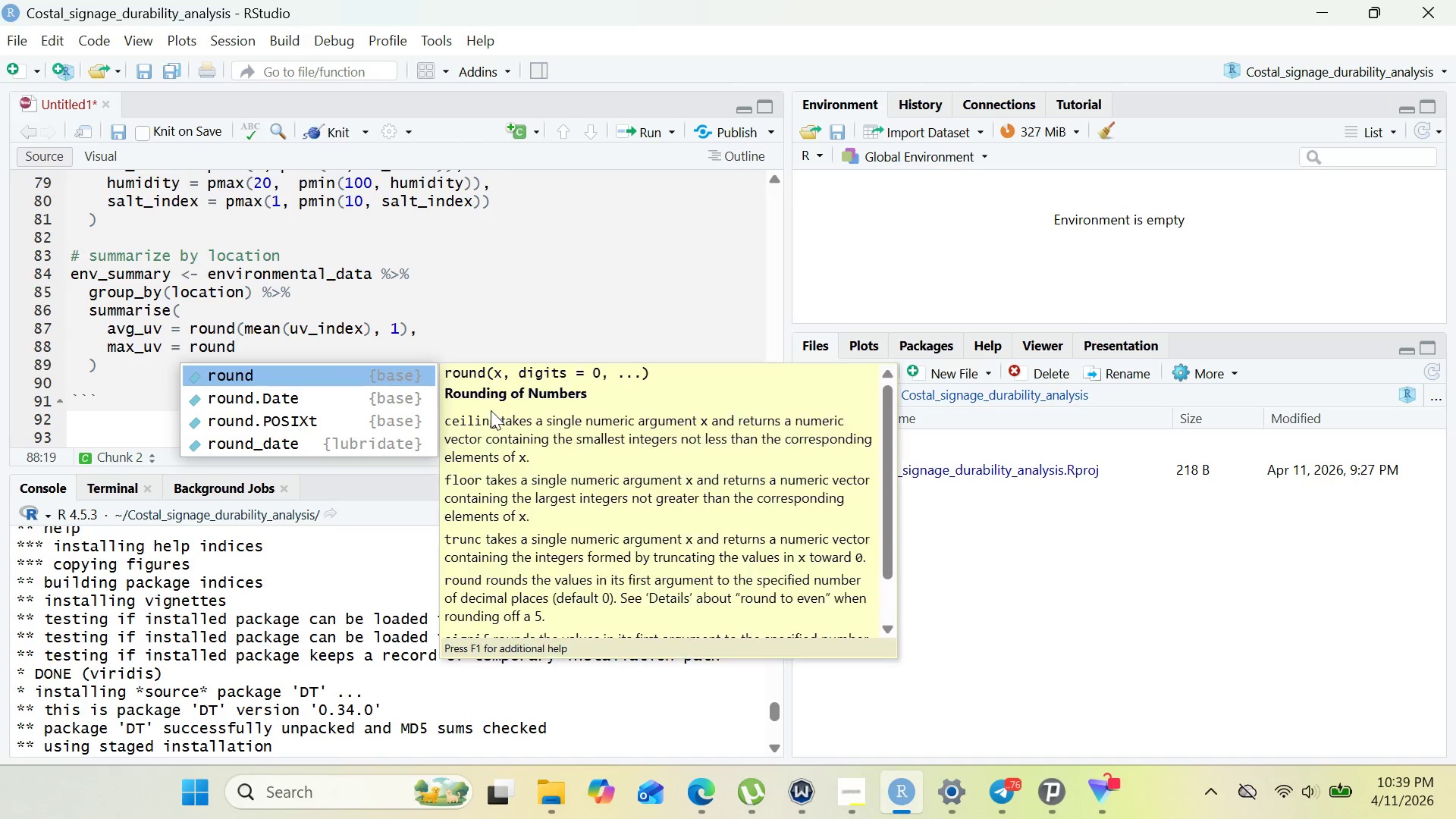 
key(Enter)
 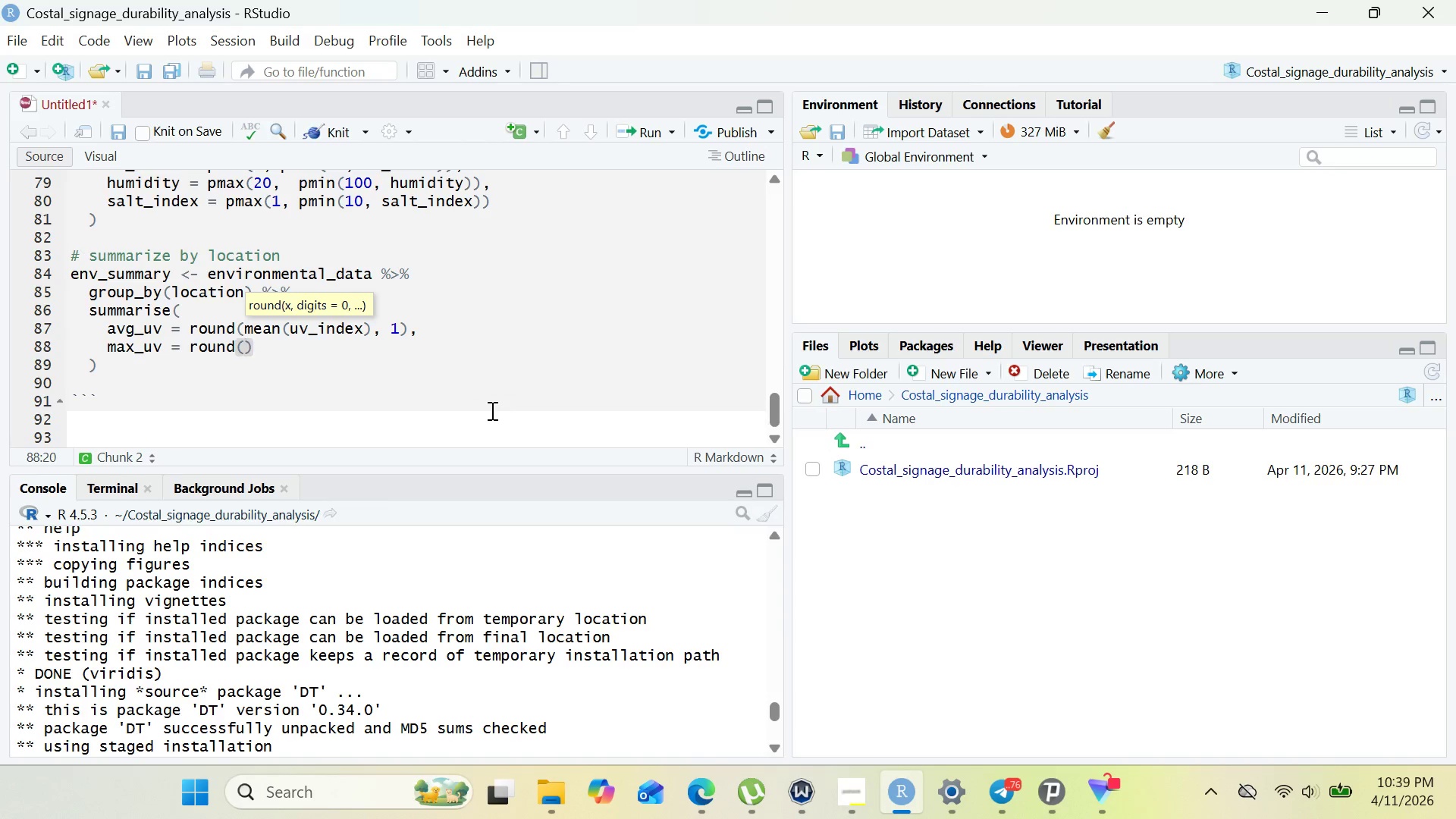 
type(max)
 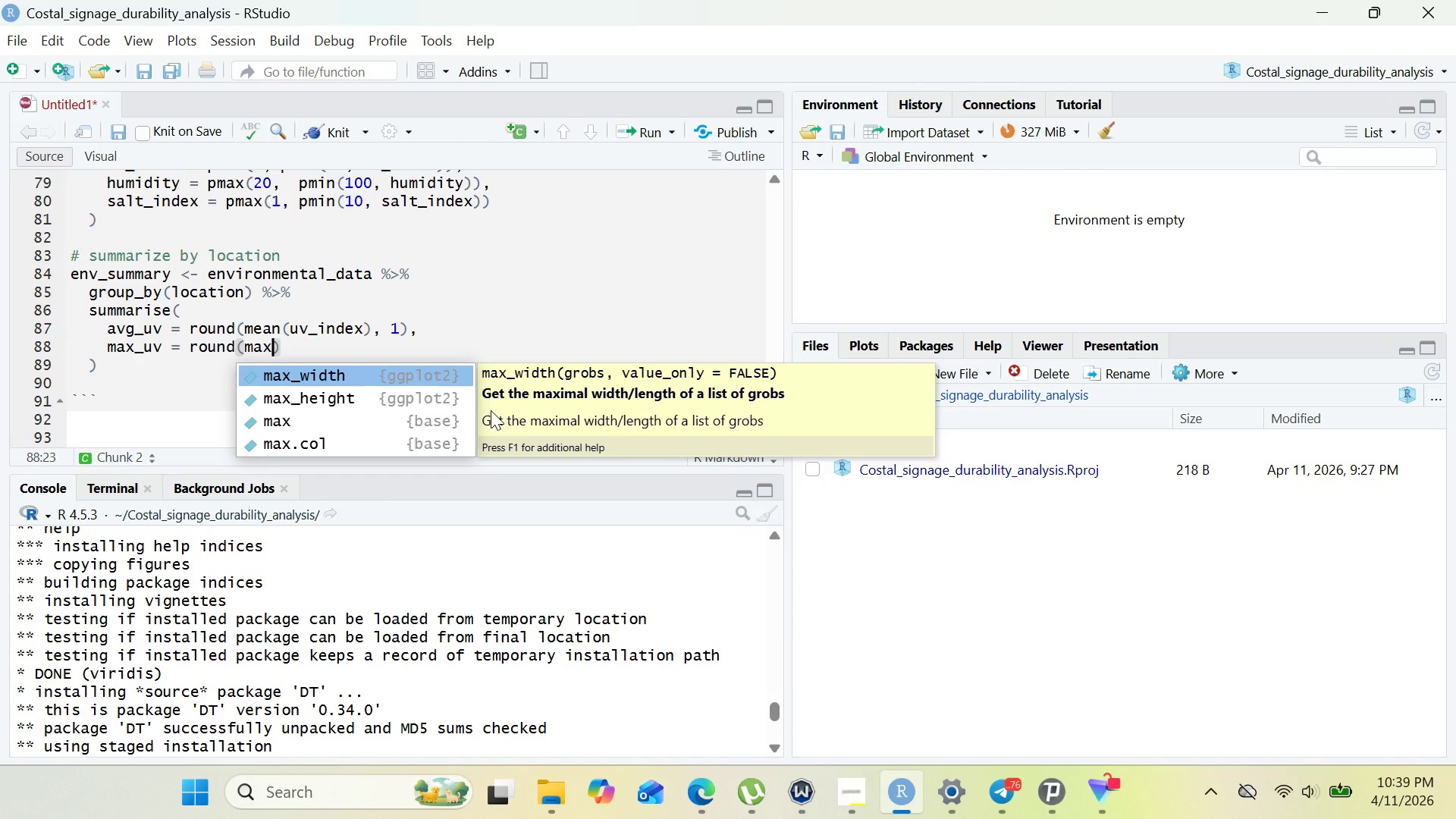 
key(ArrowDown)
 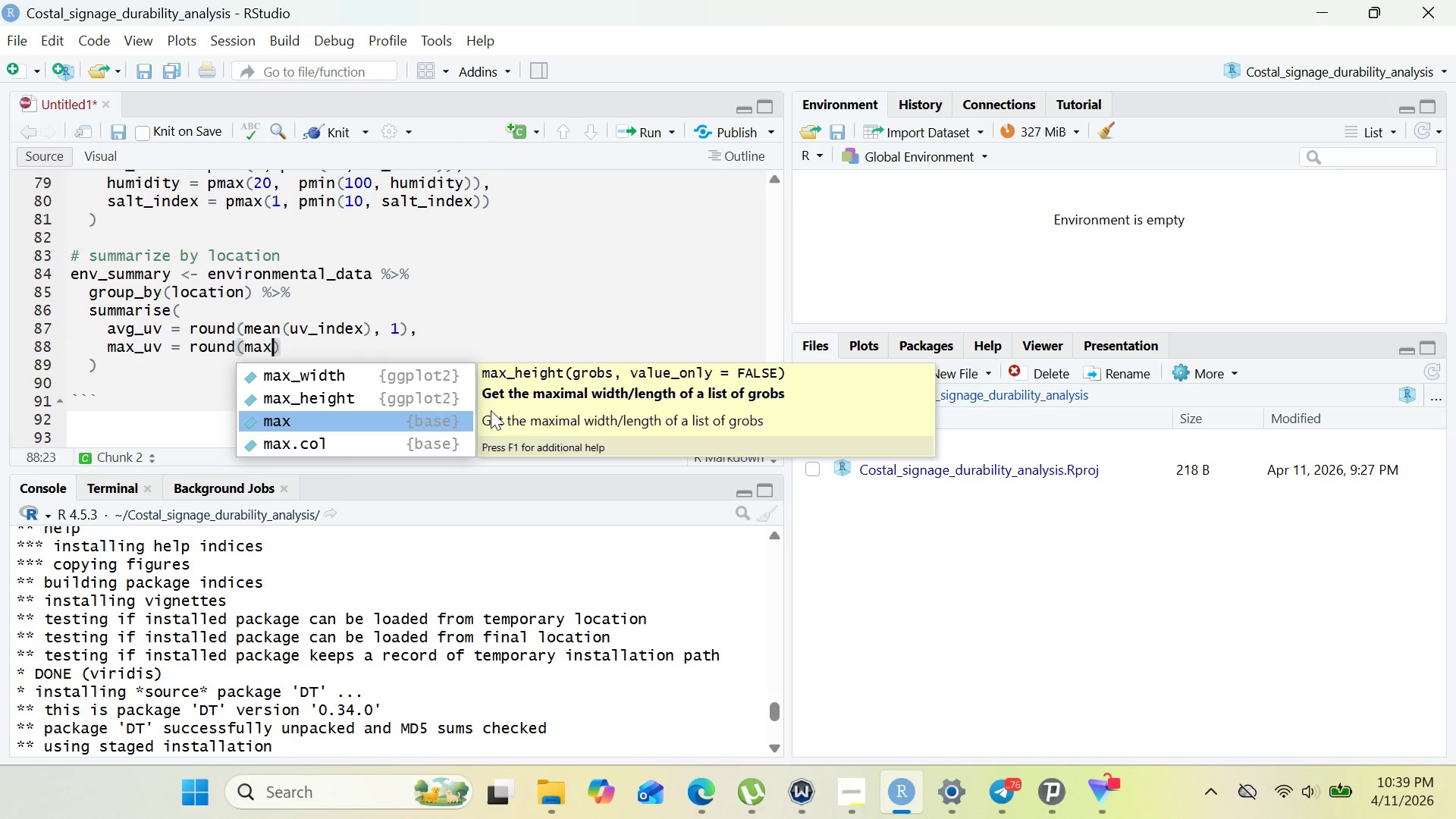 
key(ArrowDown)
 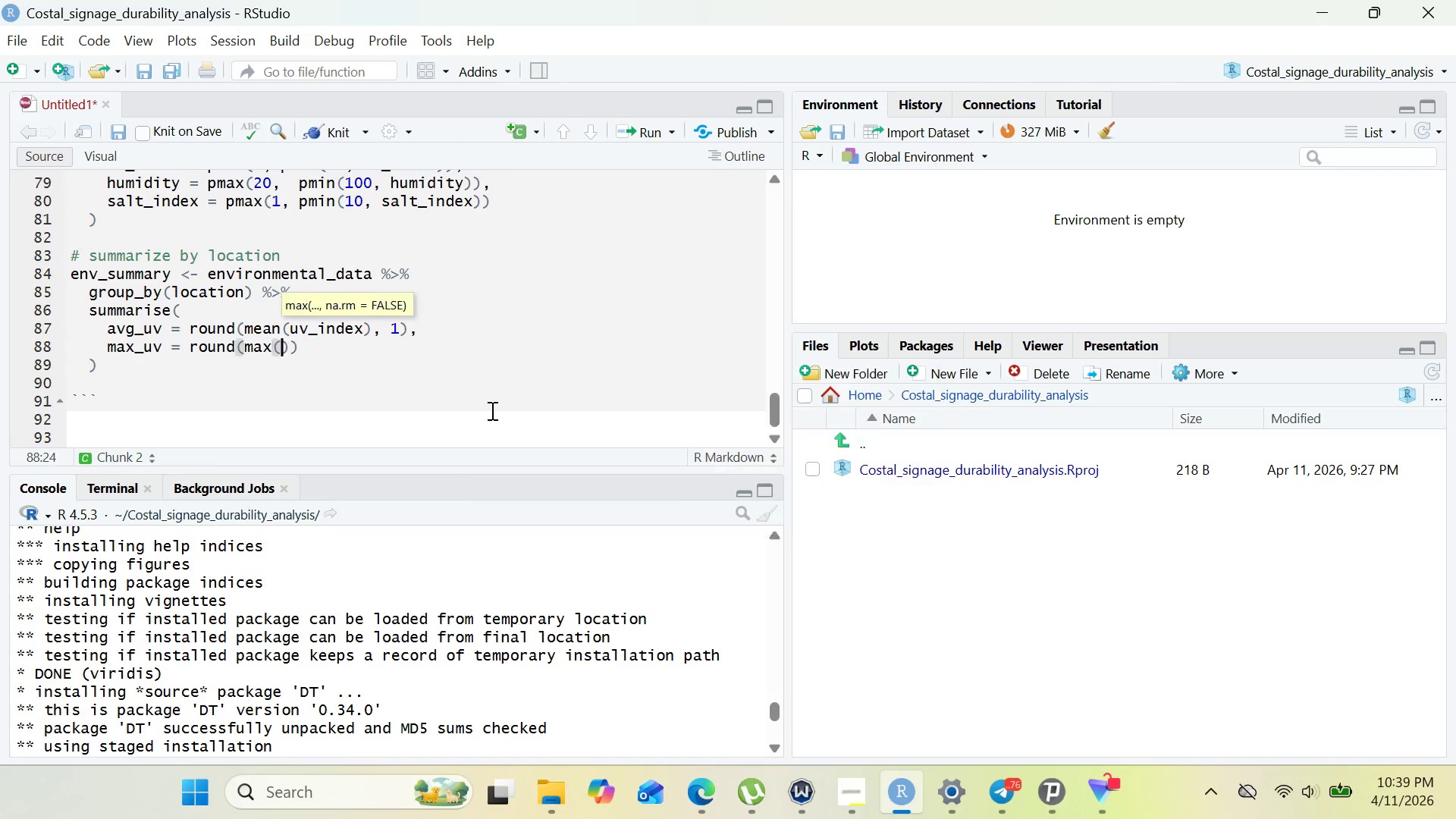 
key(Enter)
 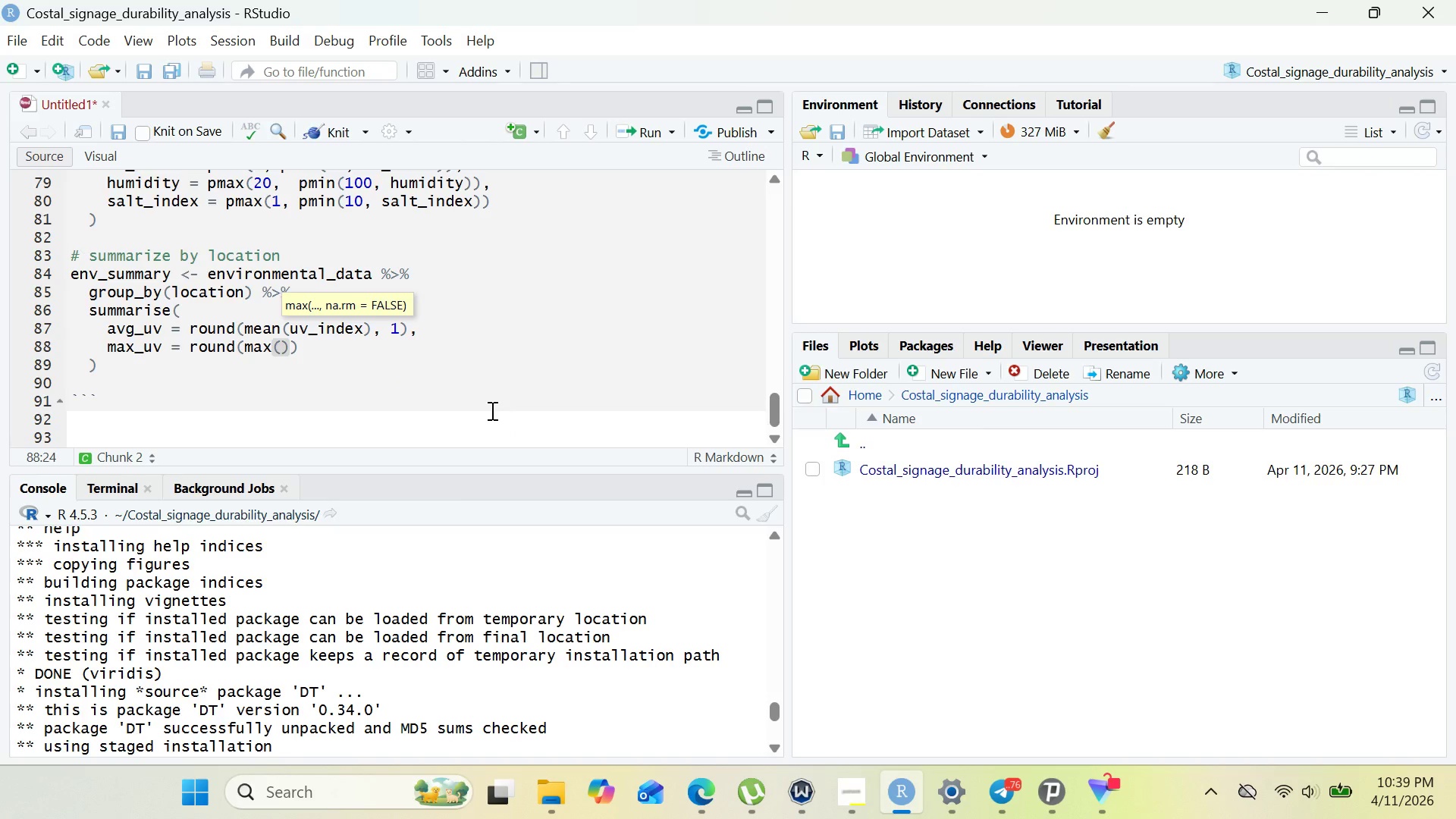 
type(uv_index)
 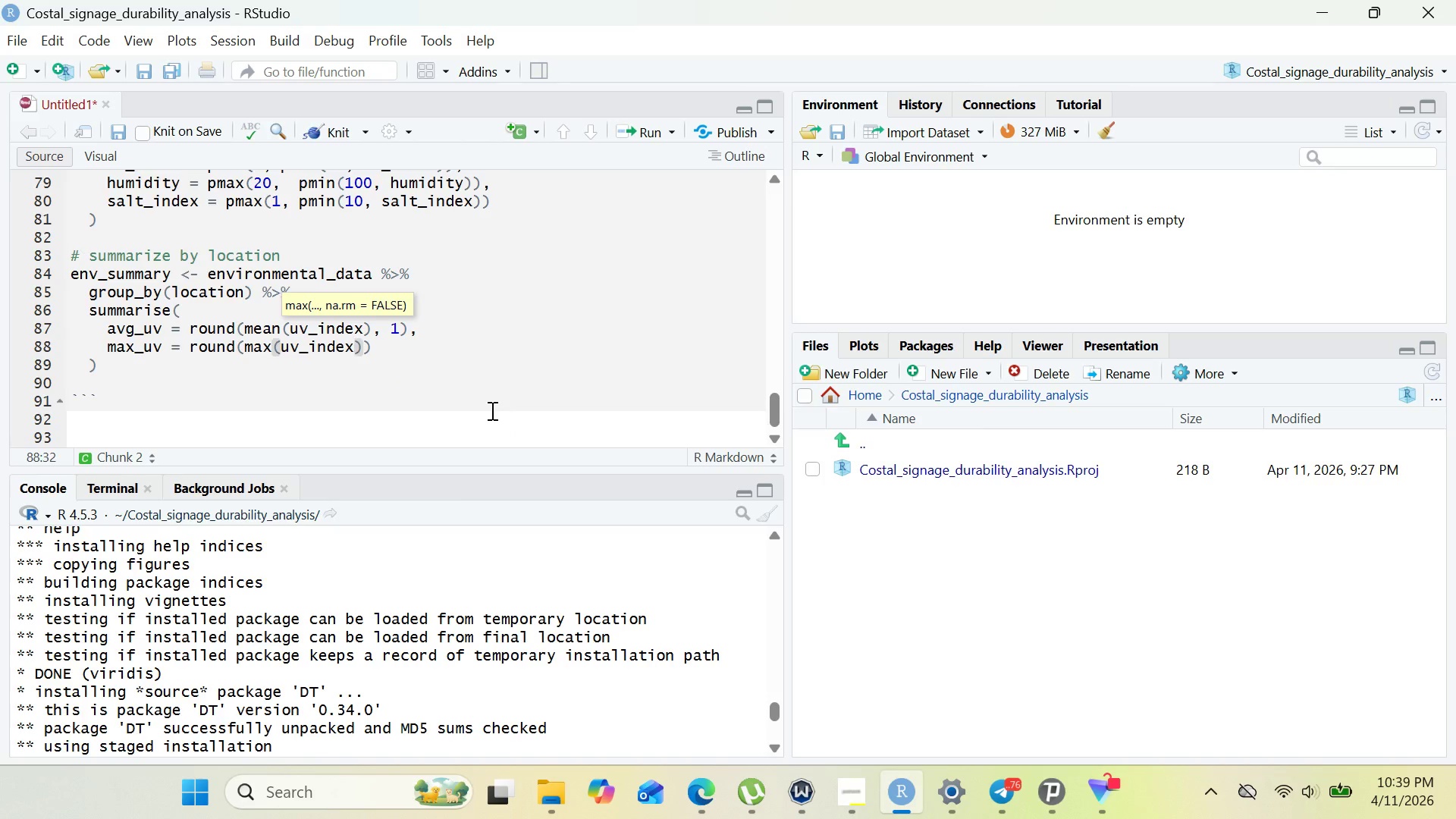 
key(ArrowRight)
 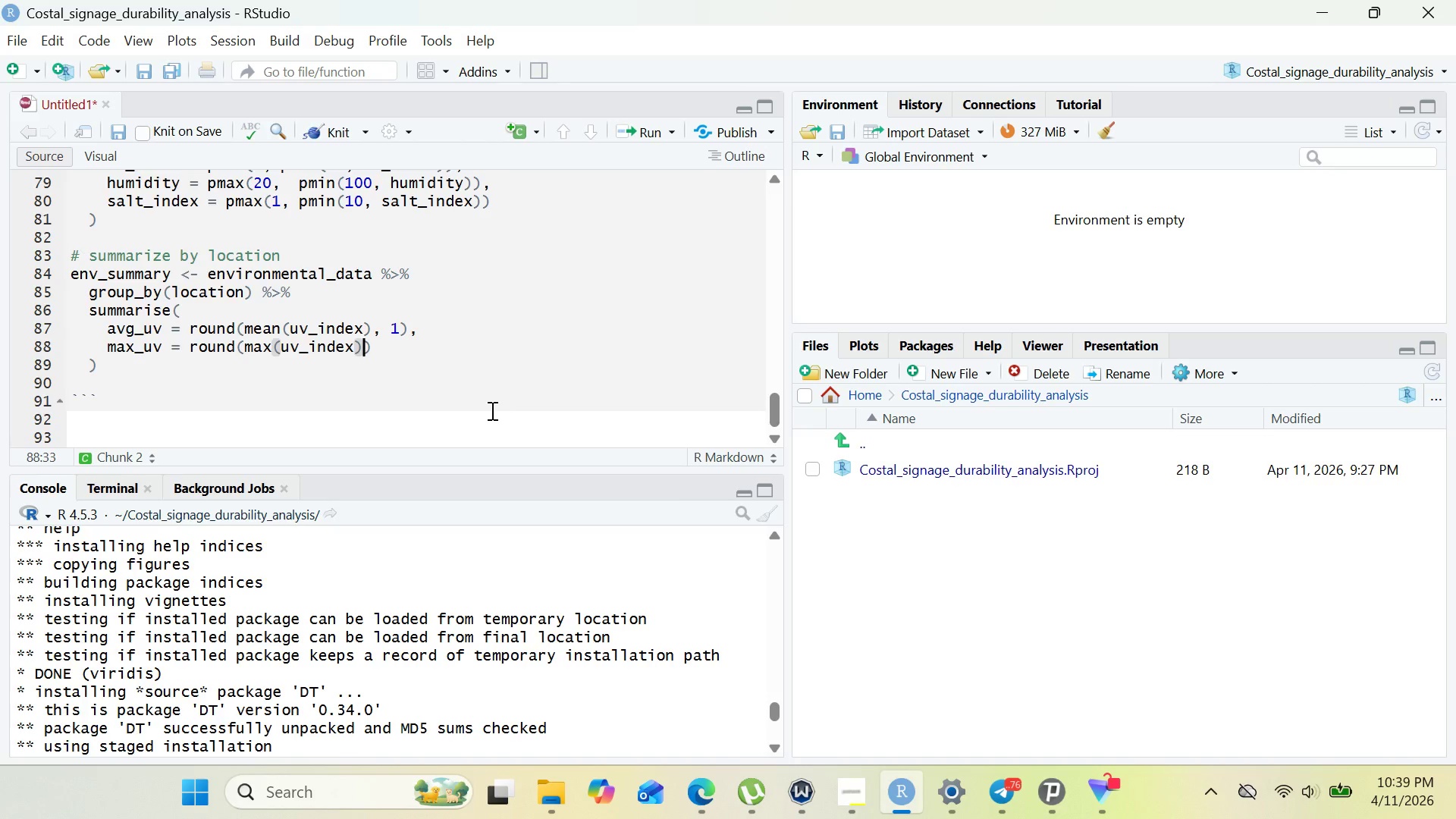 
key(Comma)
 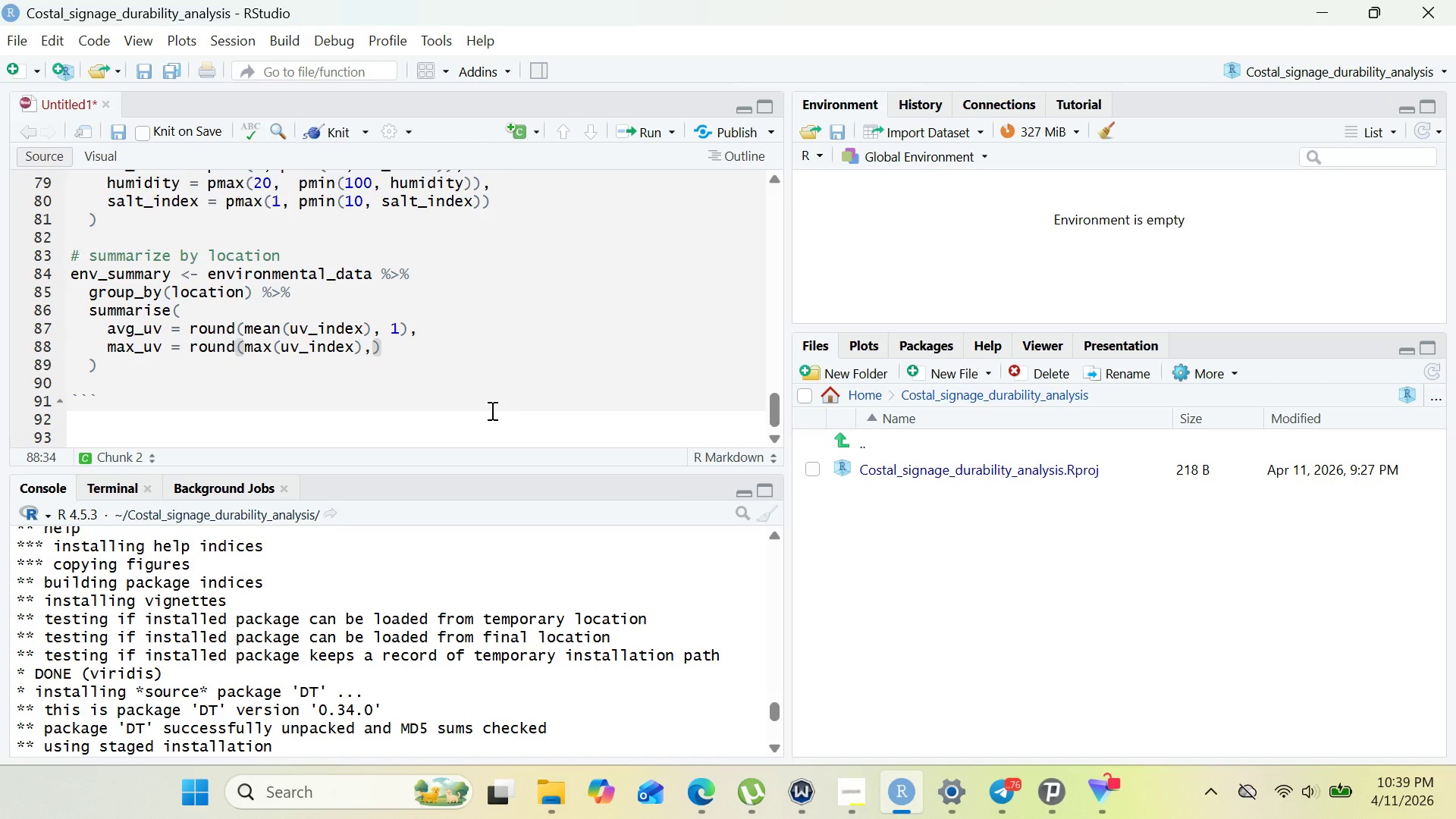 
key(Space)
 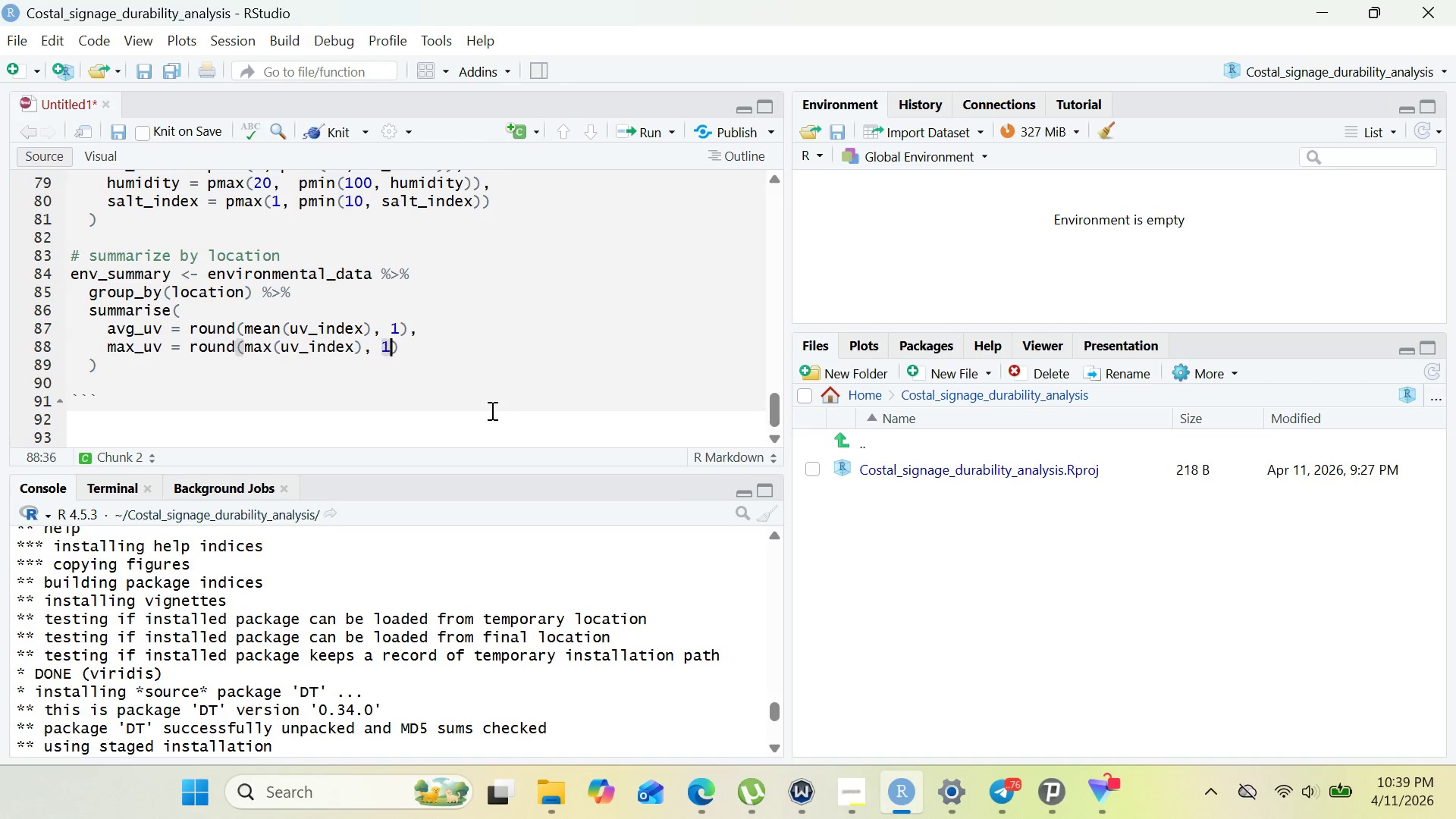 
key(1)
 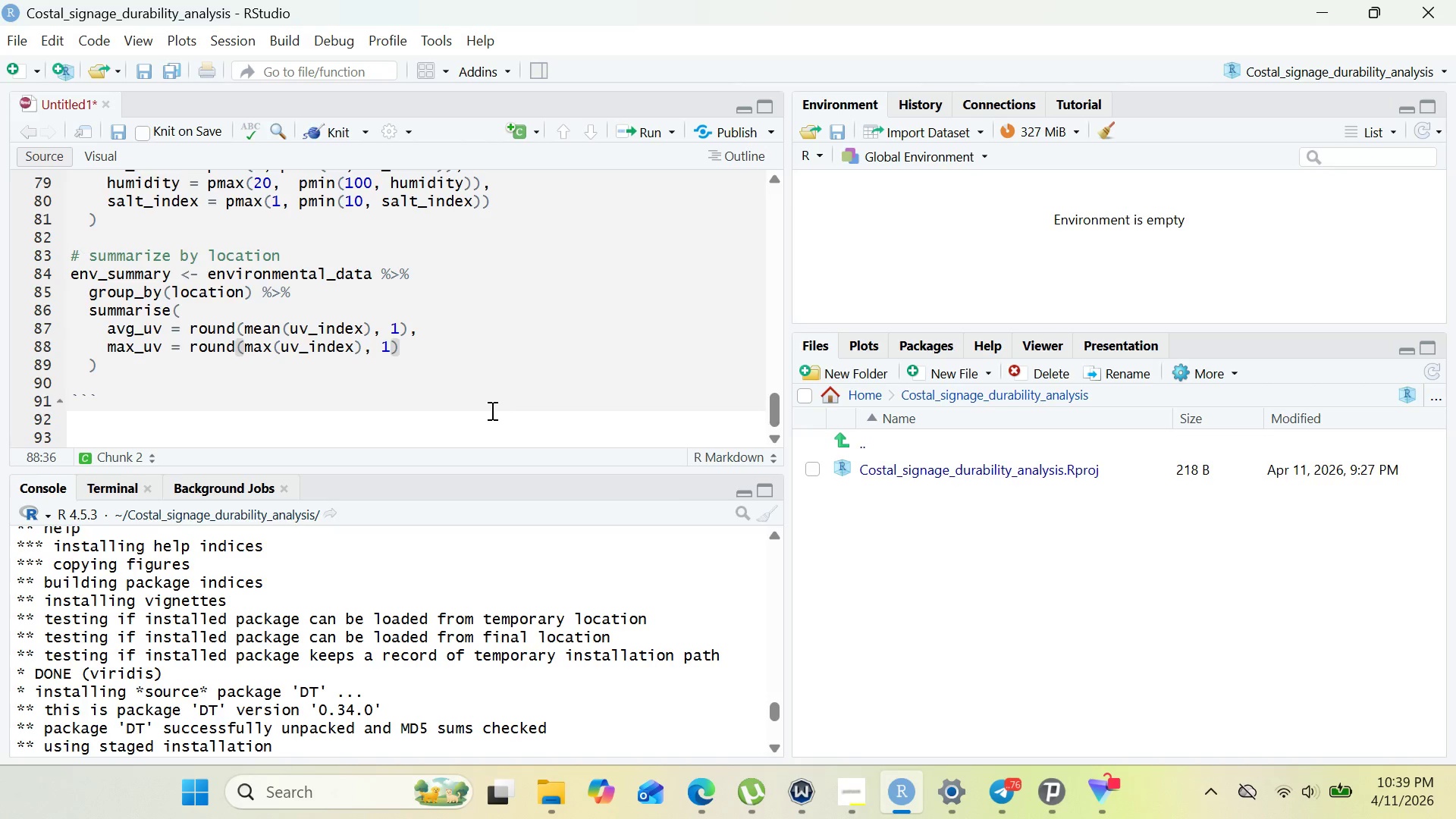 
key(ArrowRight)
 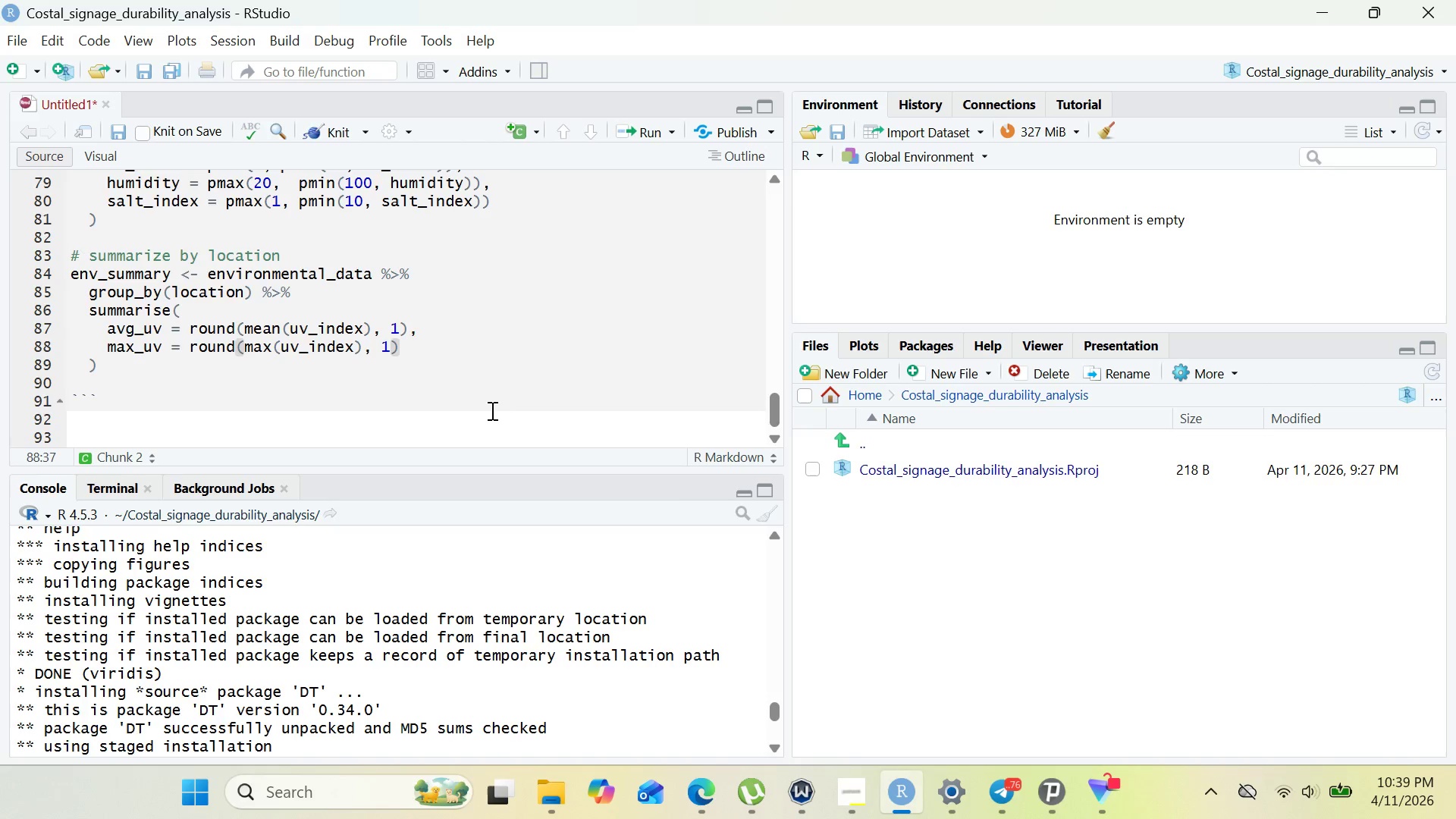 
key(Comma)
 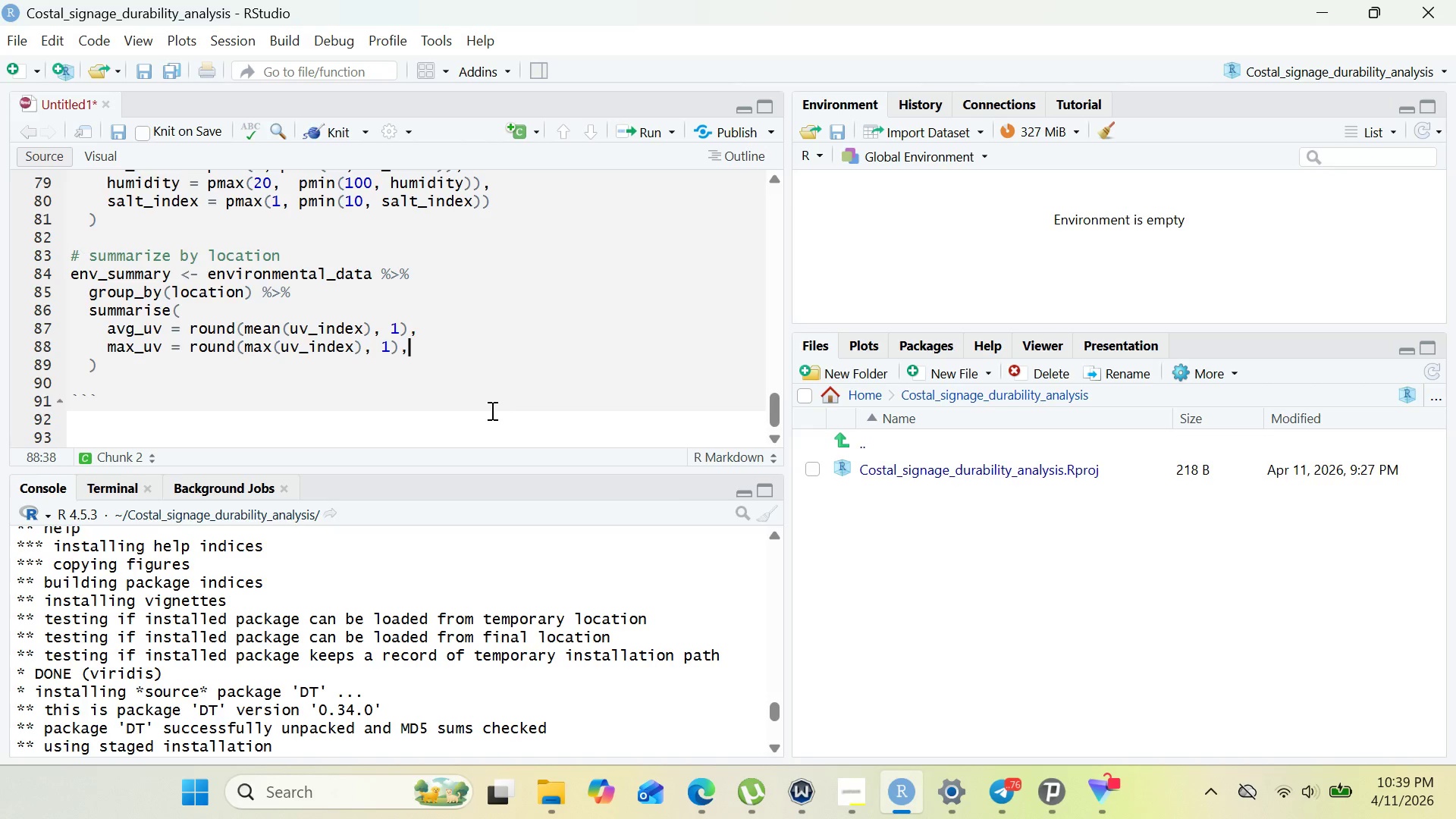 
key(Enter)
 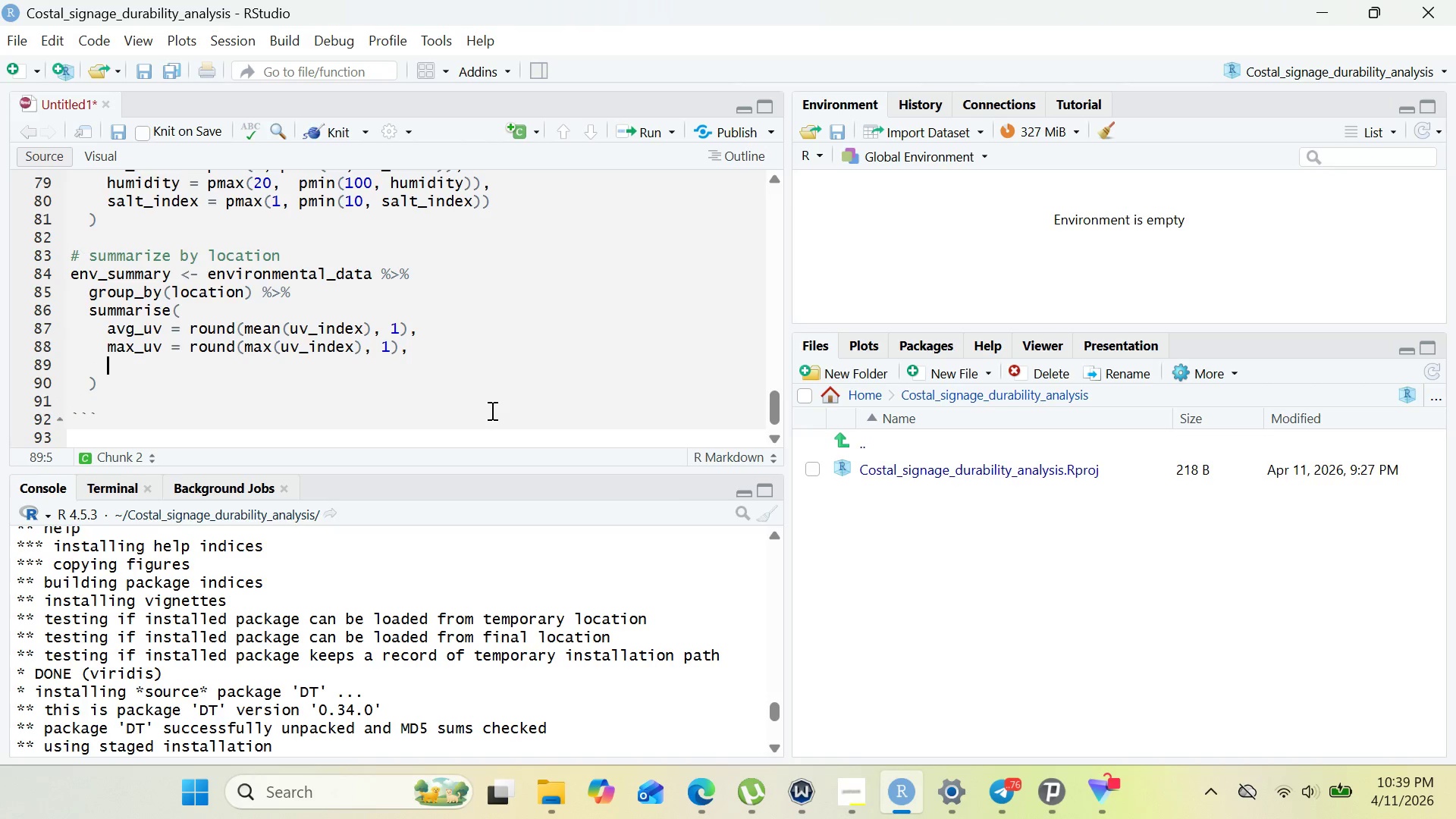 
type(avg_humidity = round(mean)
 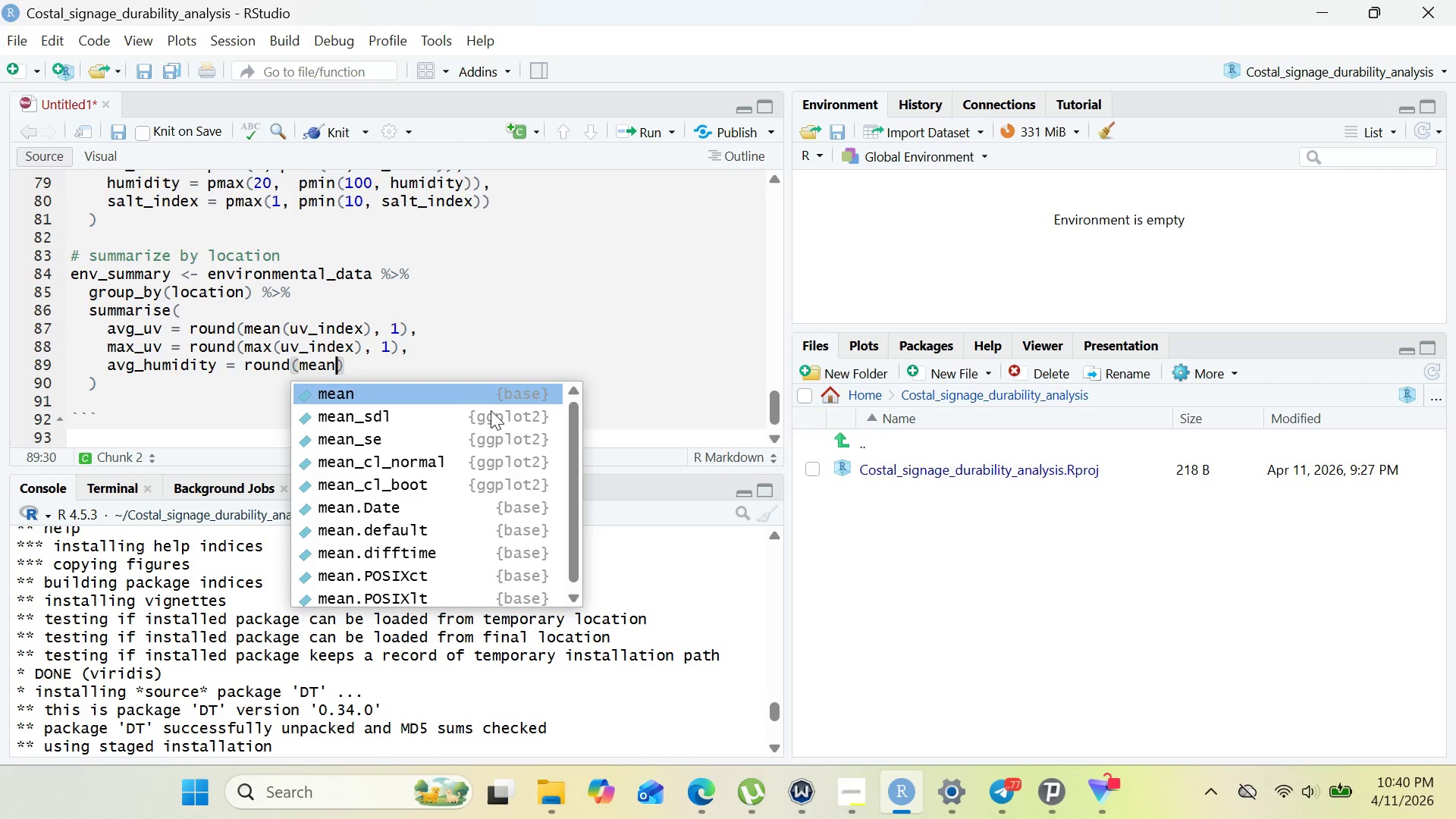 
wait(6.77)
 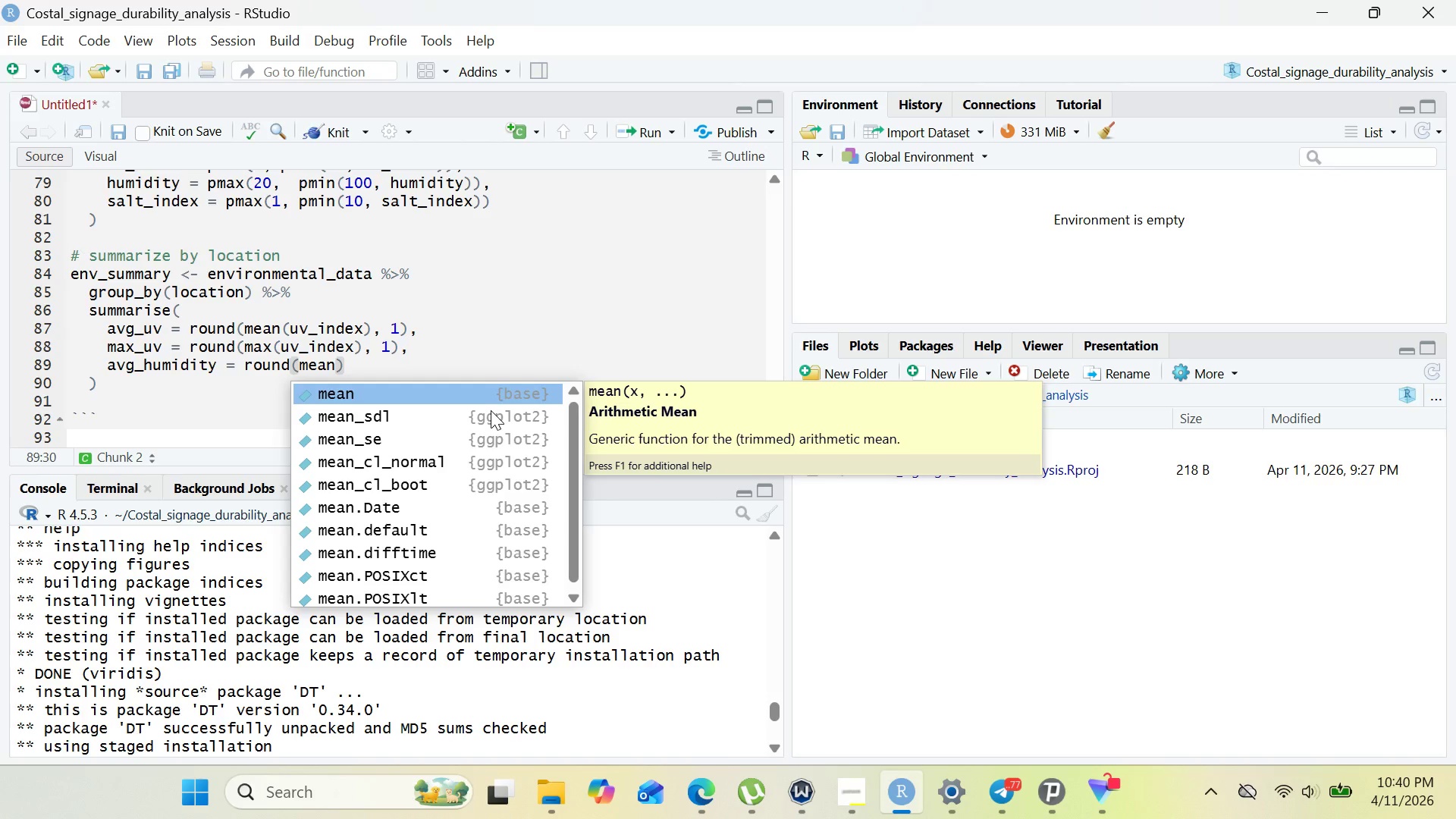 
type((humidity)
 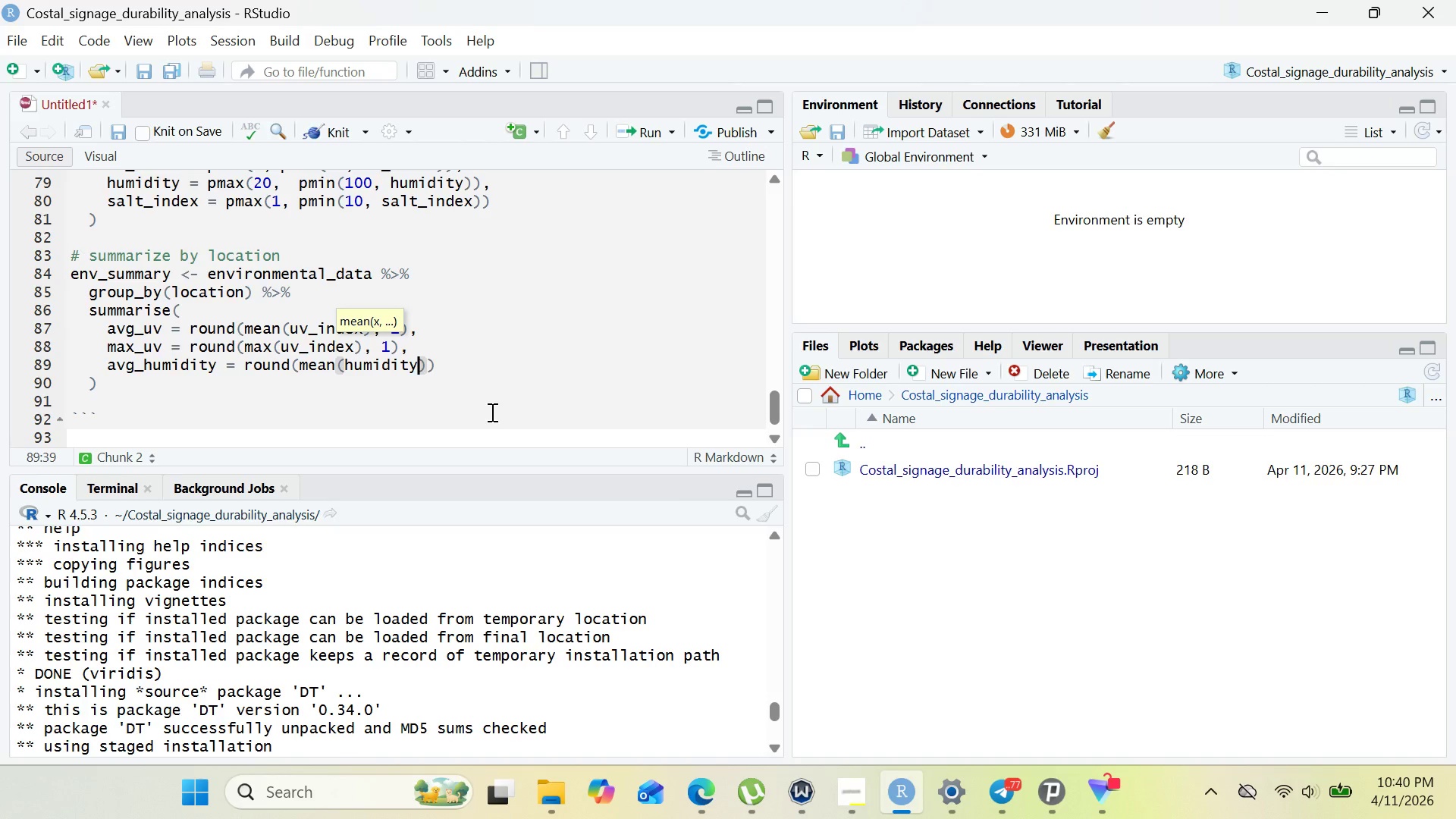 
key(ArrowRight)
 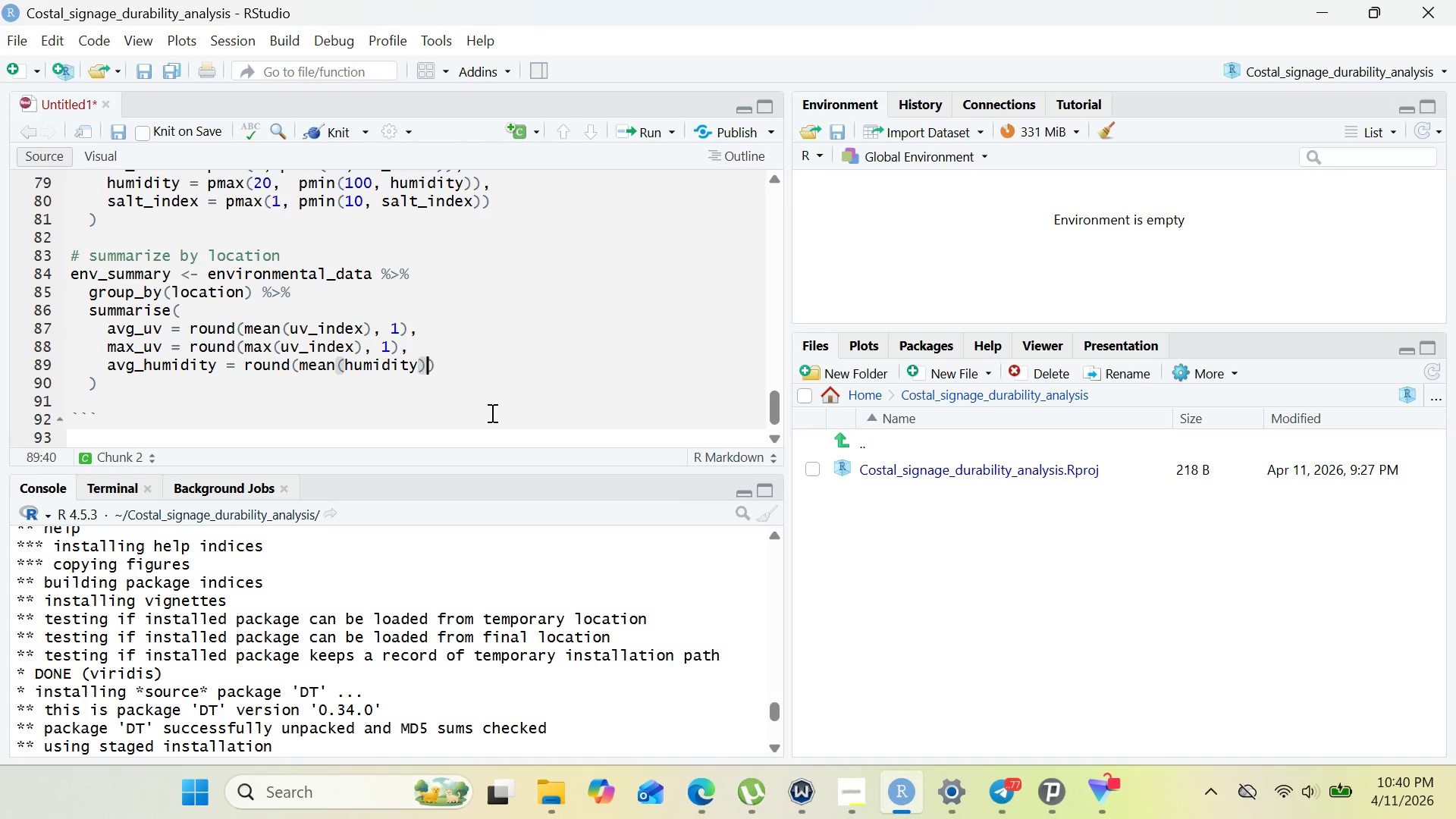 
key(Comma)
 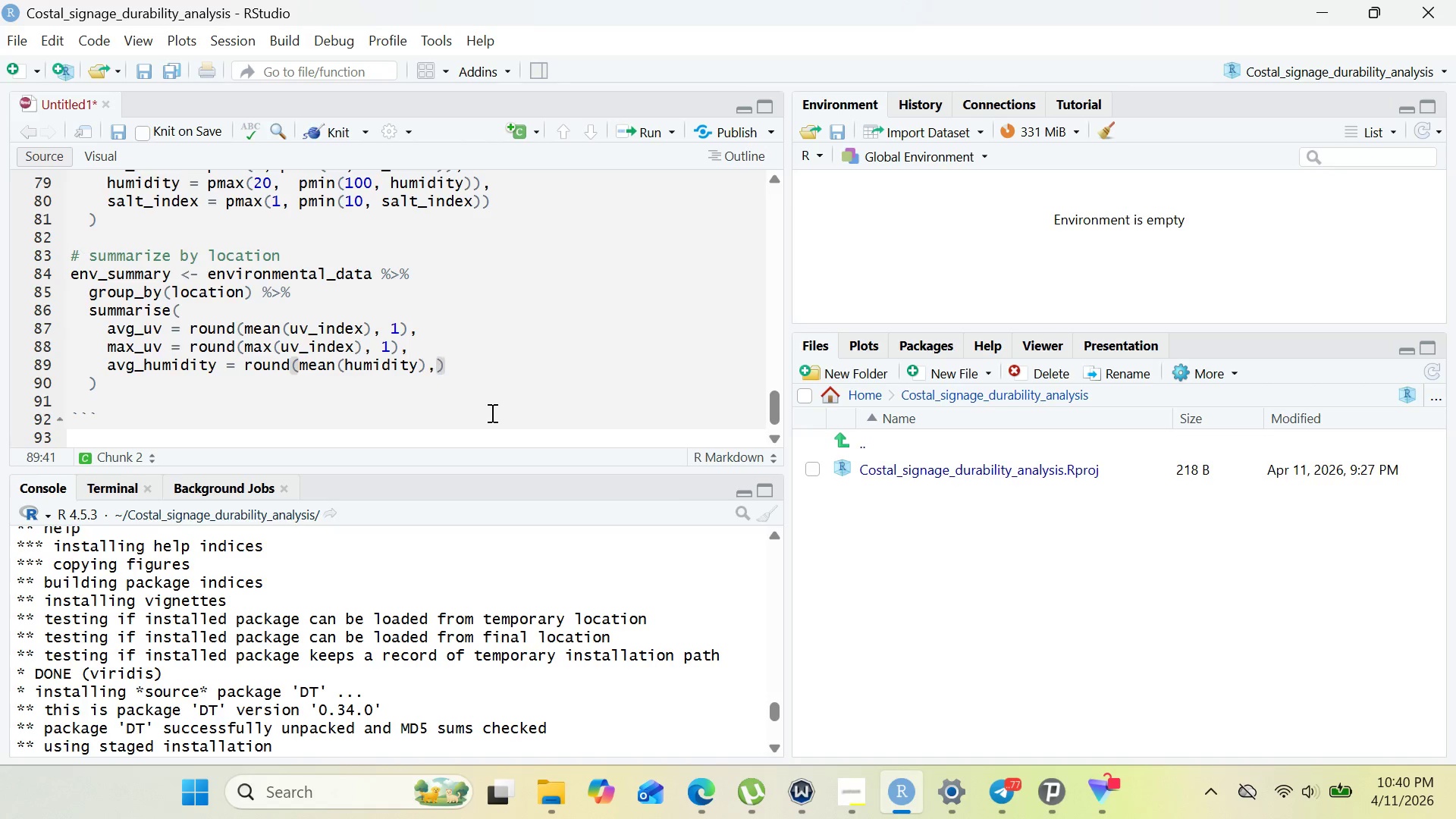 
key(Space)
 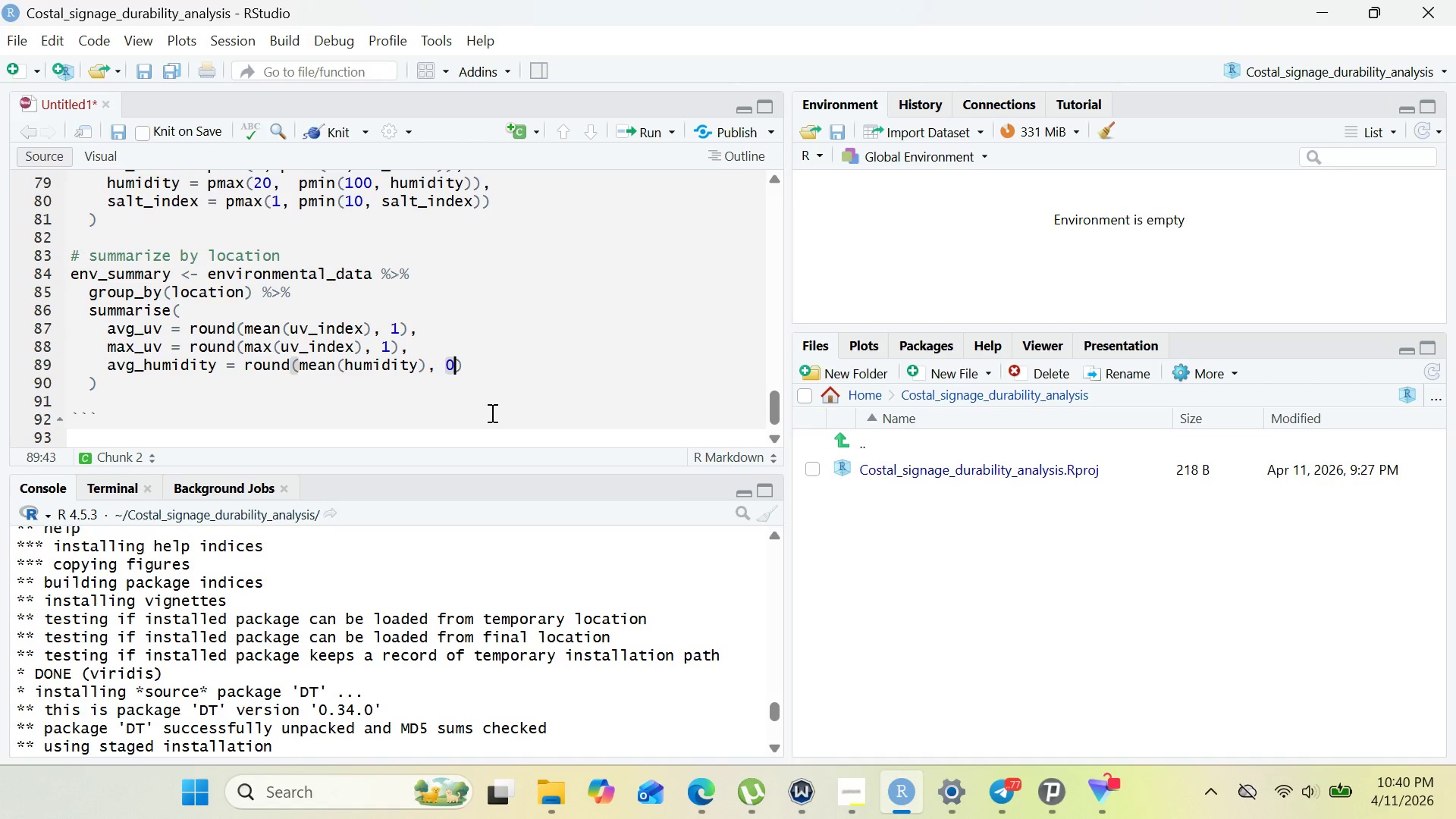 
key(0)
 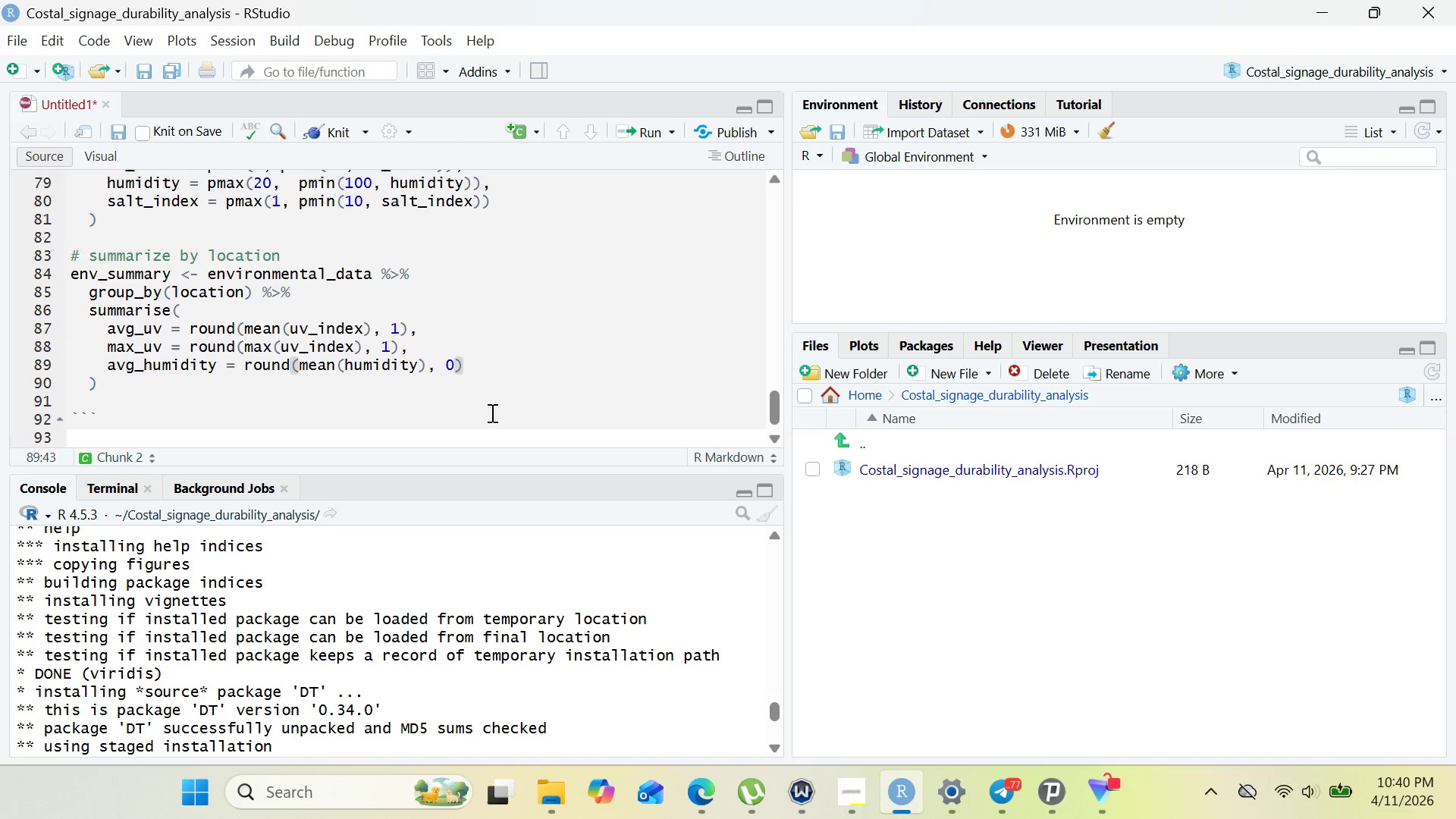 
key(ArrowRight)
 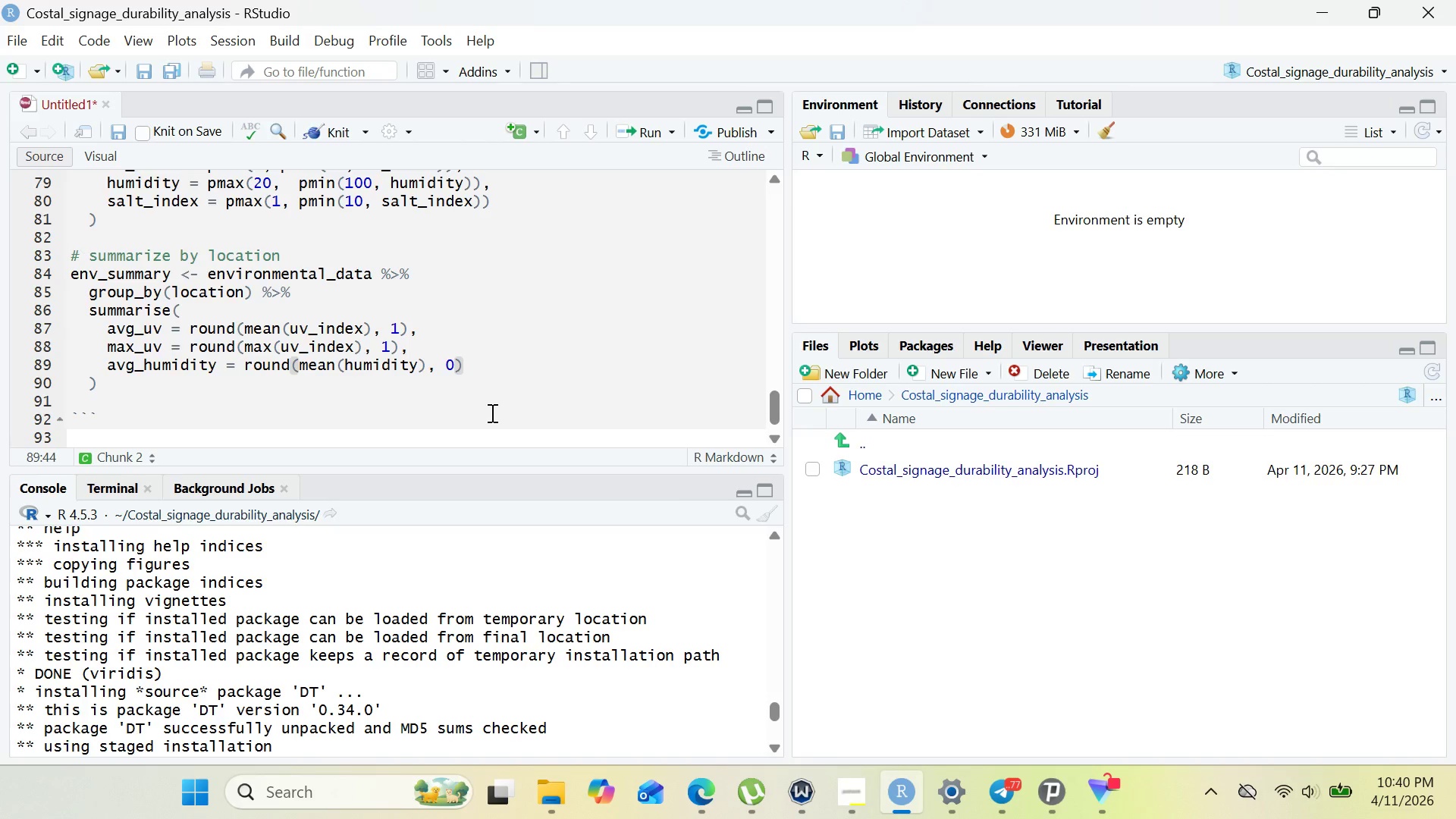 
key(Comma)
 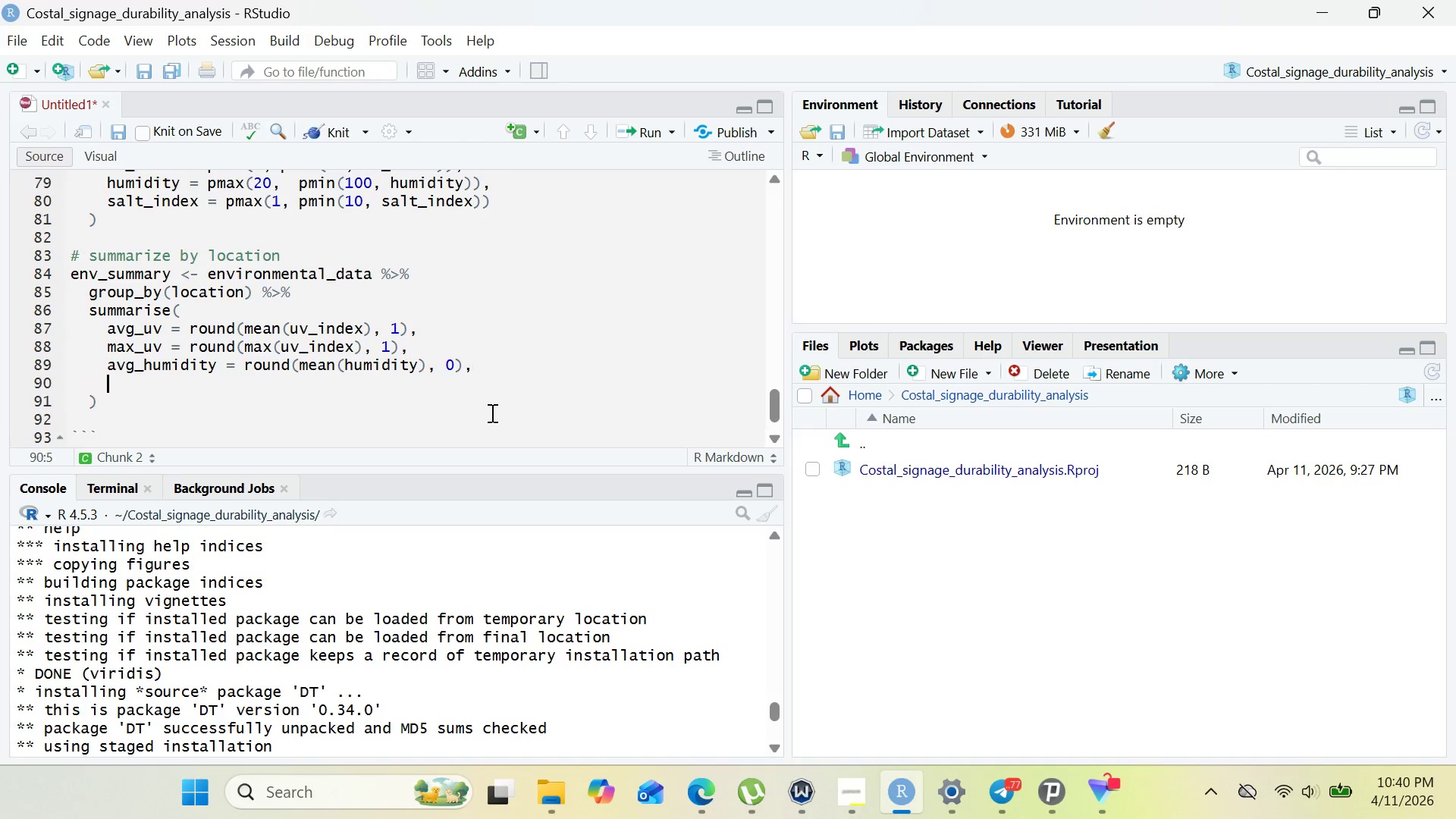 
key(Enter)
 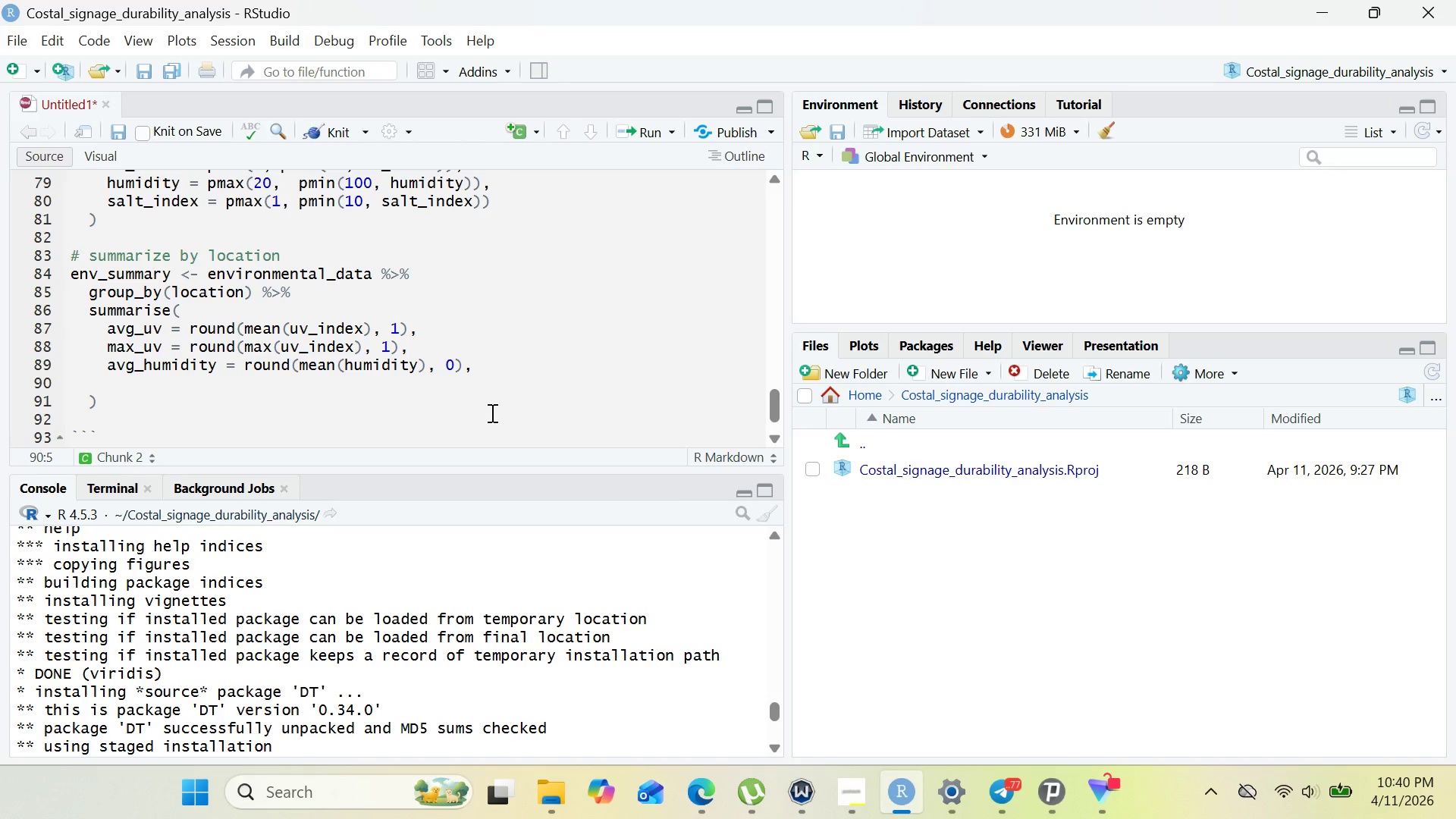 
type(avg_sl)
key(Backspace)
type(alt = round)
 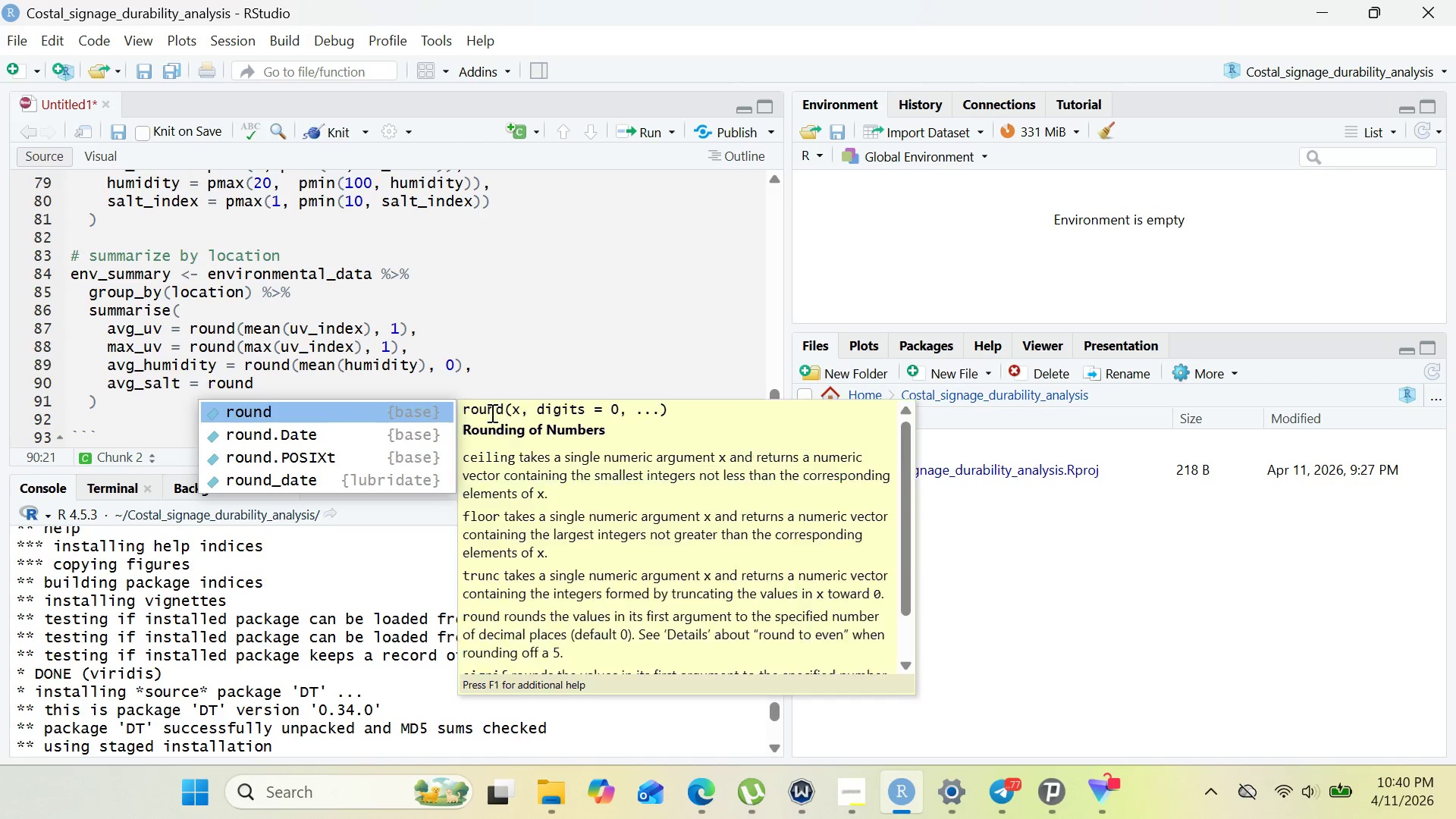 
key(Enter)
 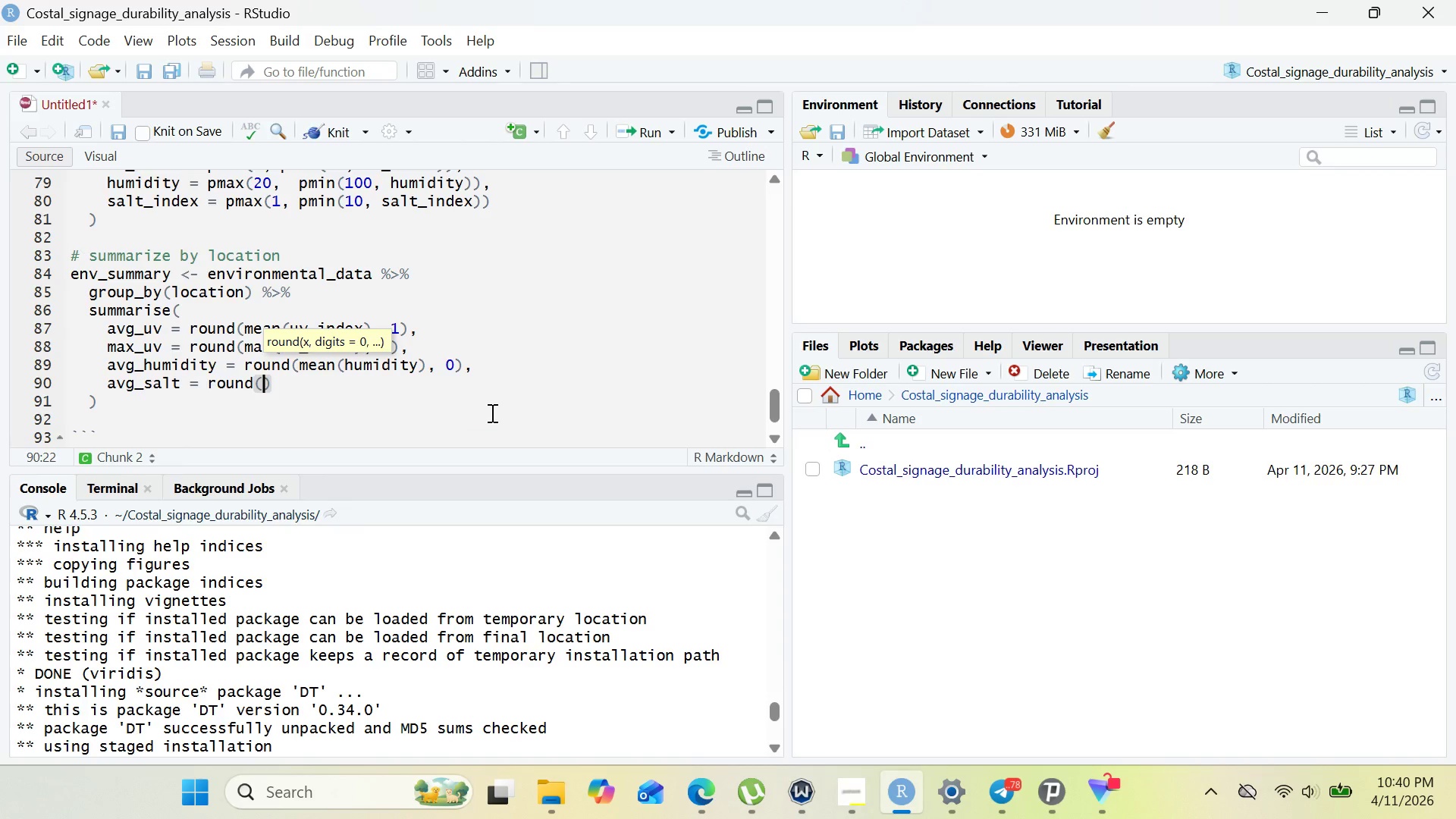 
type(mean)
 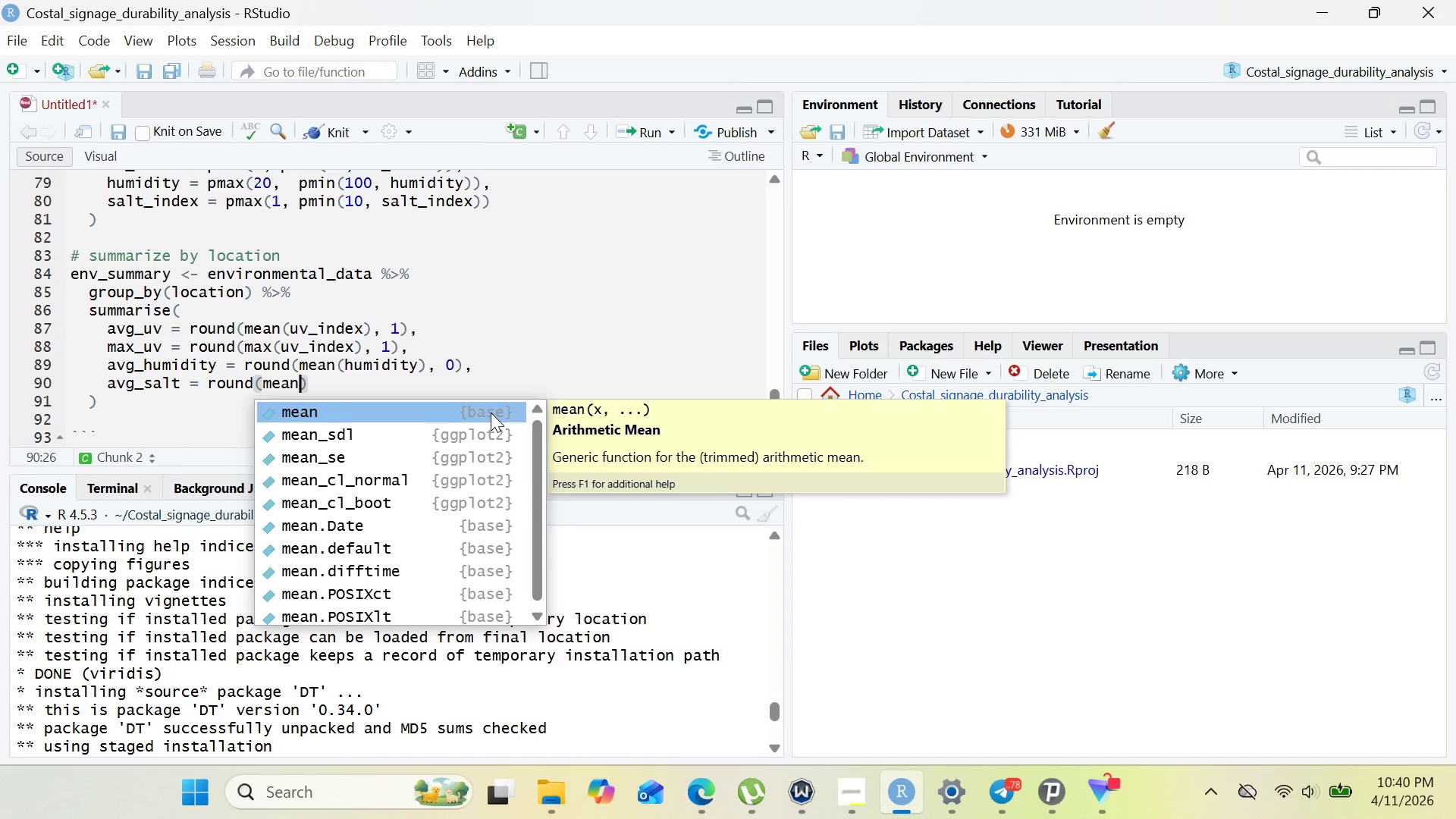 
key(Enter)
 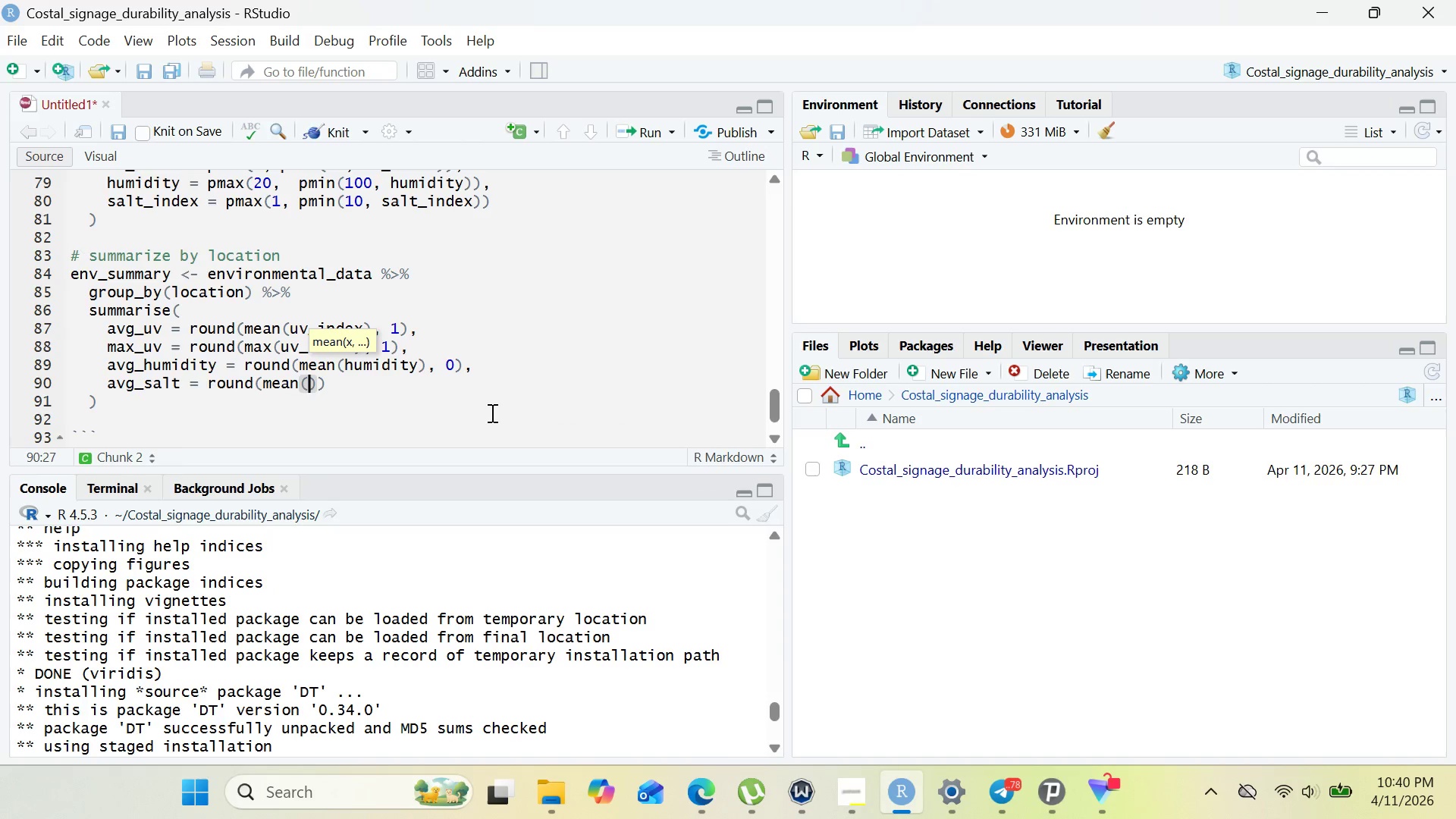 
type(salt_index)
 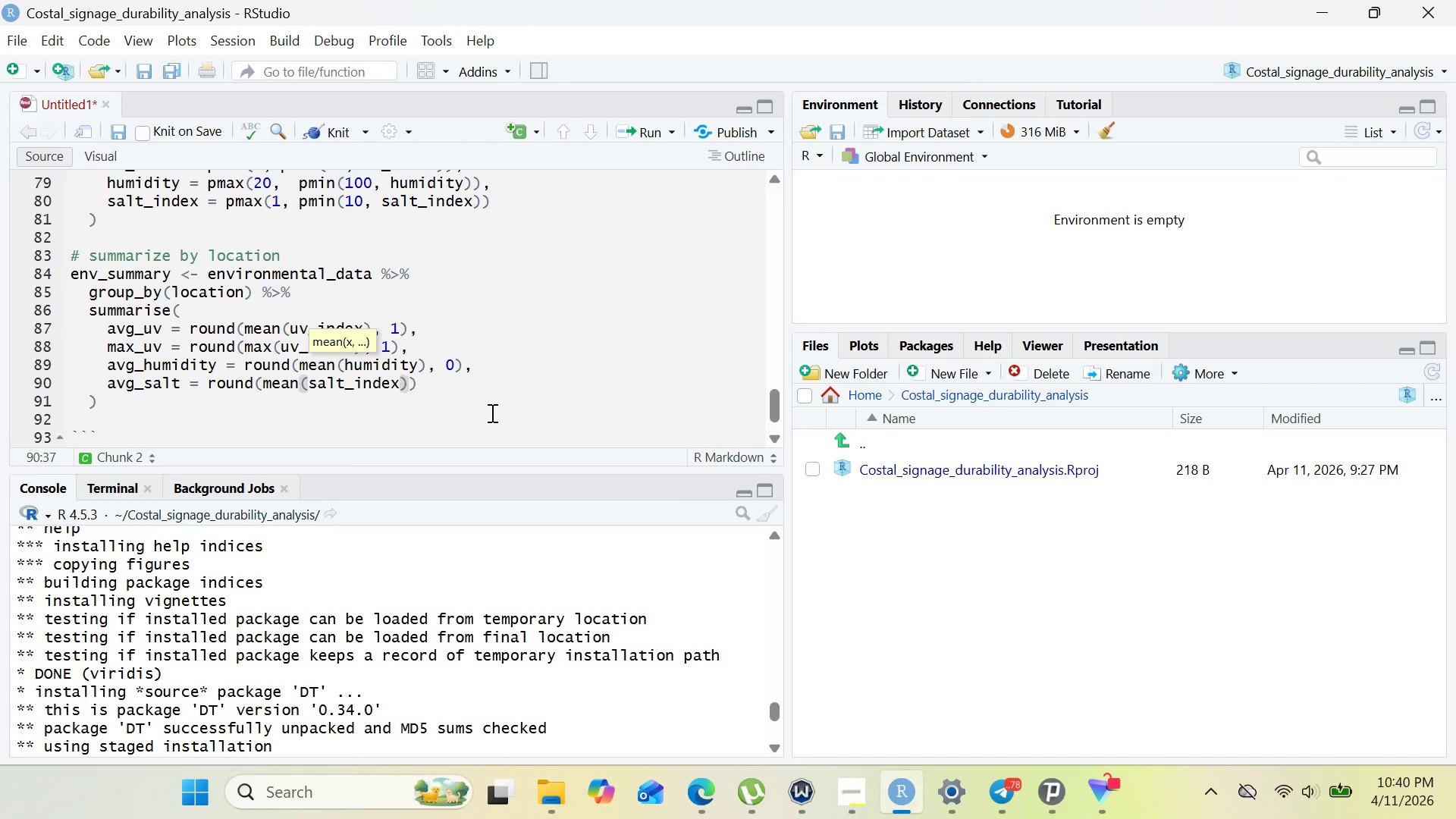 
key(ArrowRight)
 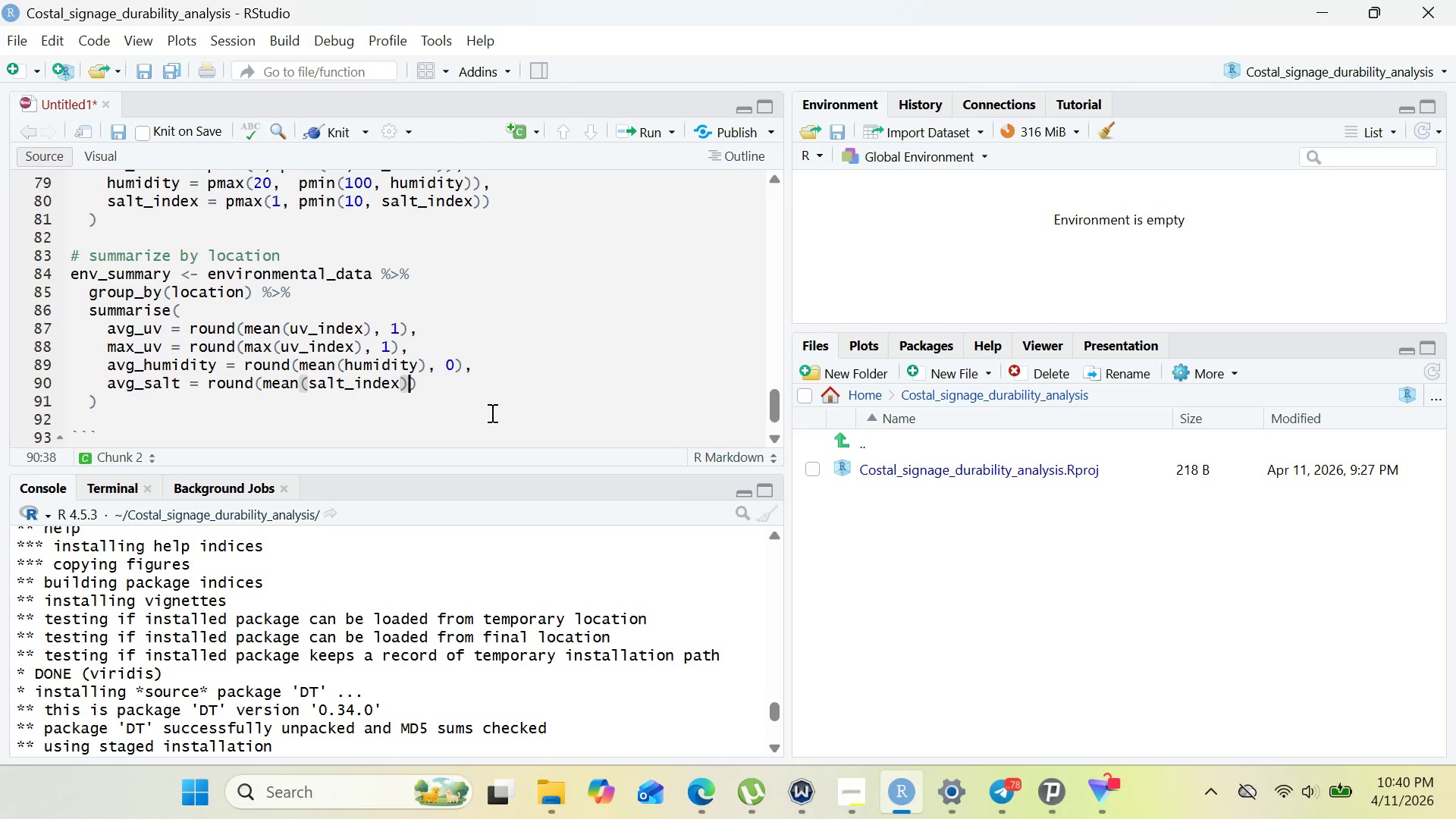 
key(Comma)
 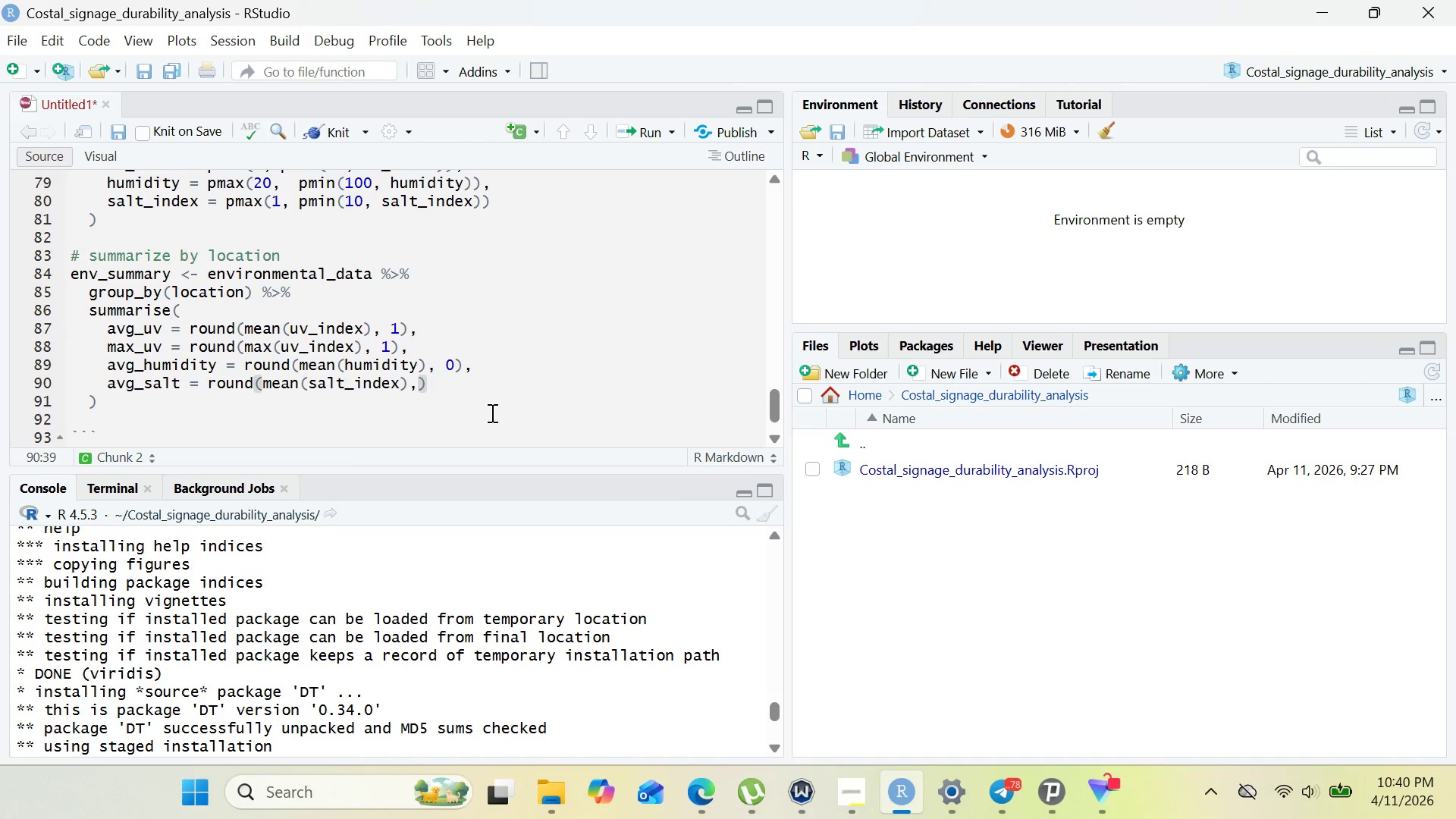 
key(Space)
 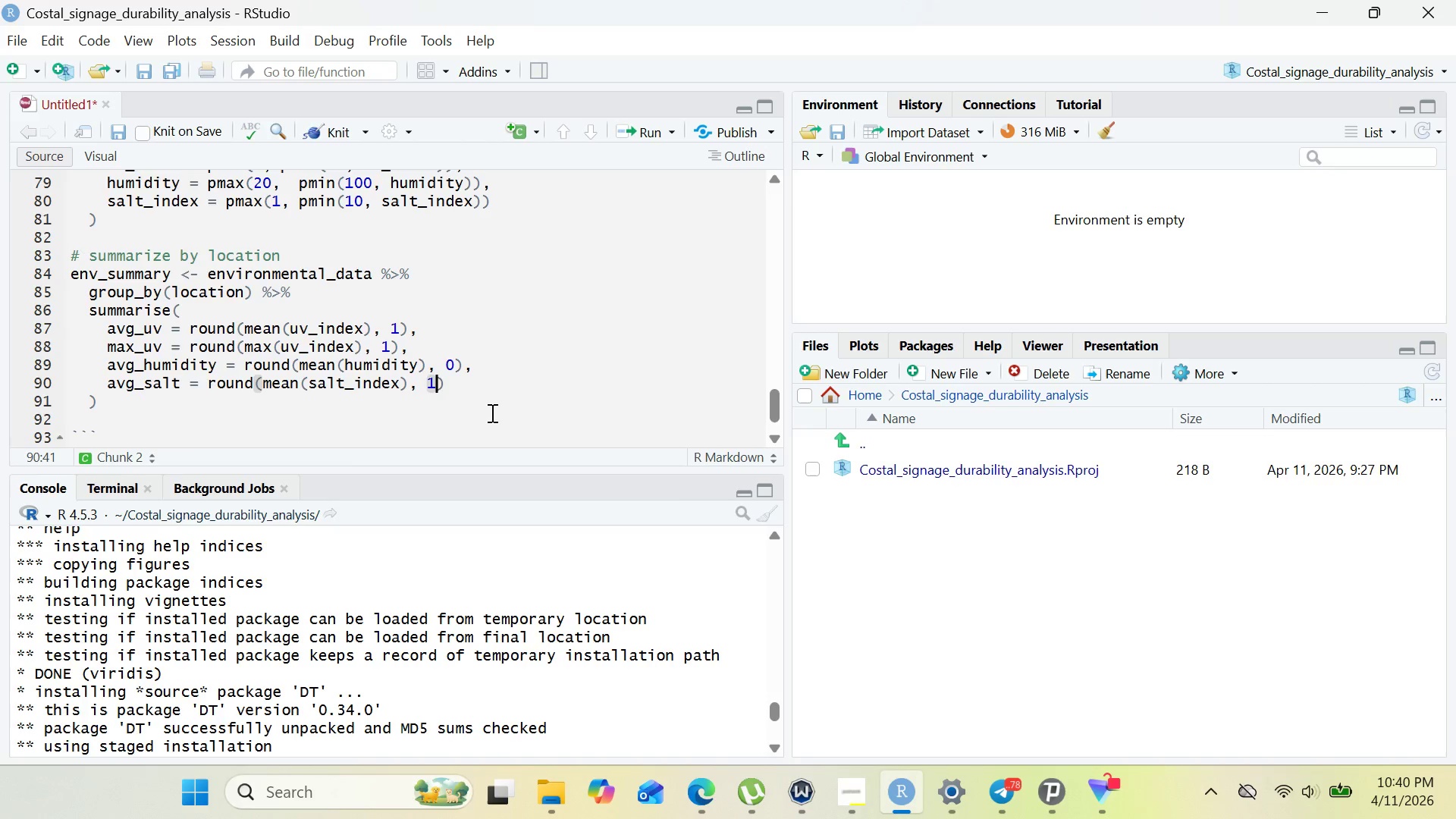 
key(1)
 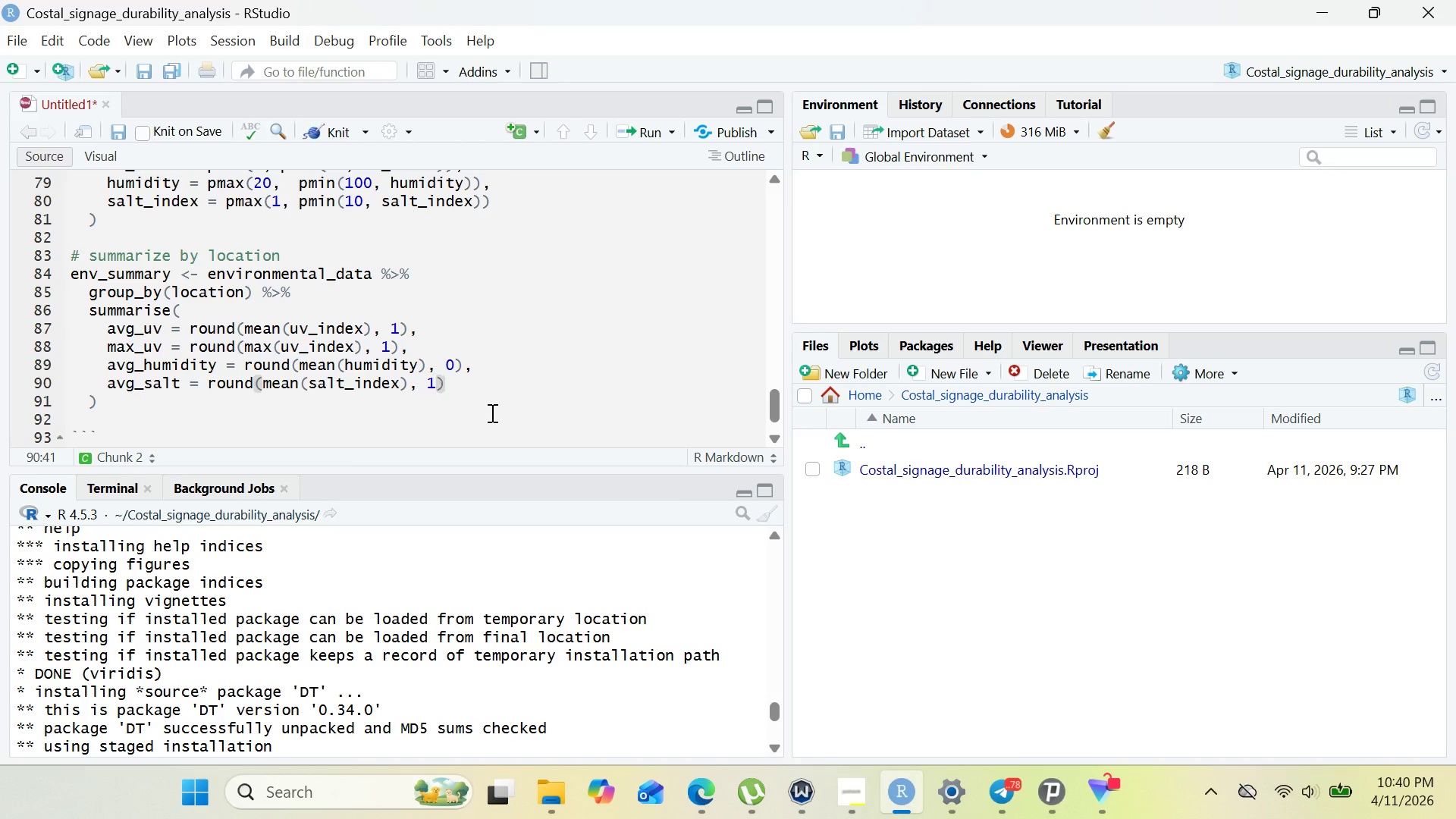 
key(ArrowRight)
 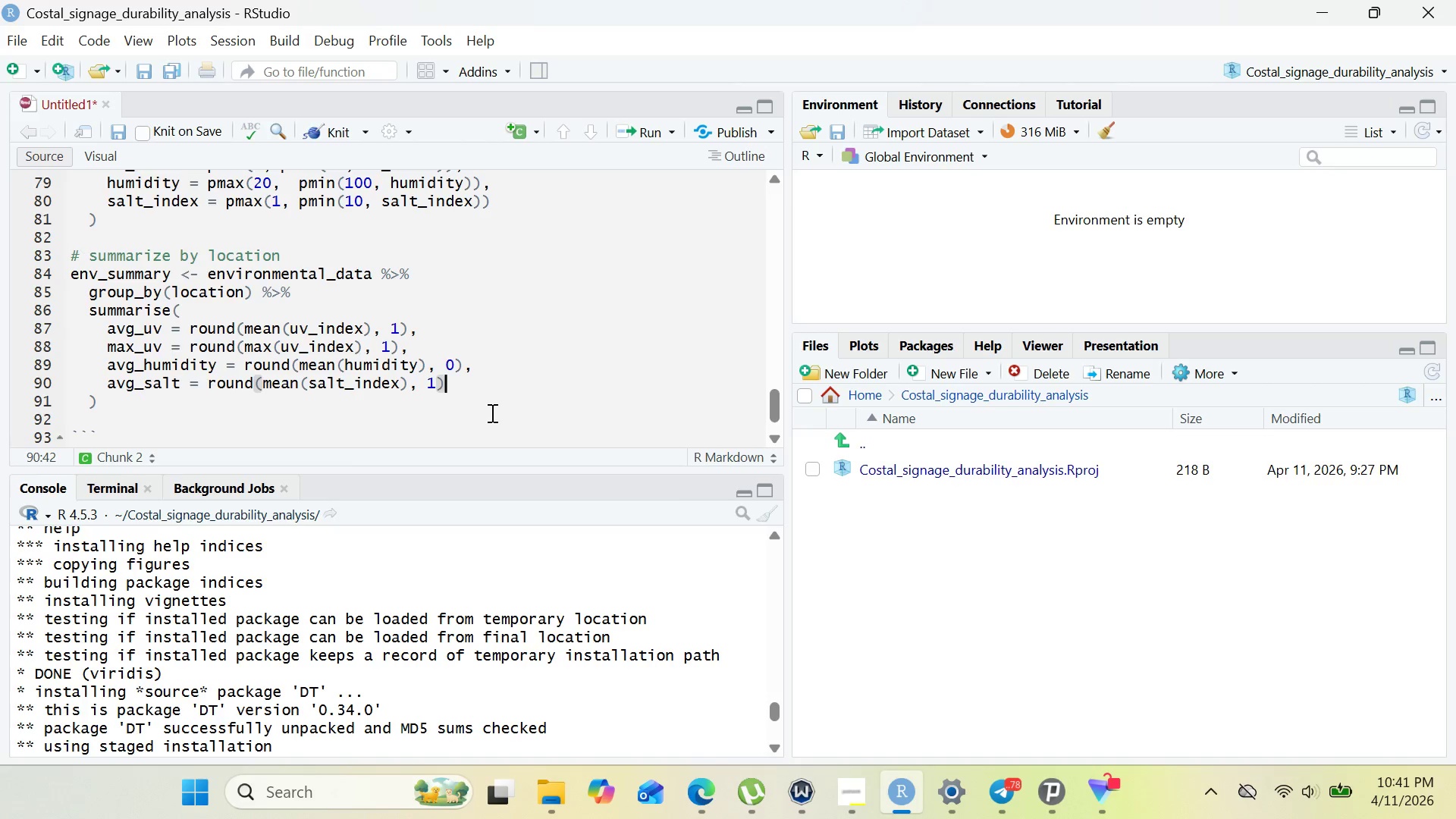 
wait(11.34)
 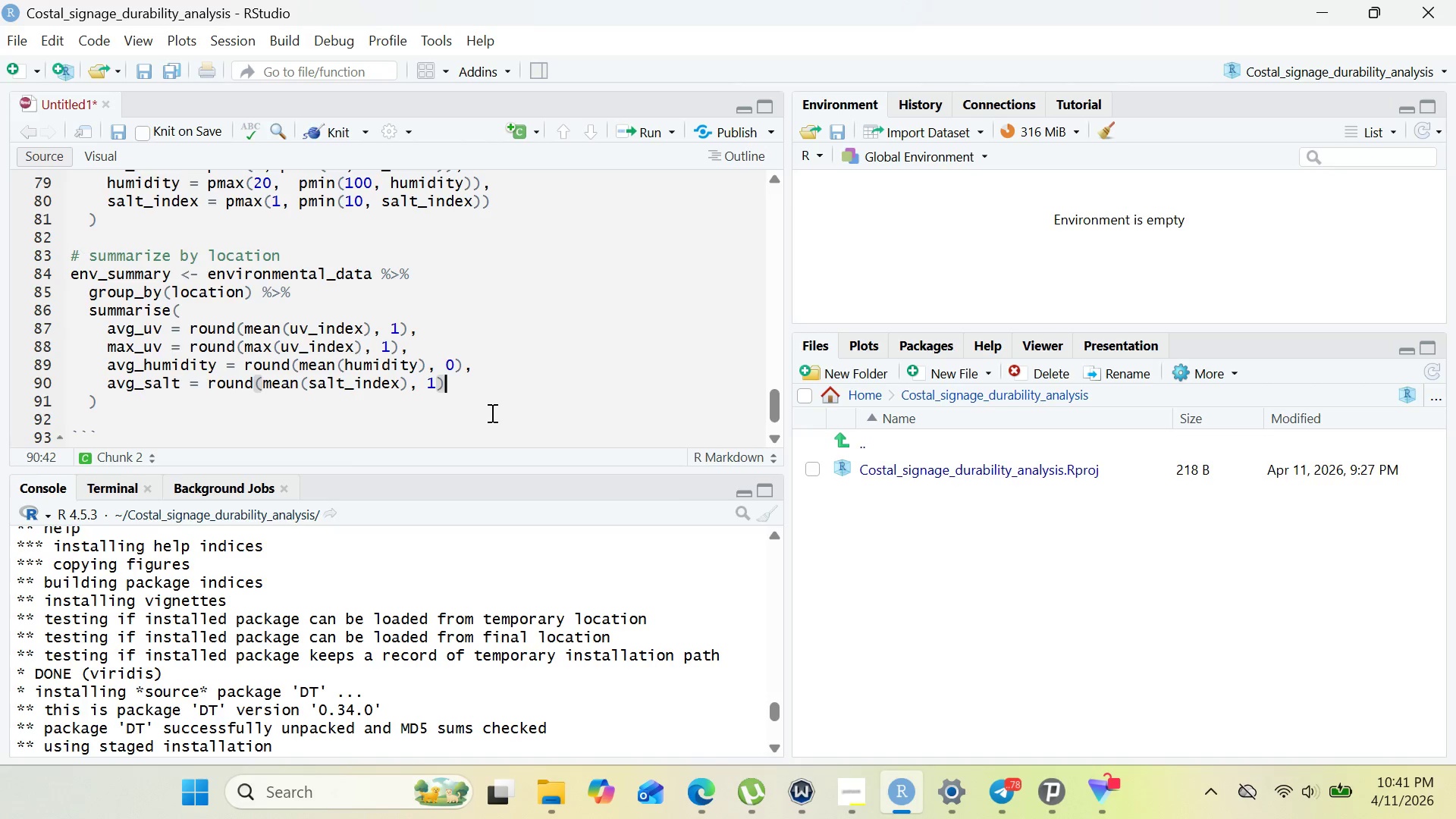 
key(ArrowDown)
 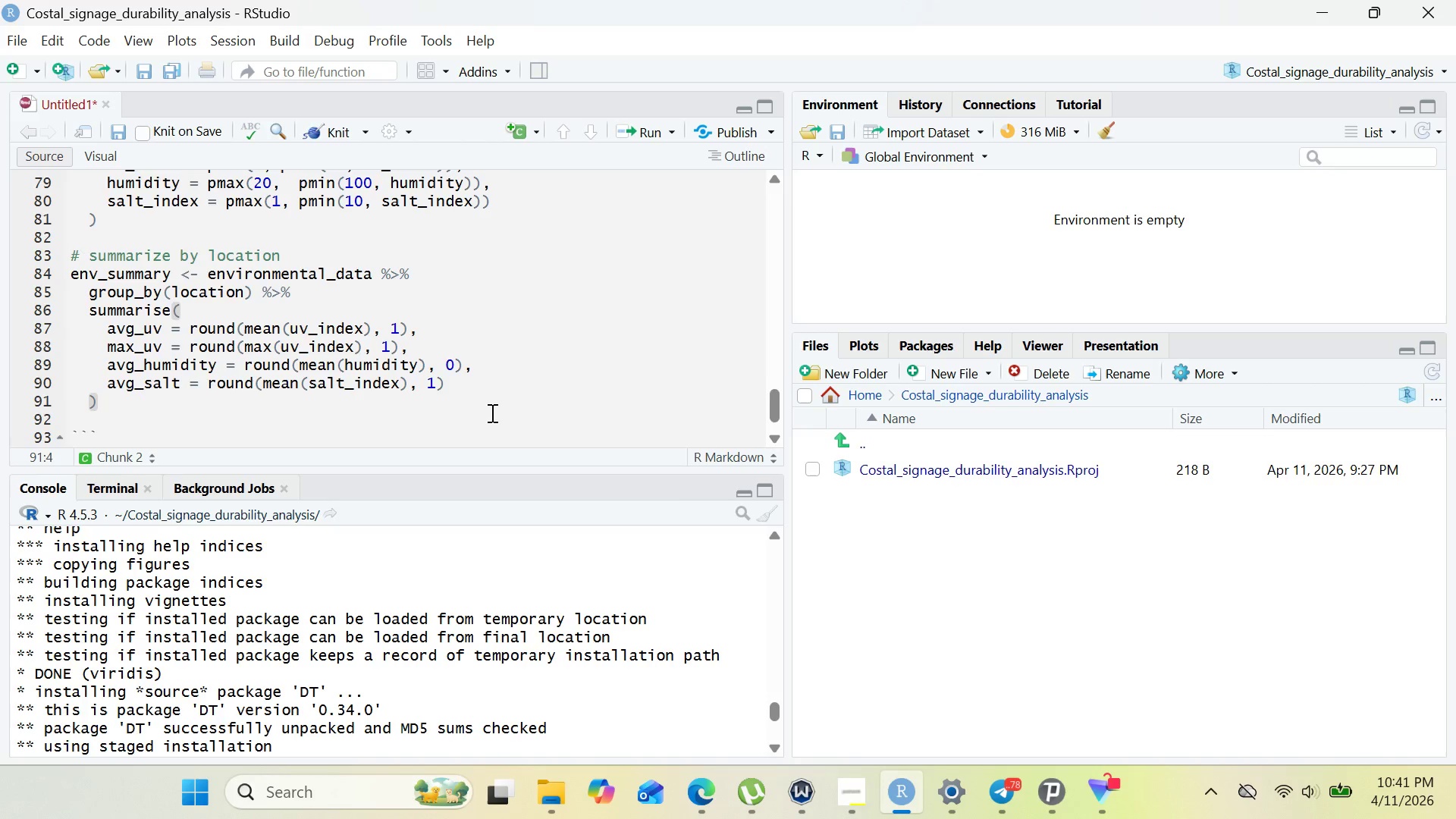 
key(Enter)
 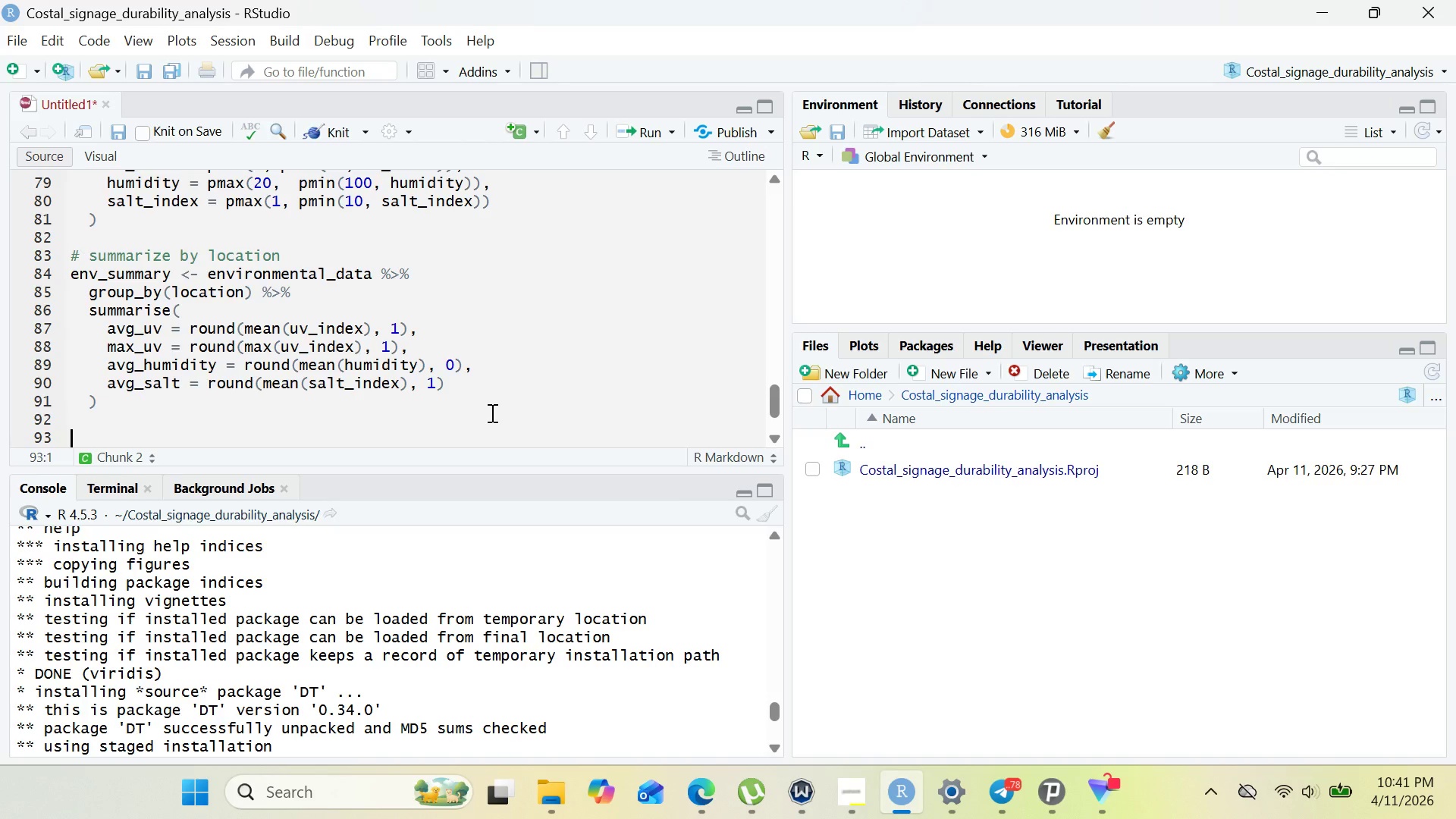 
key(Enter)
 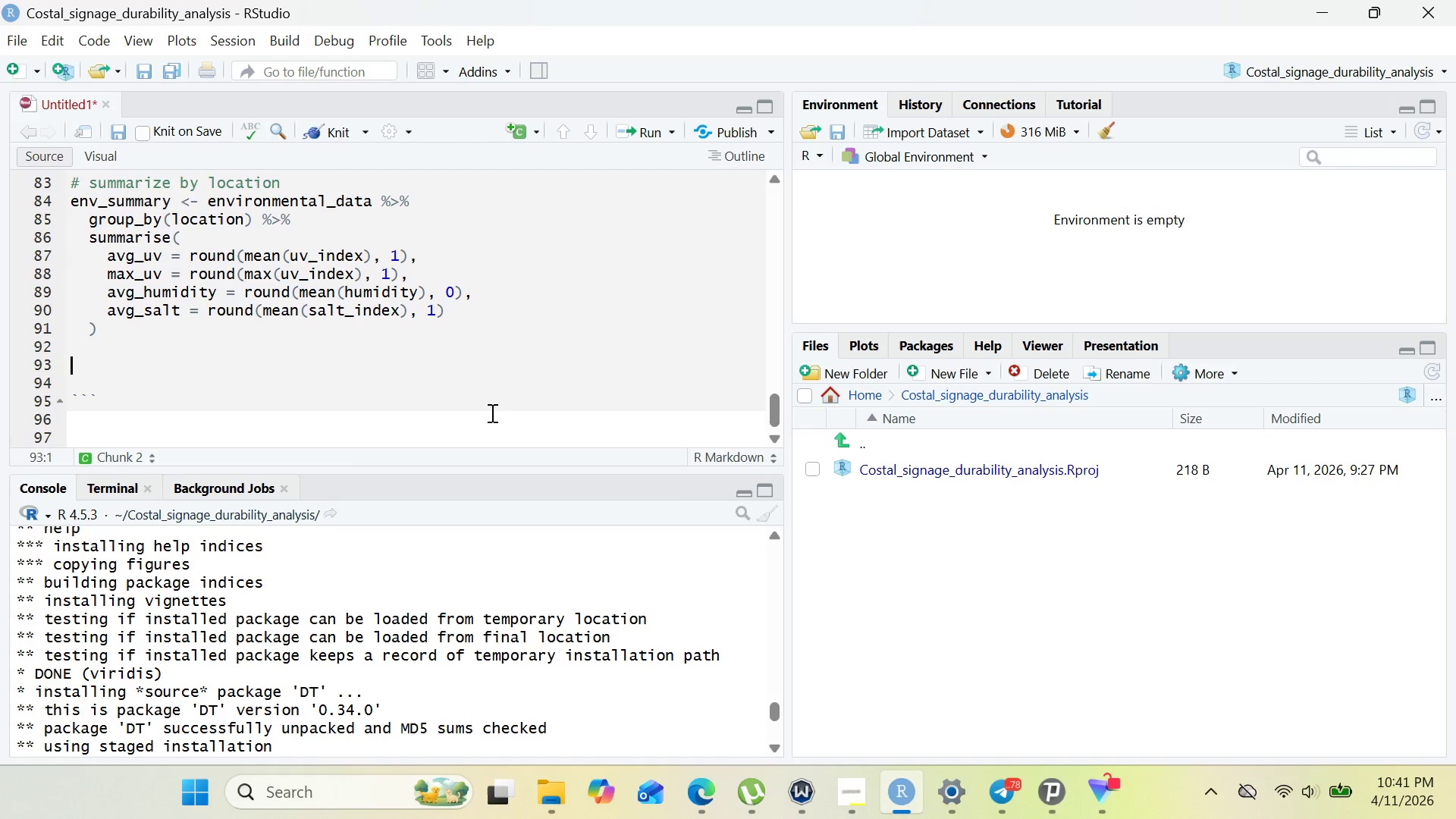 
type(kab)
 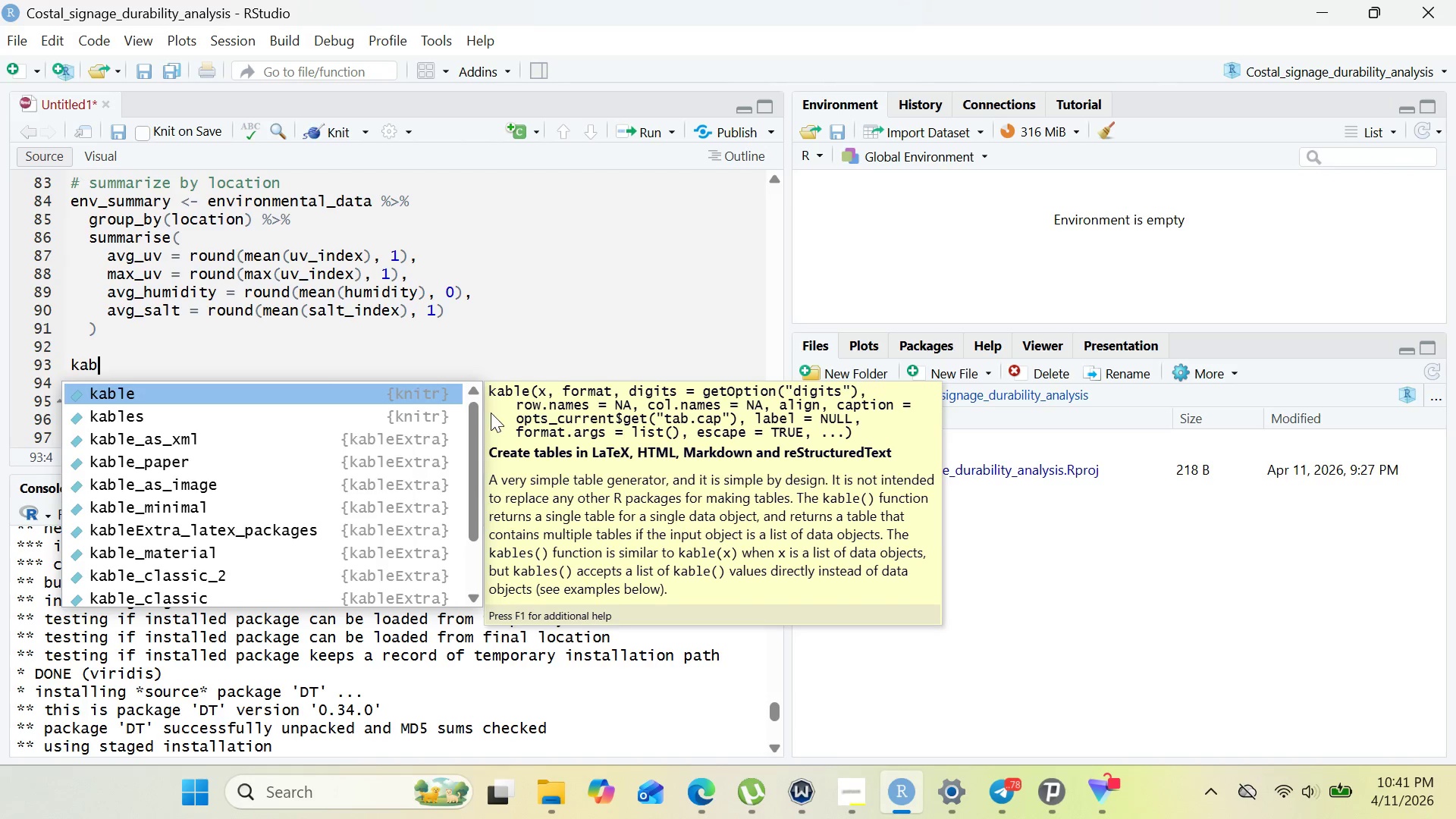 
key(Enter)
 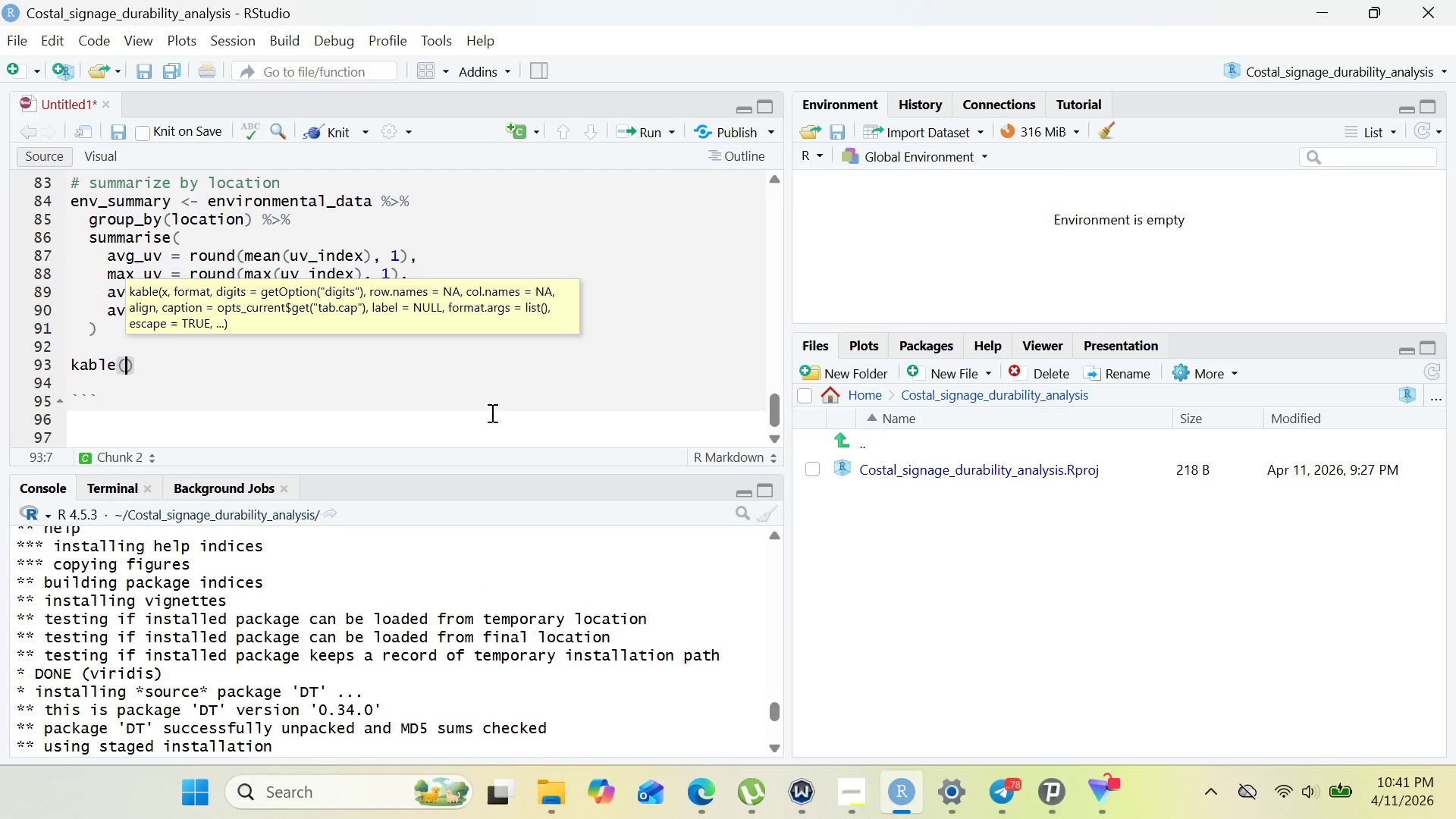 
type(env)
 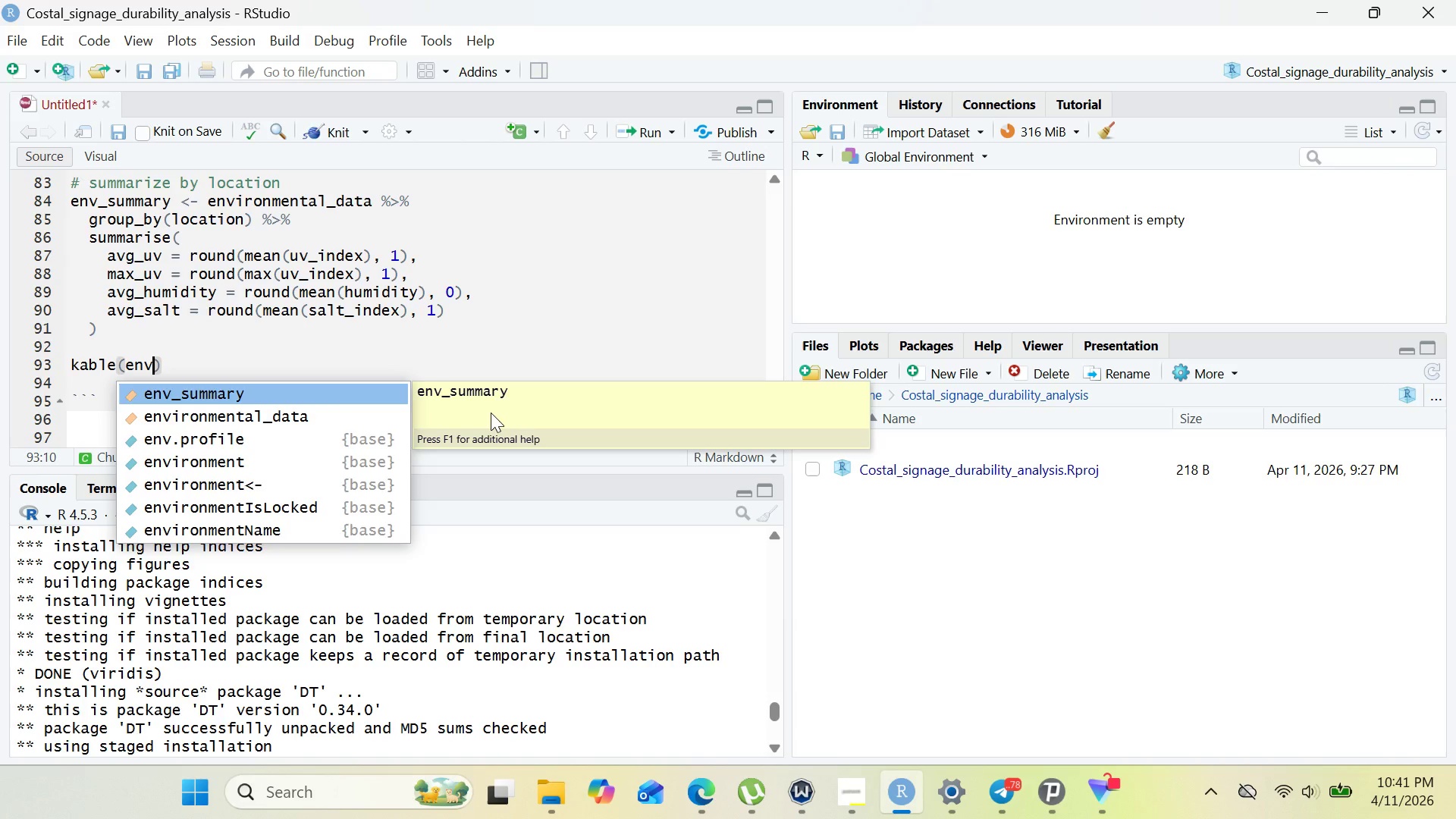 
key(Enter)
 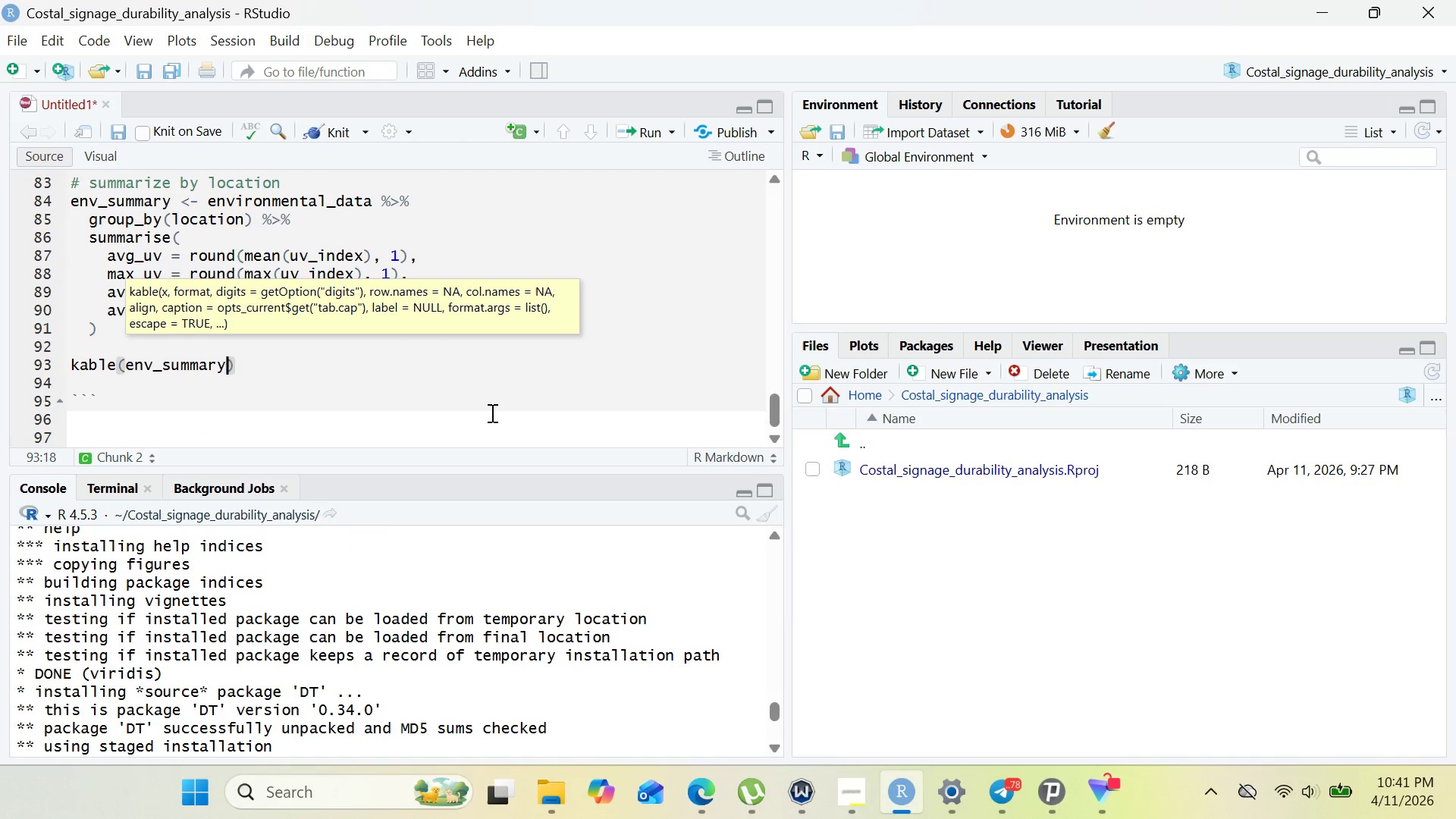 
type(, caption)
 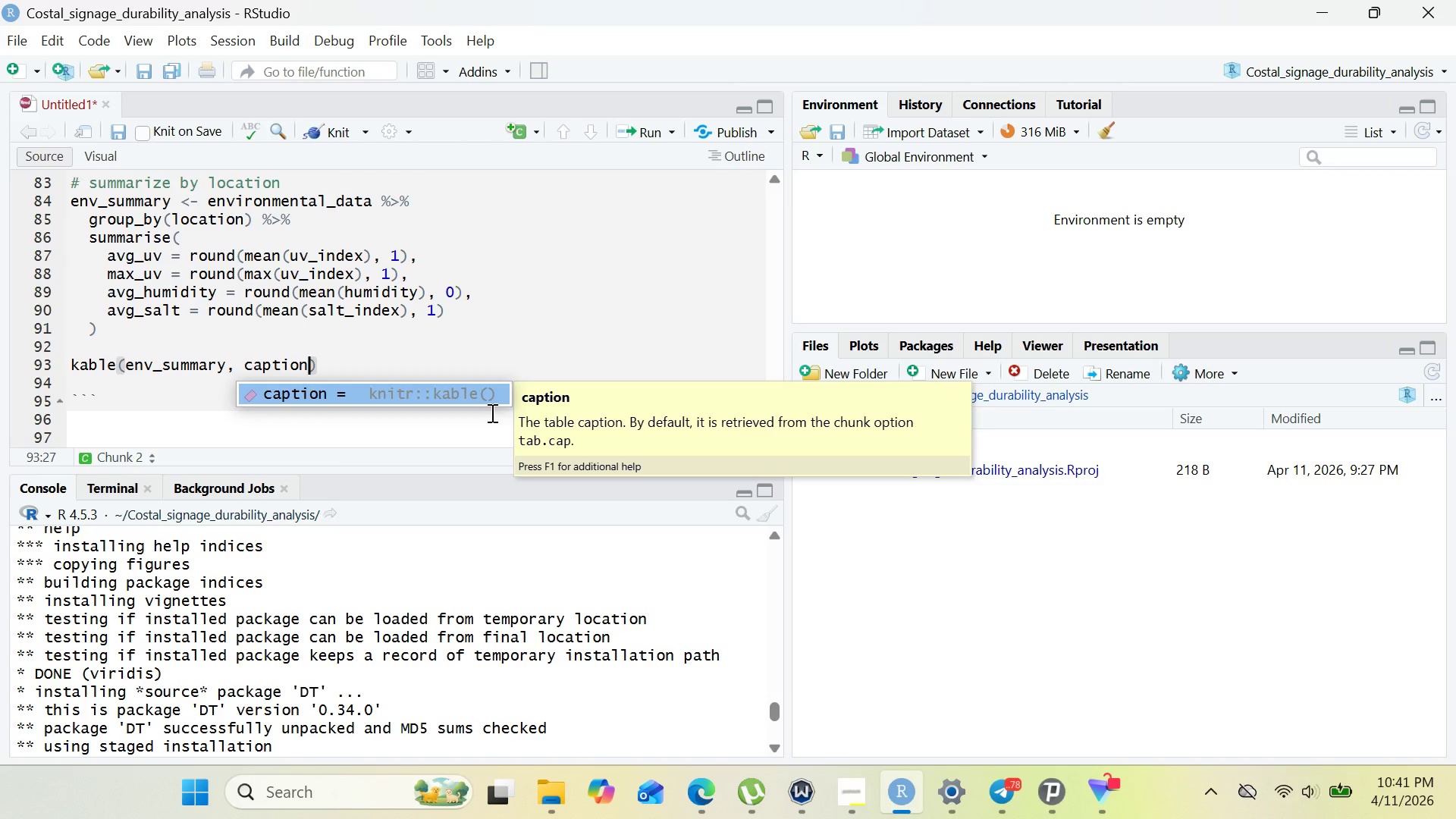 
key(Enter)
 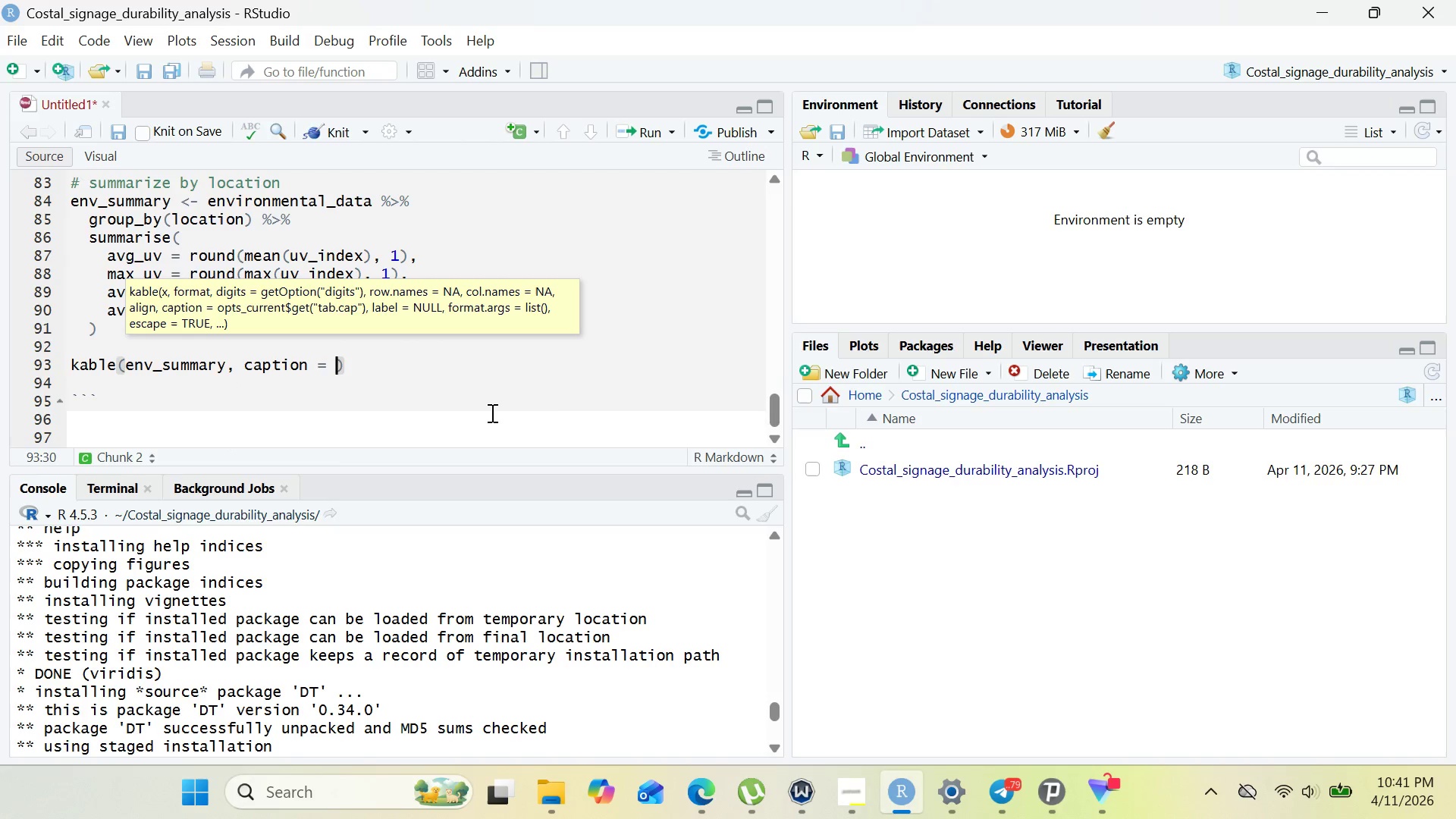 
type("Environmena)
key(Backspace)
type(tal)
 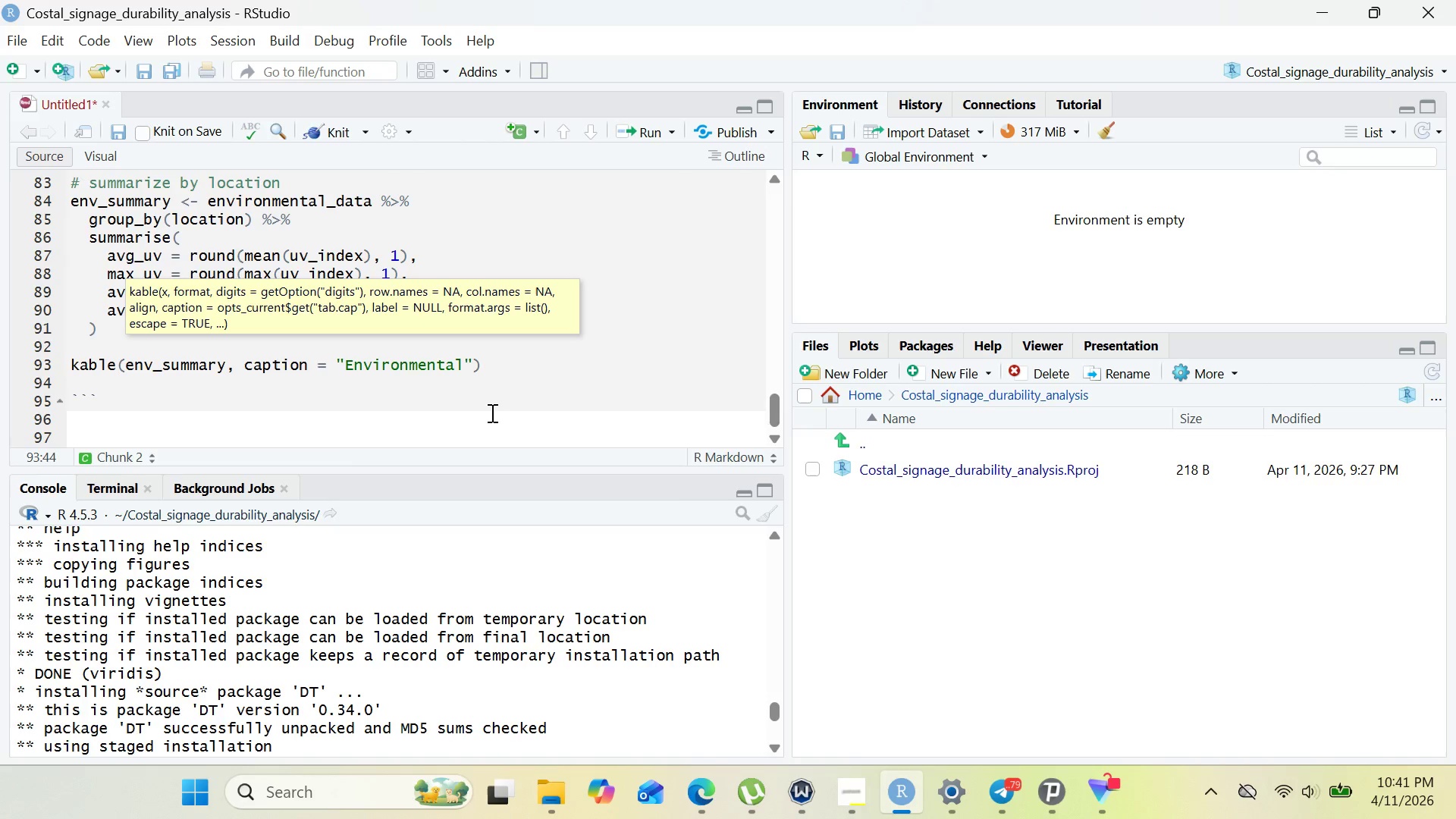 
key(ArrowRight)
 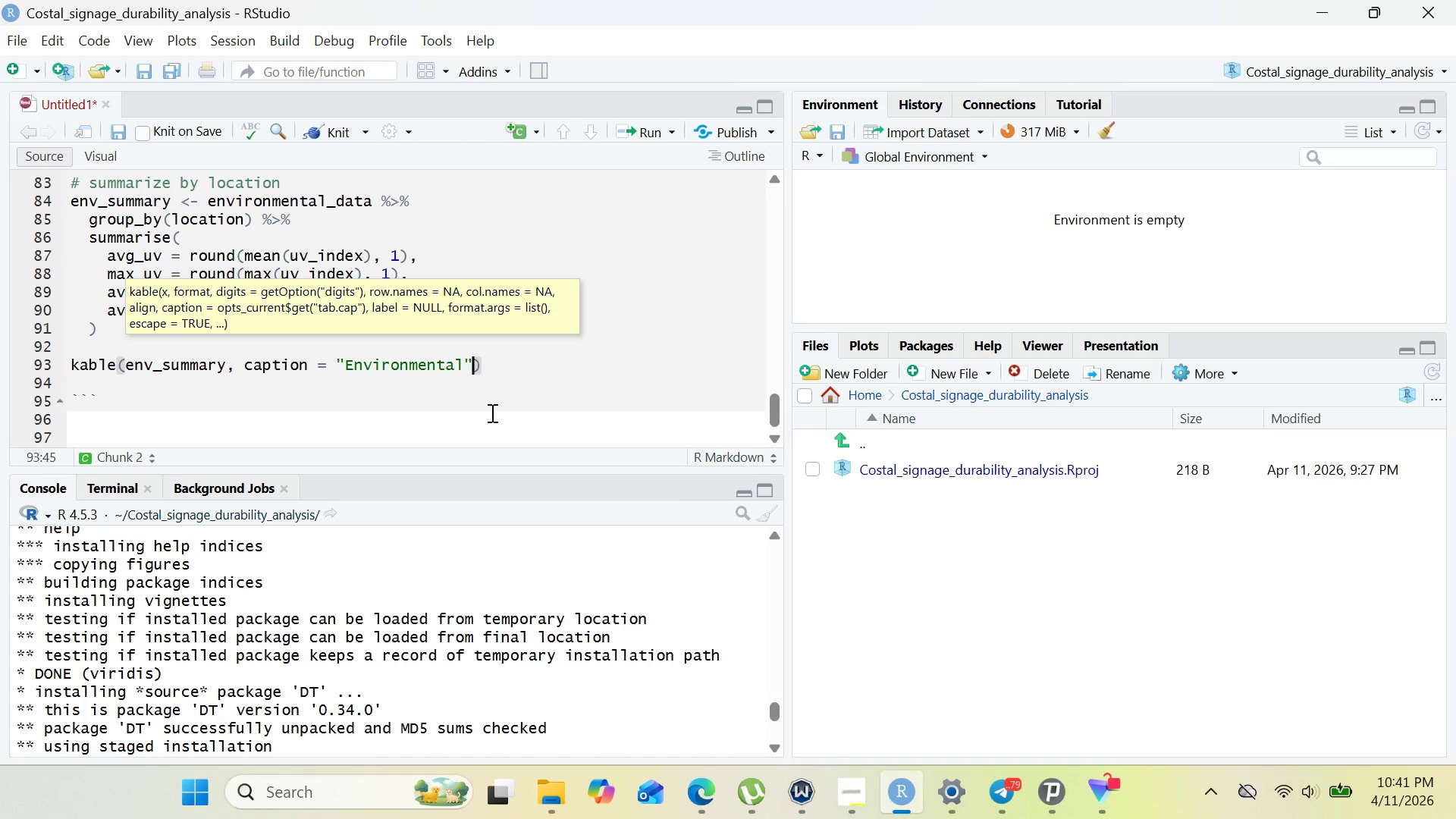 
key(ArrowLeft)
 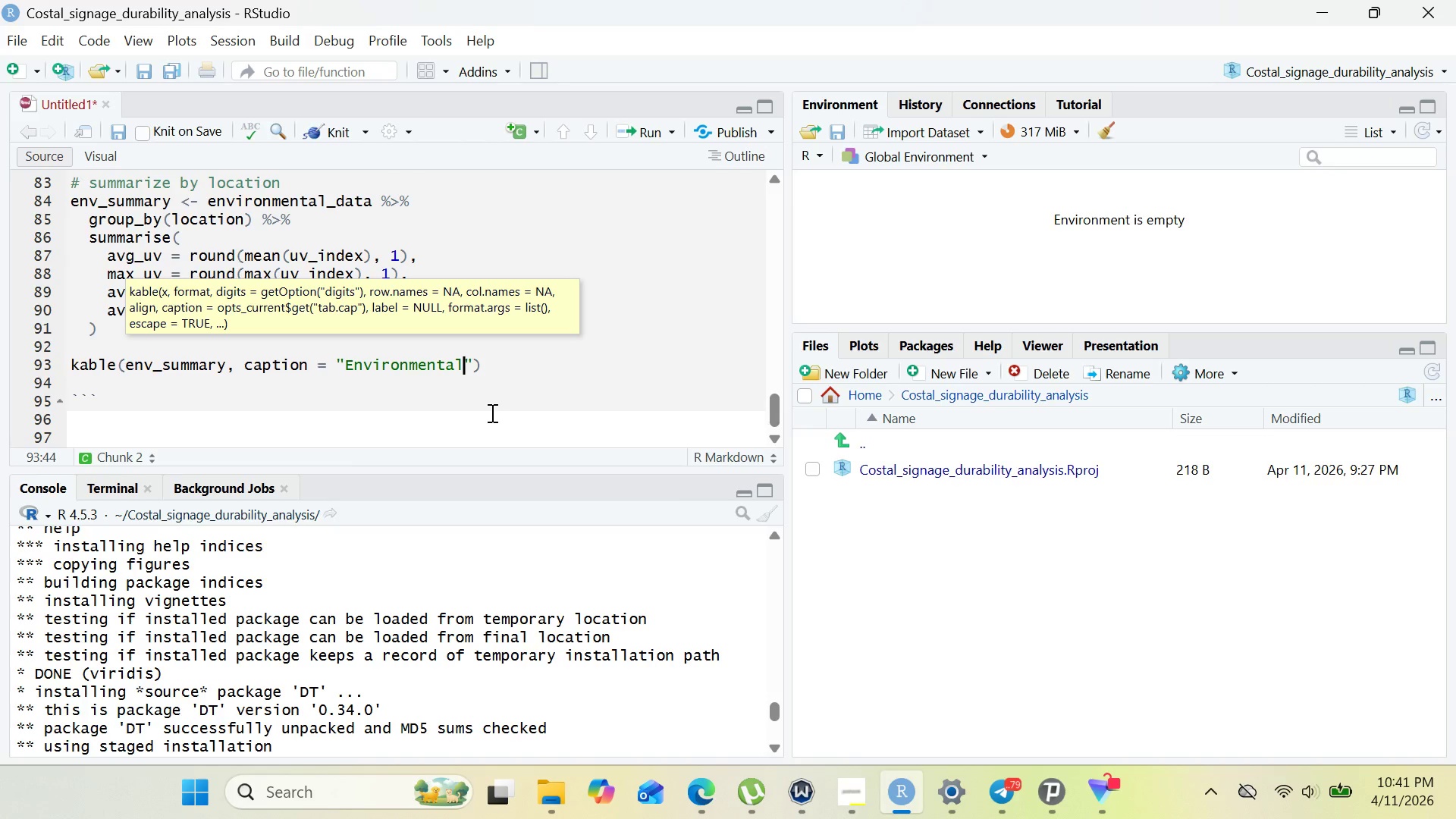 
key(Space)
 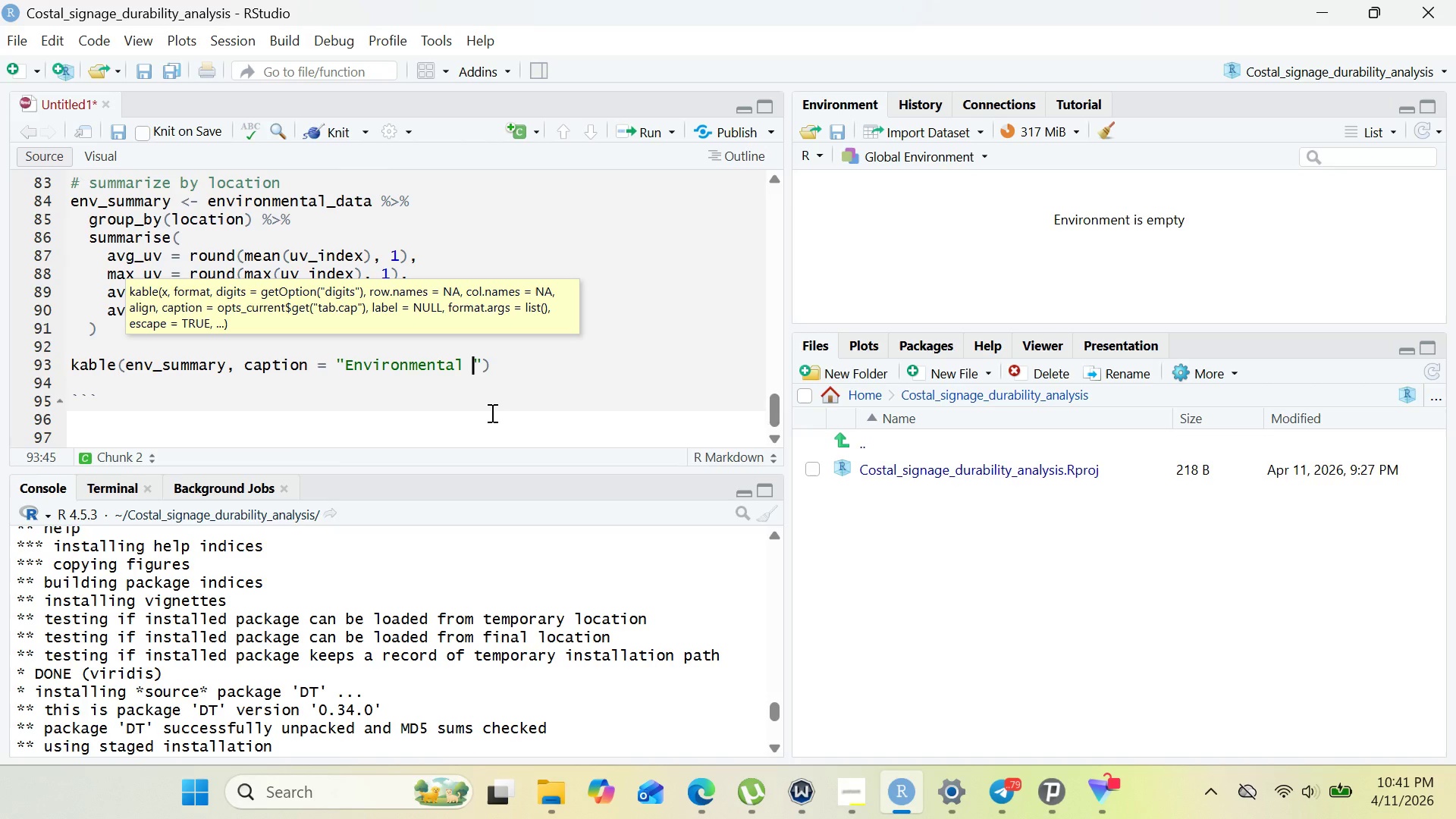 
type(Conditions by coastal regon)
 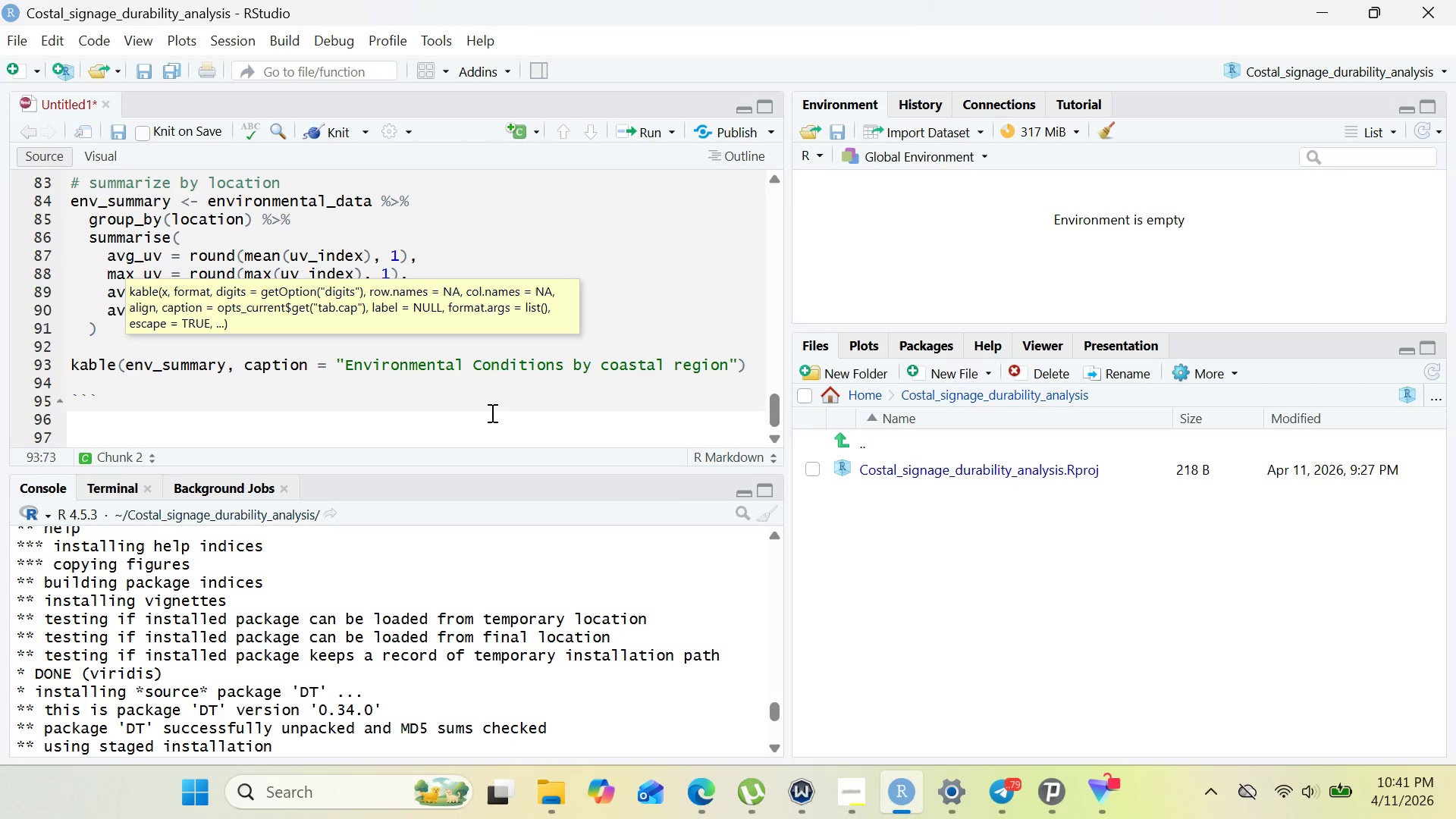 
key(ArrowRight)
 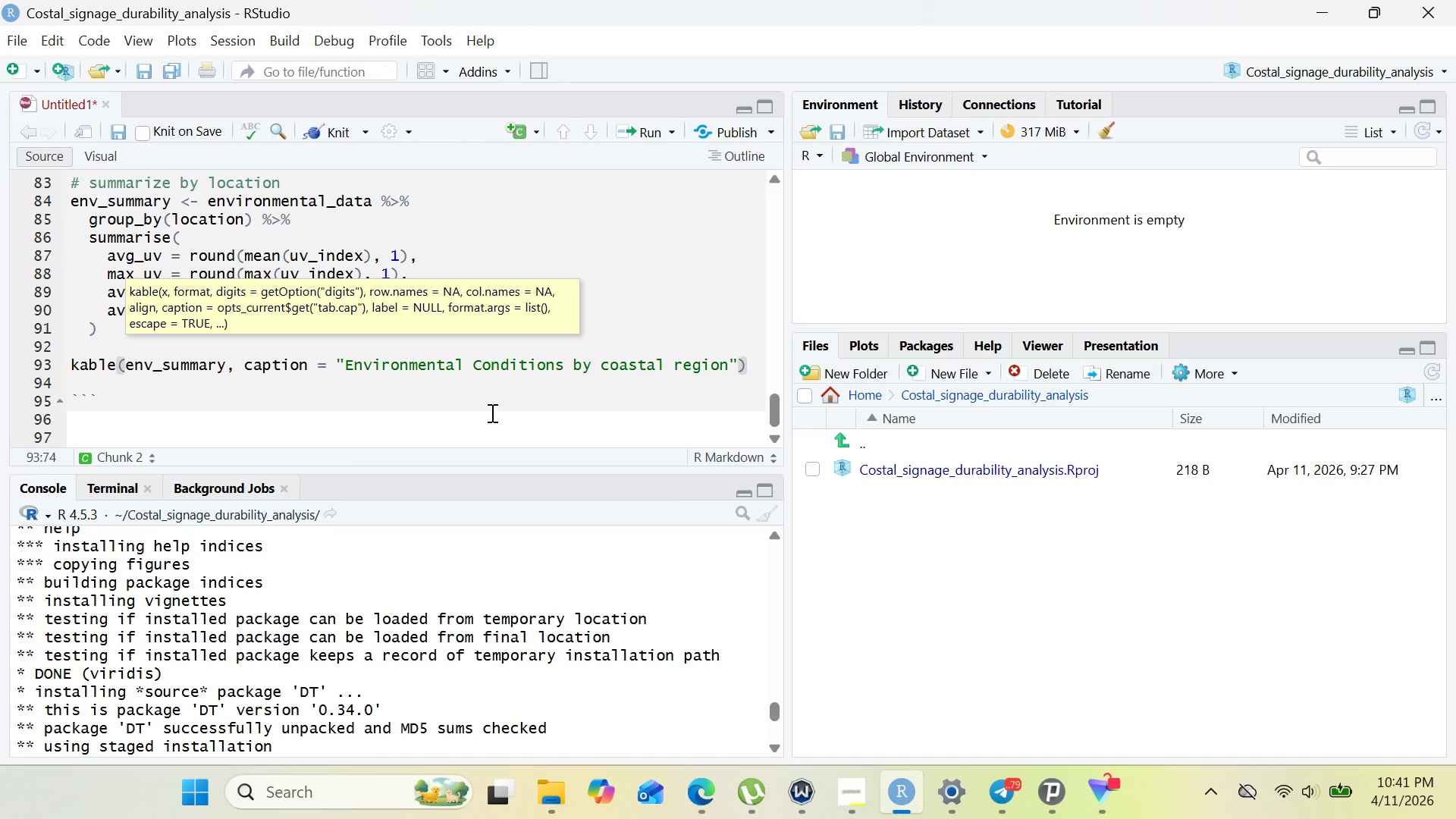 
key(ArrowRight)
 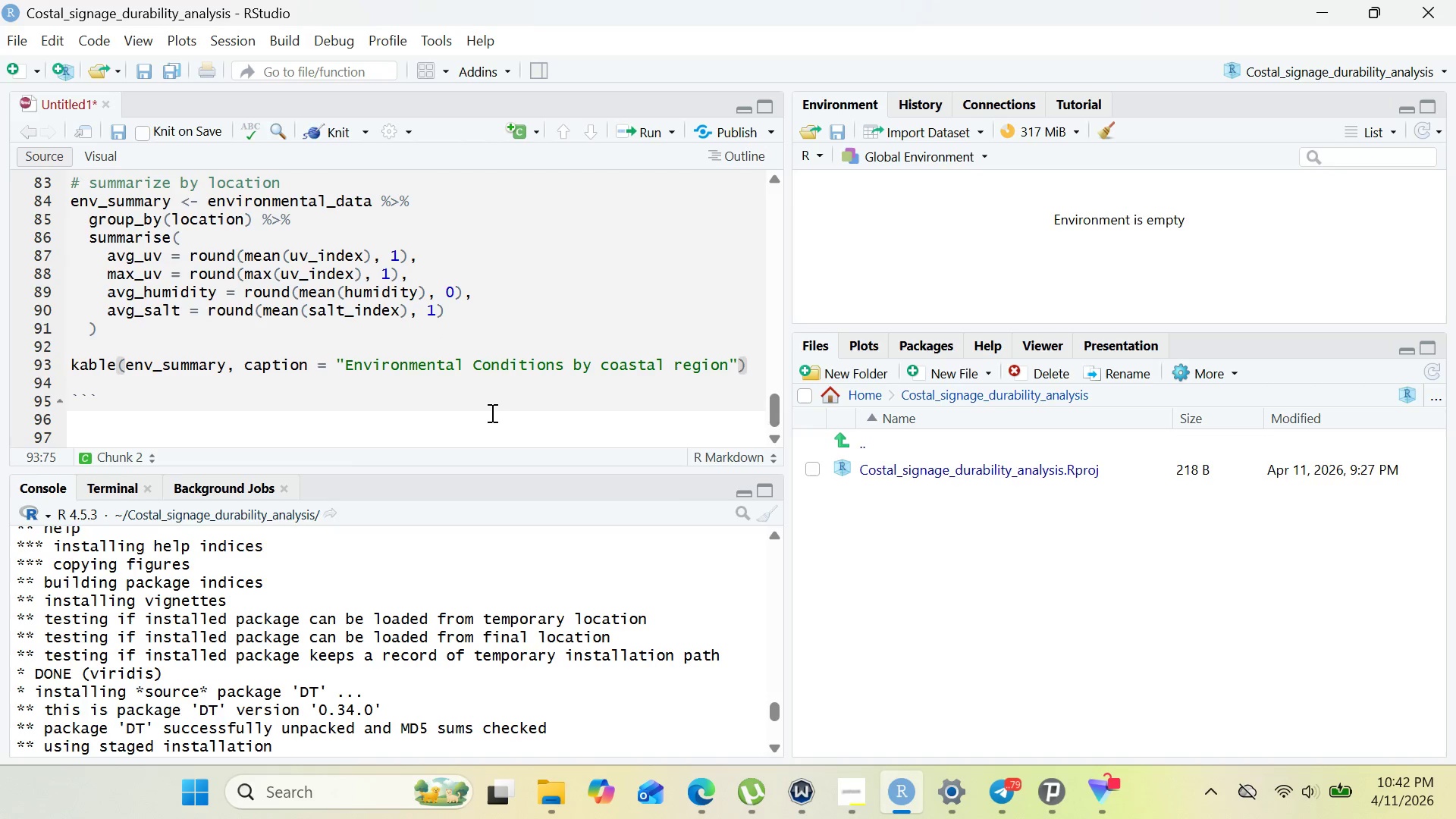 
key(ArrowLeft)
 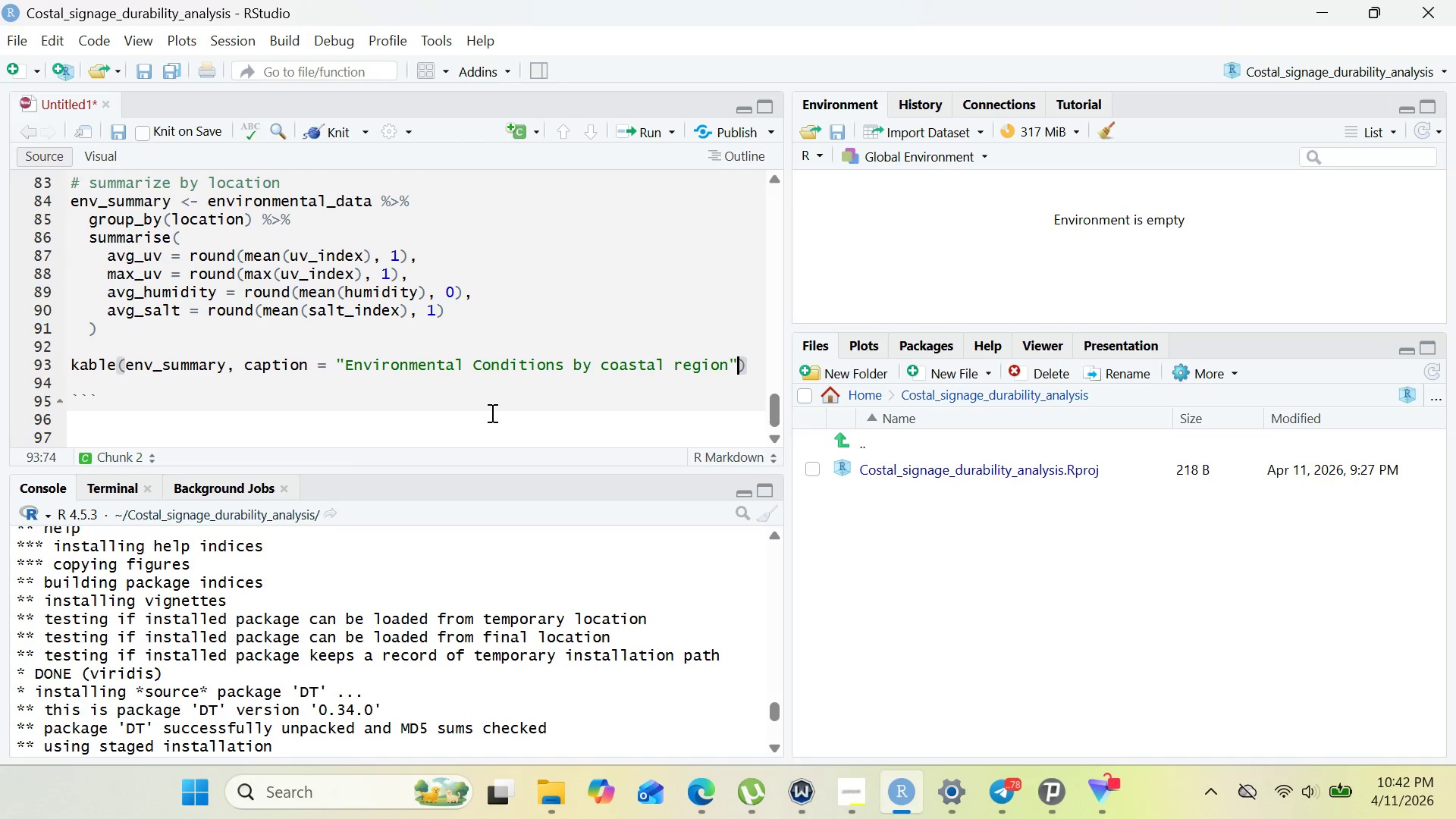 
key(Comma)
 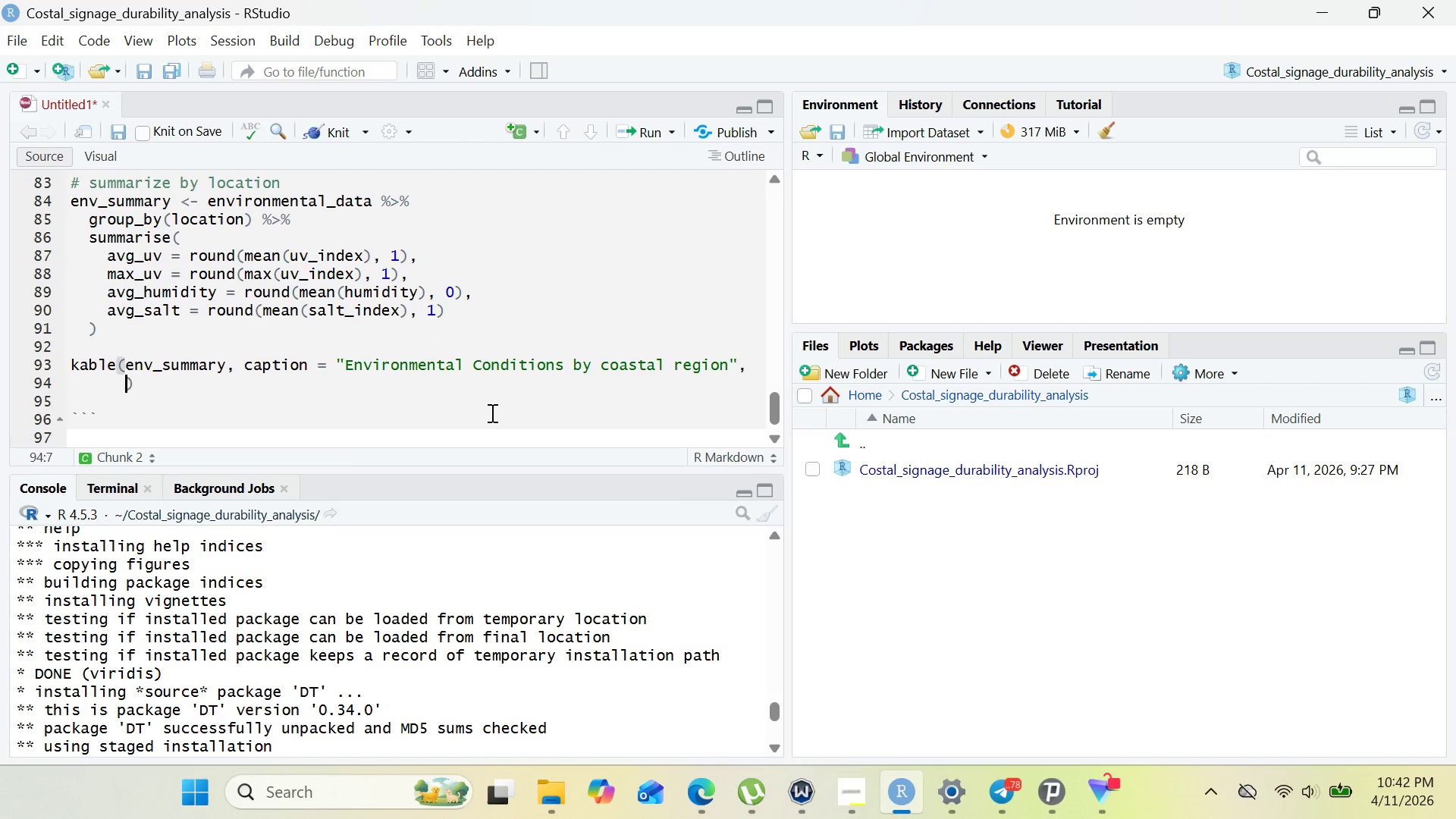 
key(Enter)
 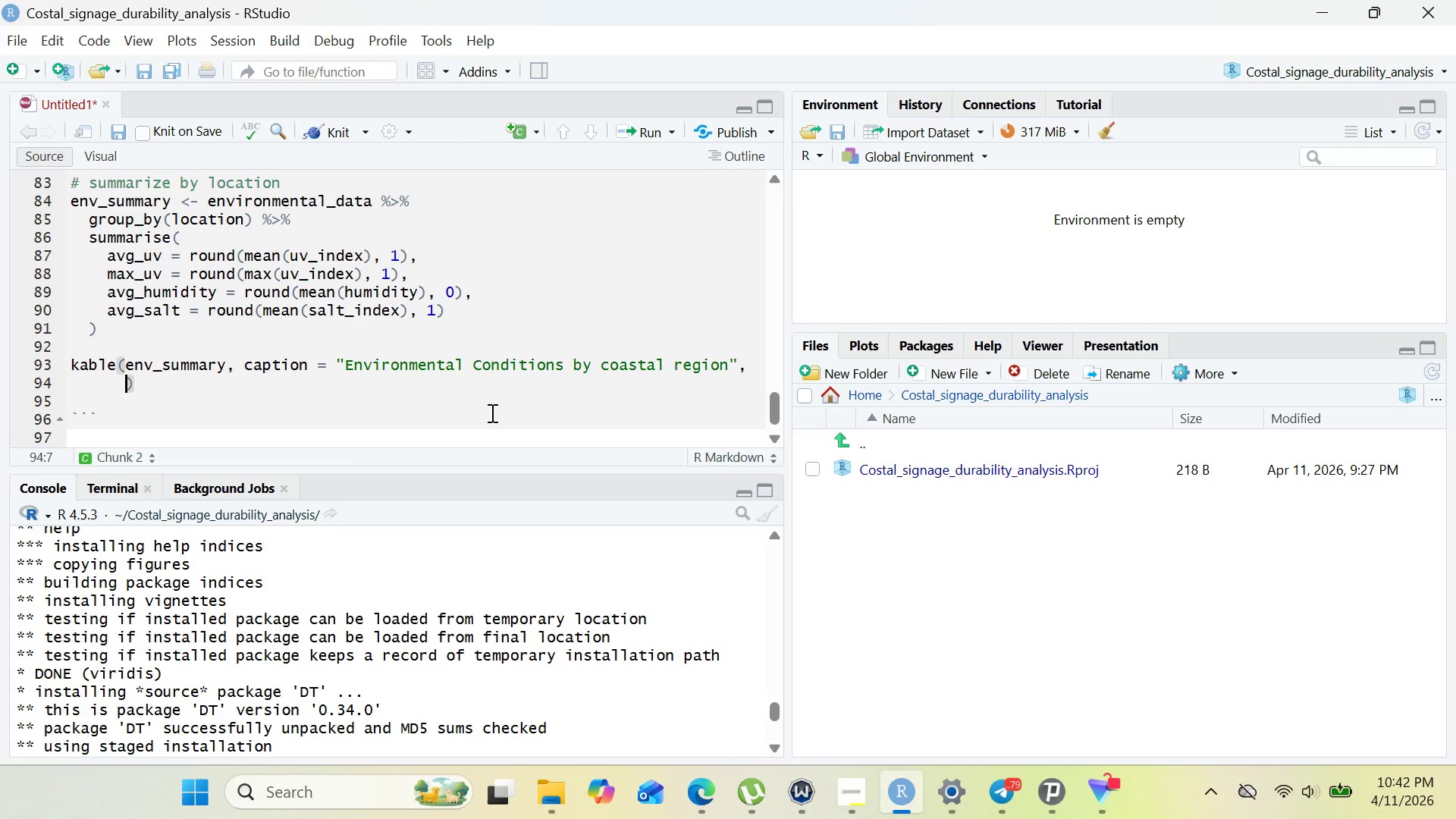 
type(col.names = c("Location)
 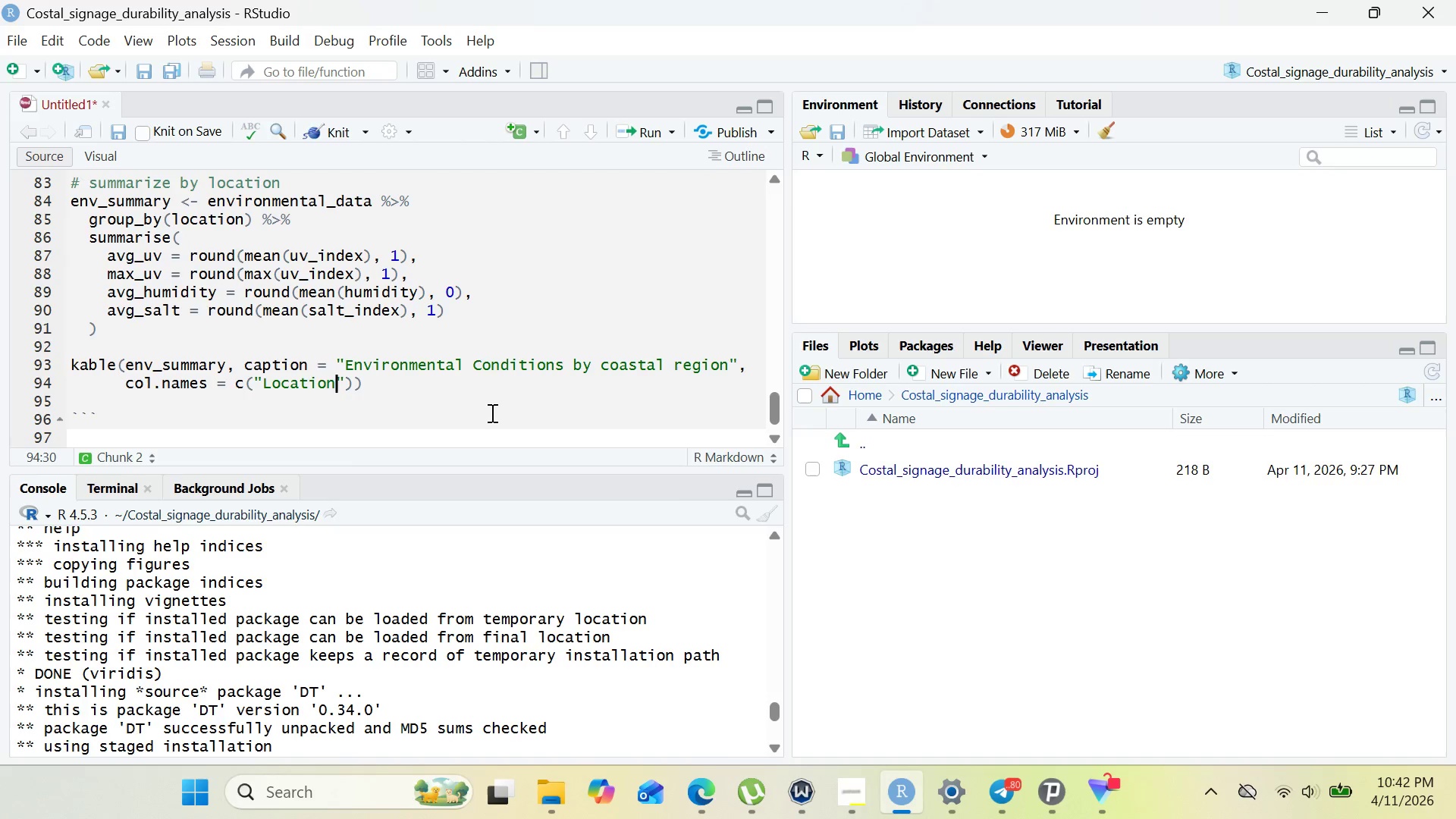 
key(ArrowRight)
 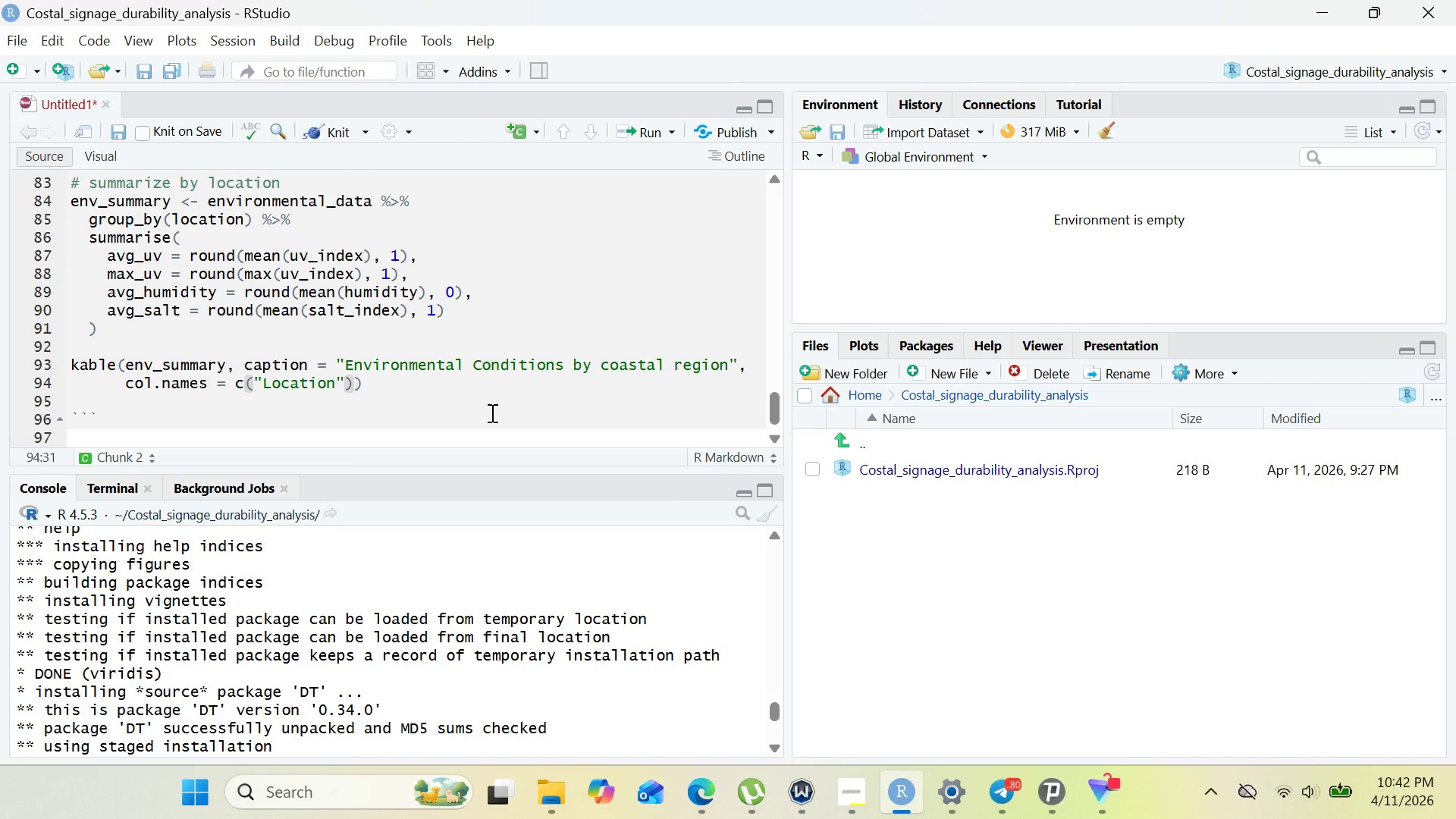 
type(, "Avg )
 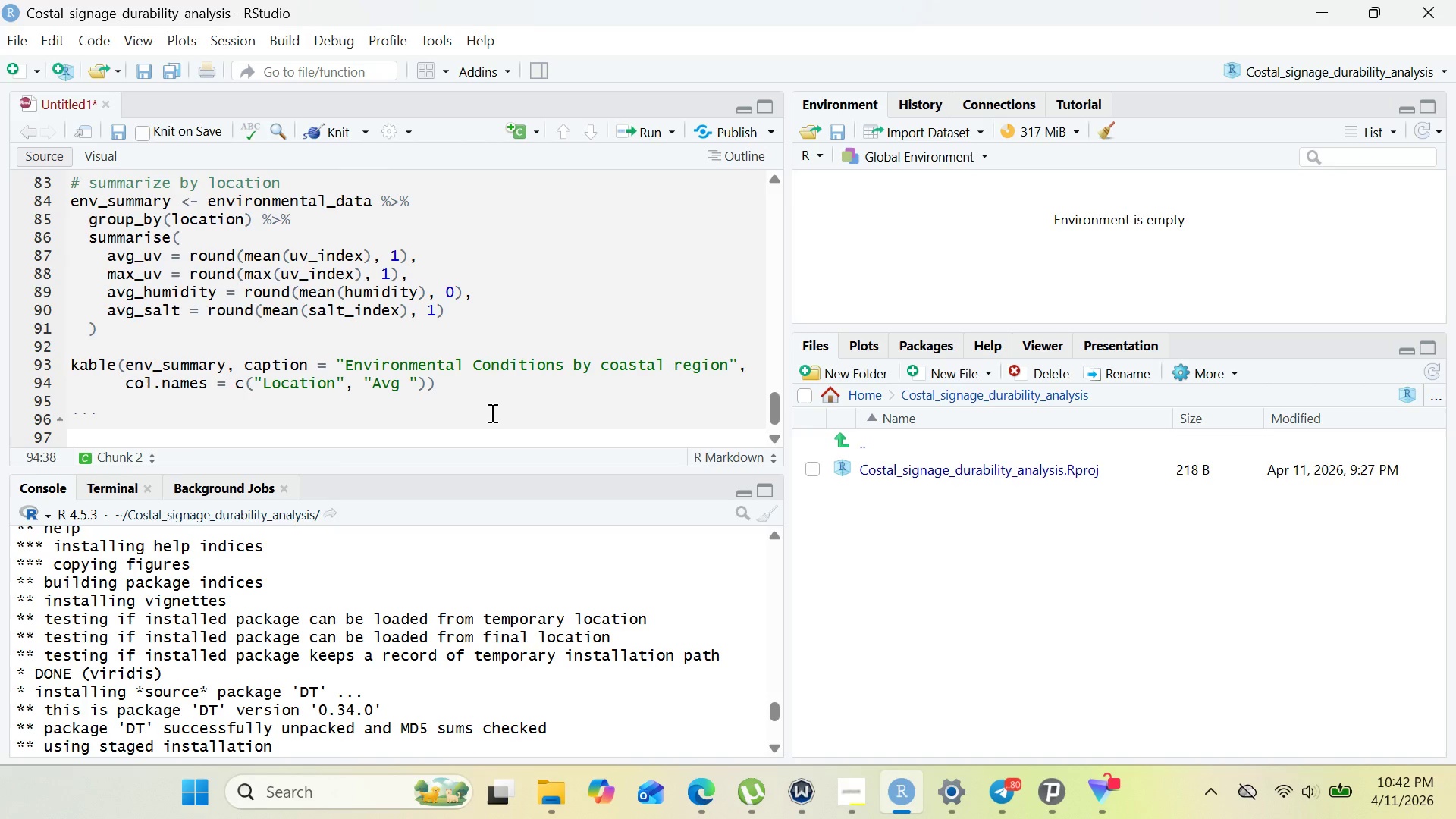 
hold_key(key=ShiftRight, duration=1.5)
 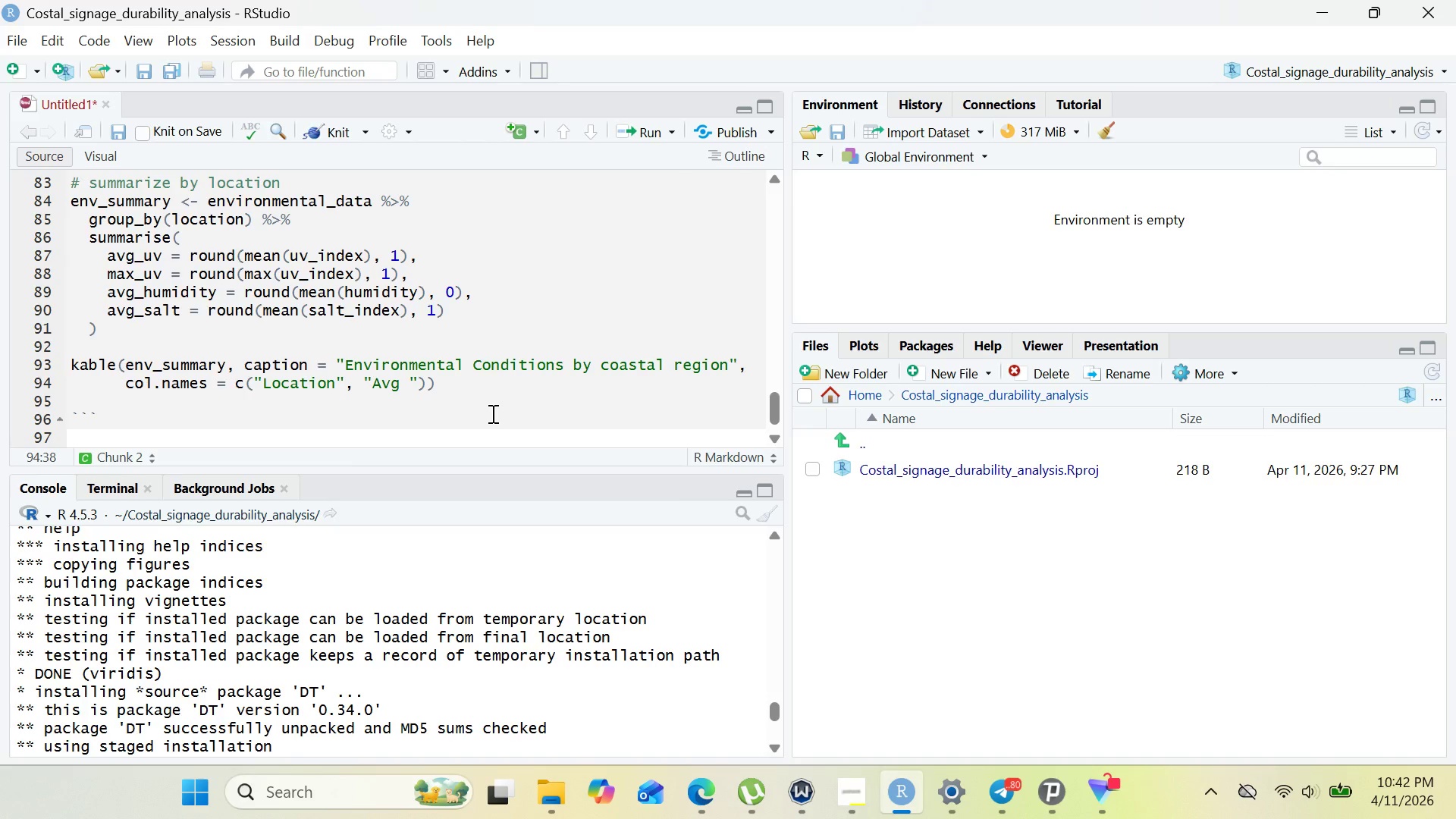 
type(UV)
 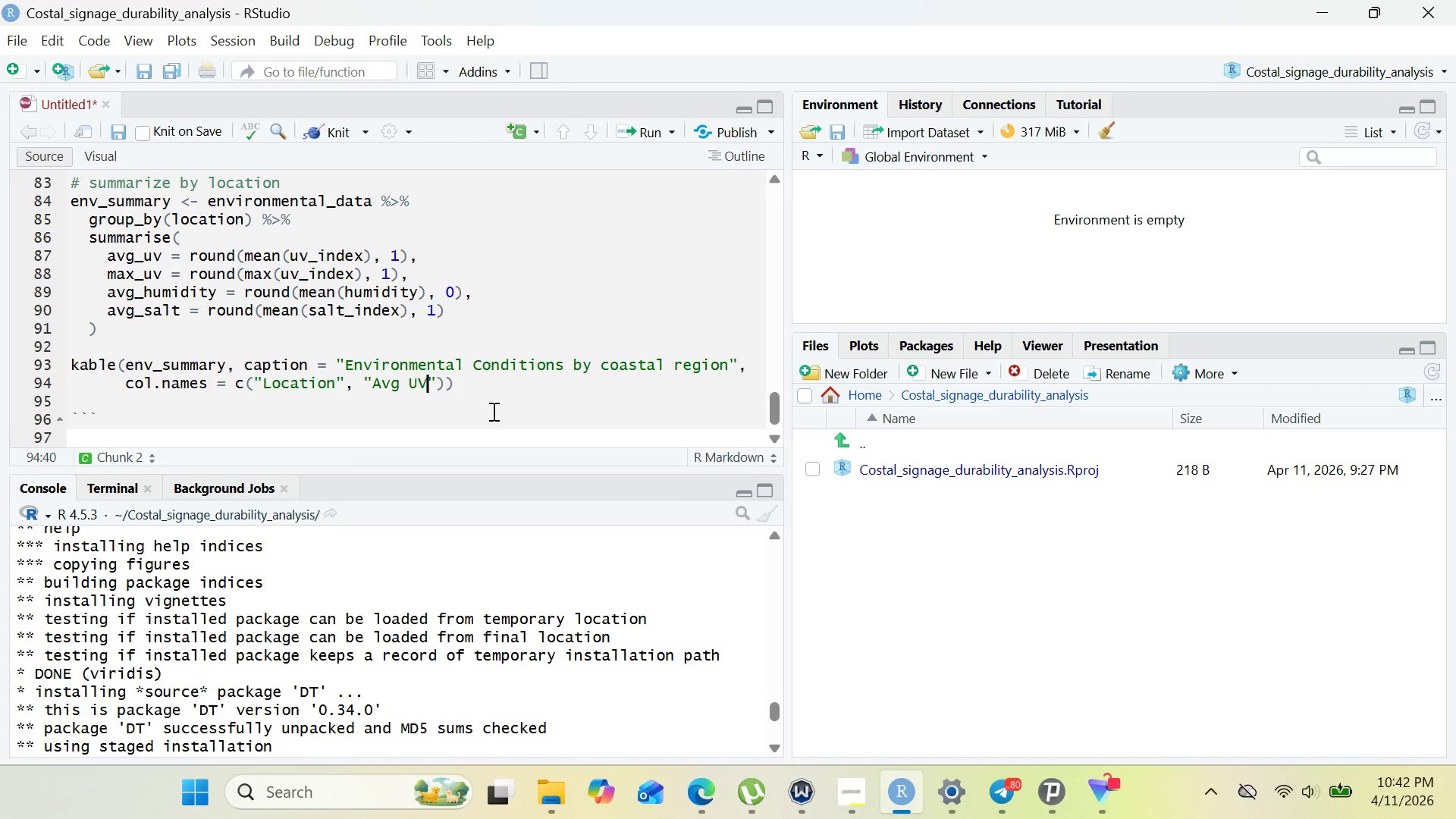 
key(ArrowRight)
 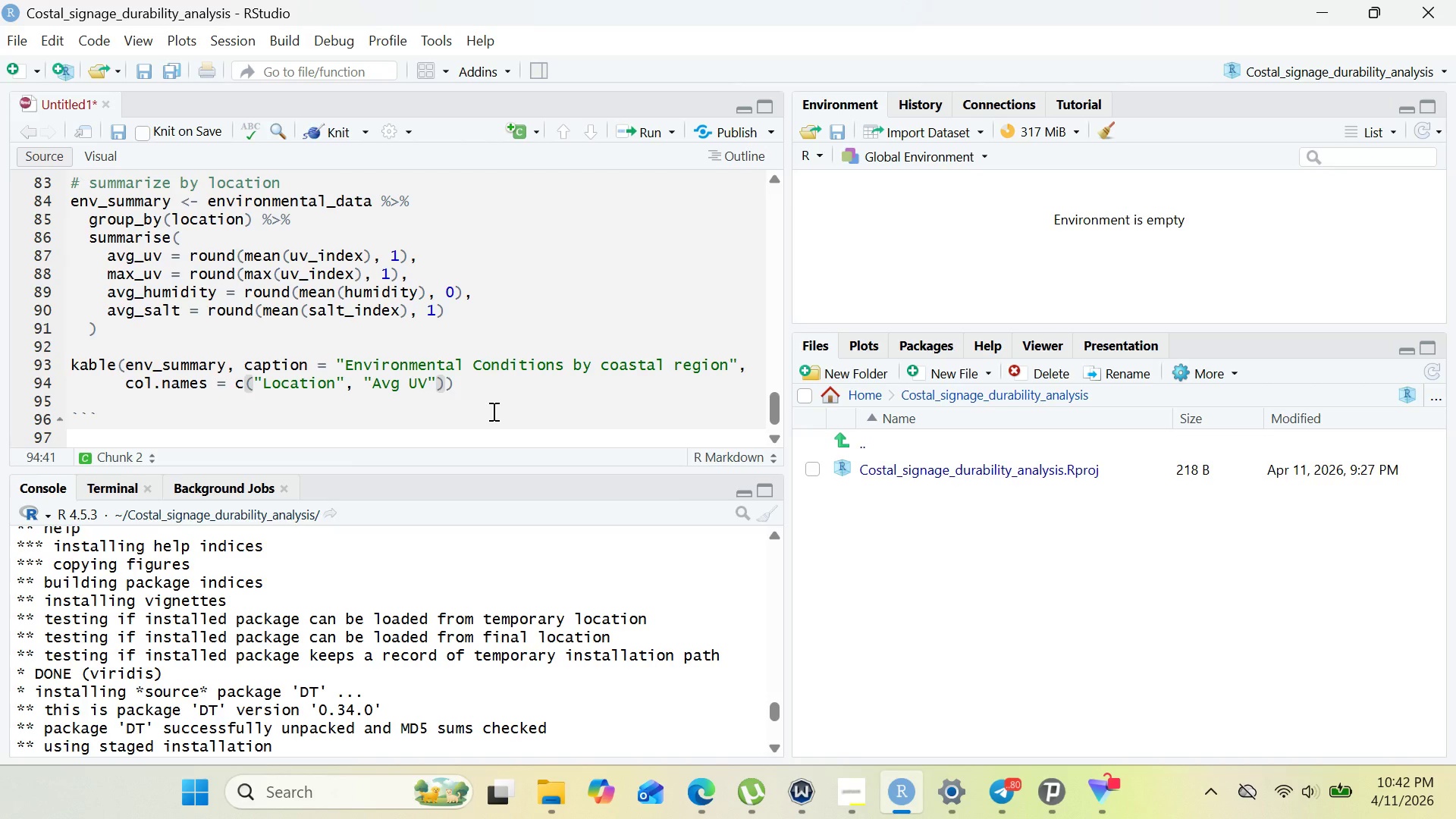 
type(, "Max UV)
 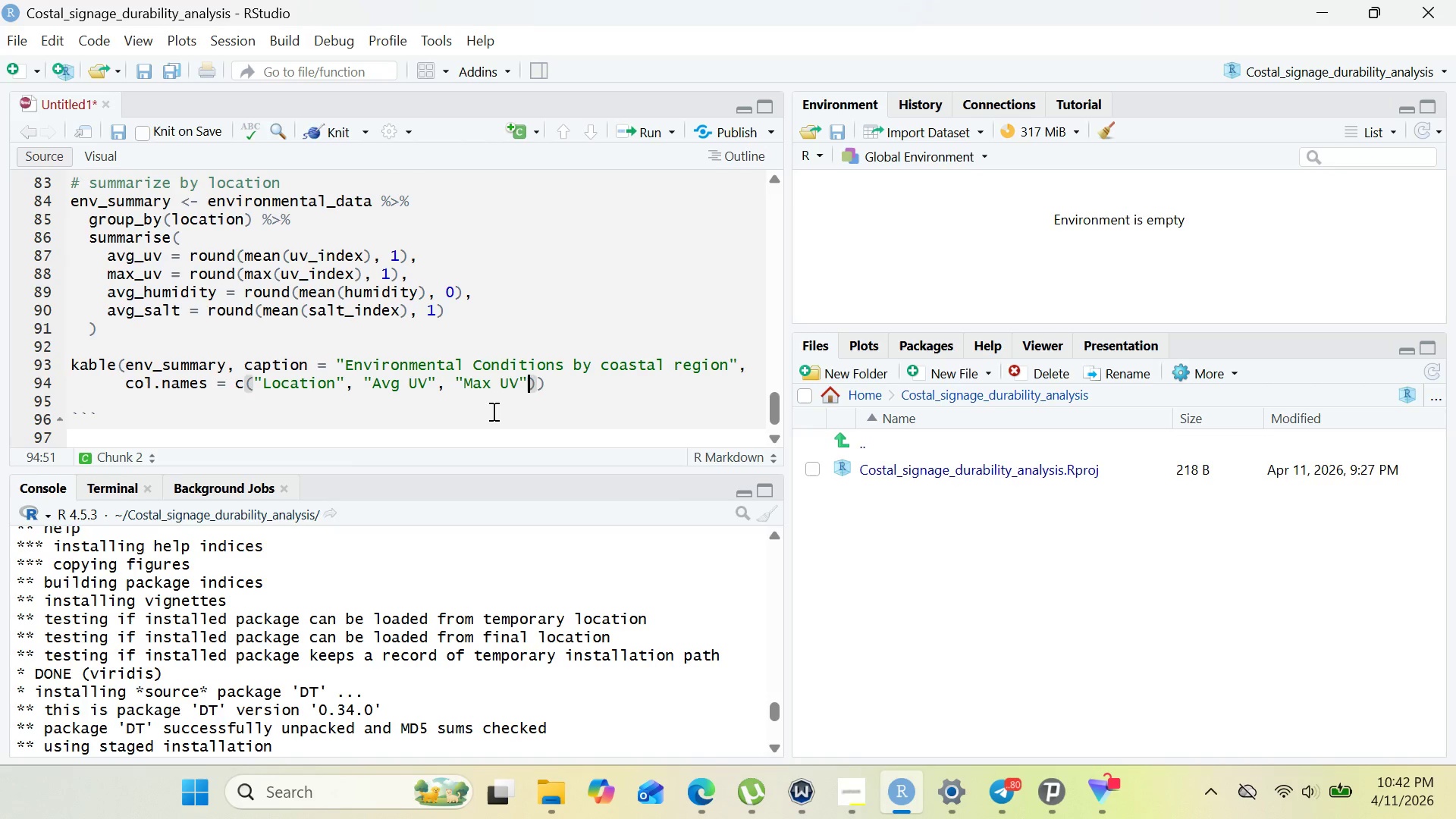 
 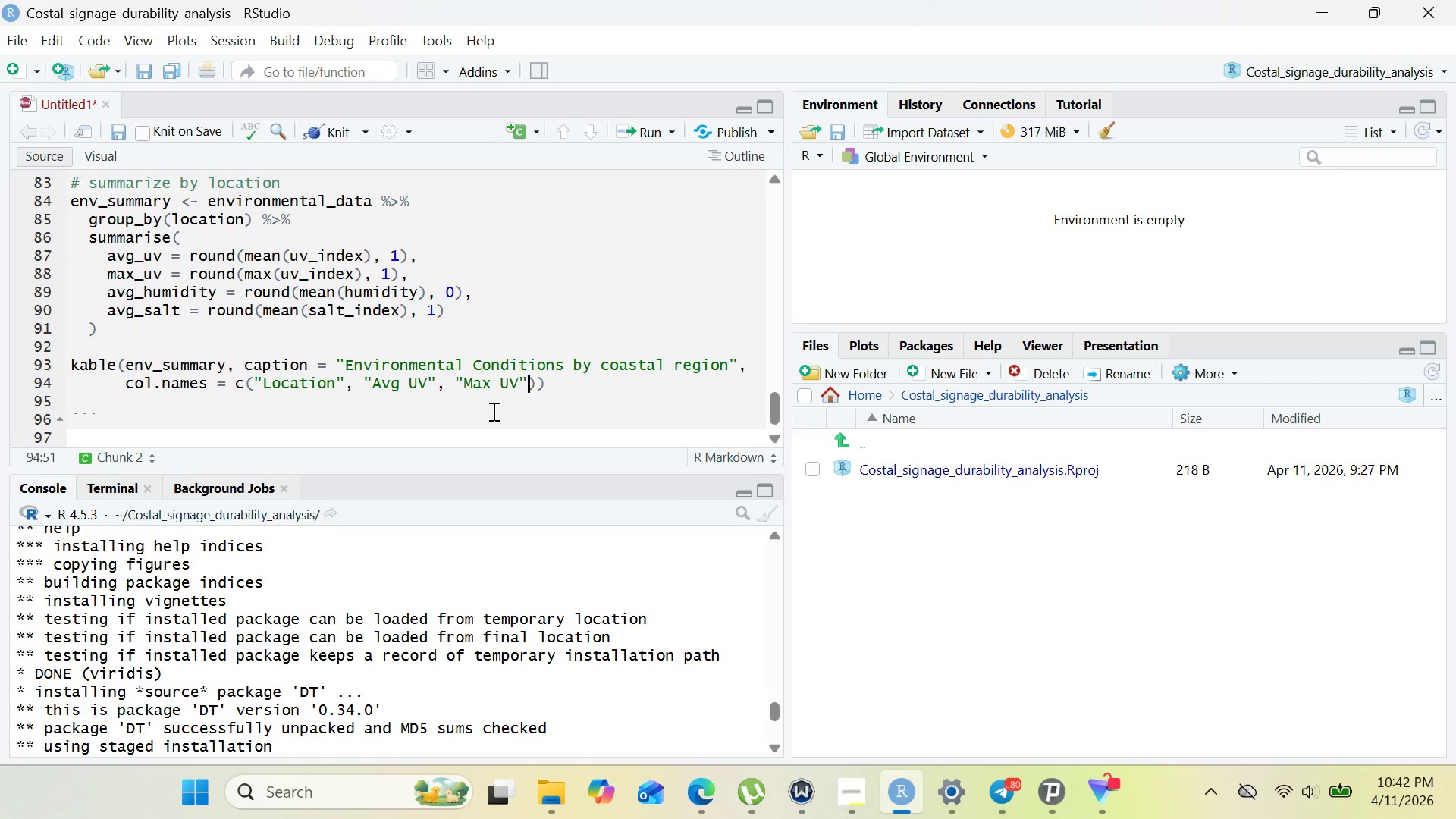 
key(ArrowRight)
 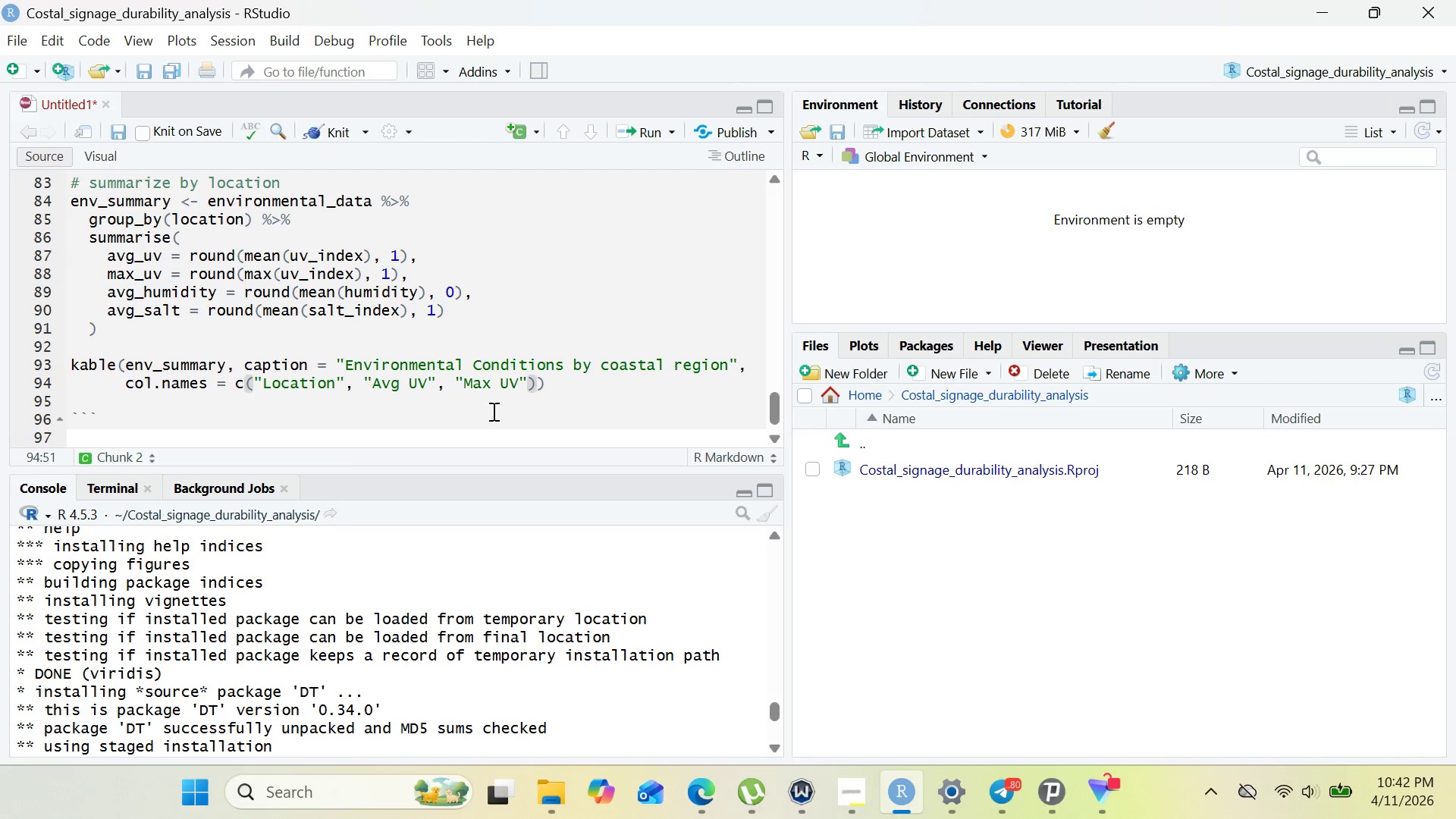 
type(, "Avg Humidity())
 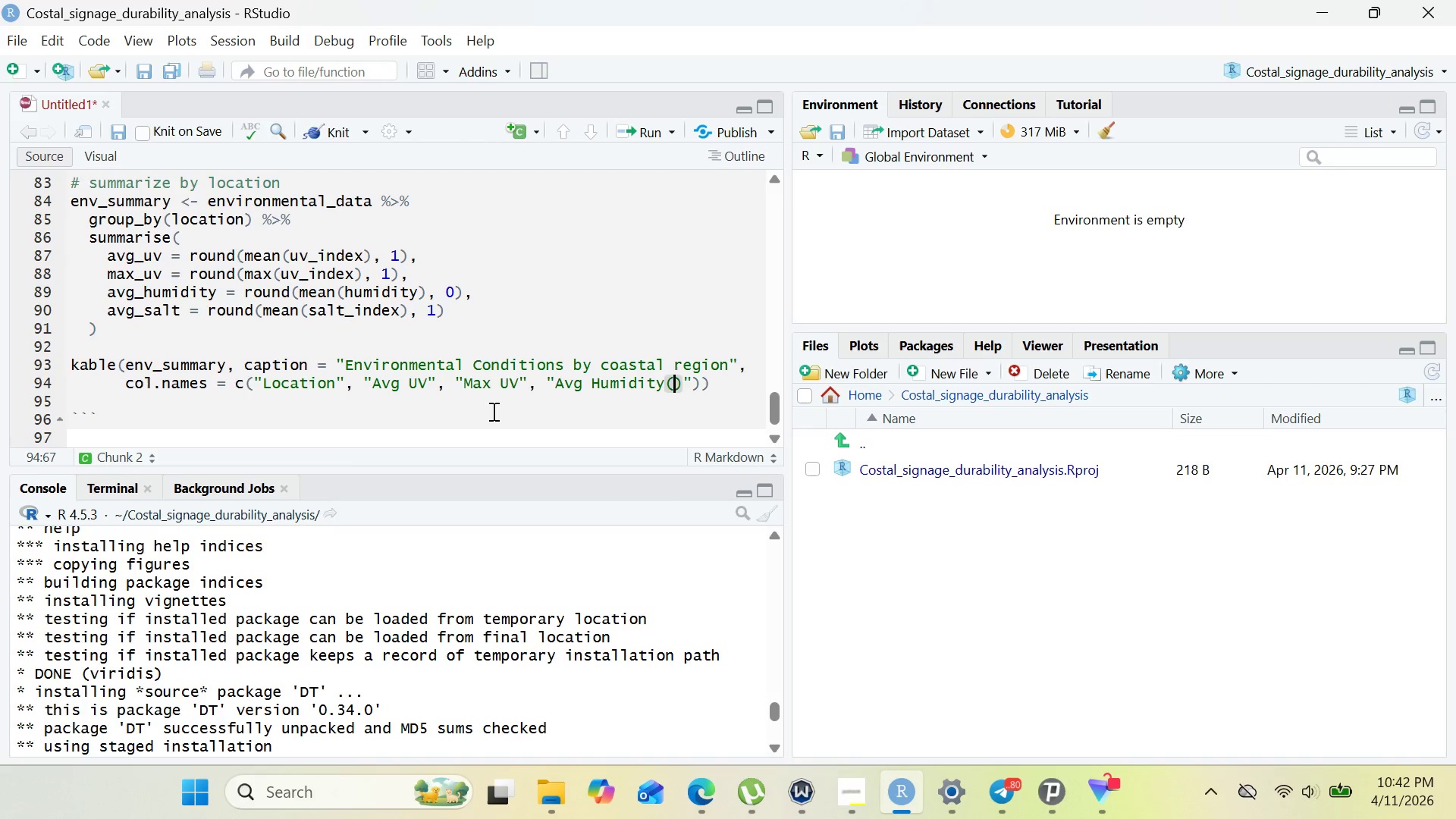 
 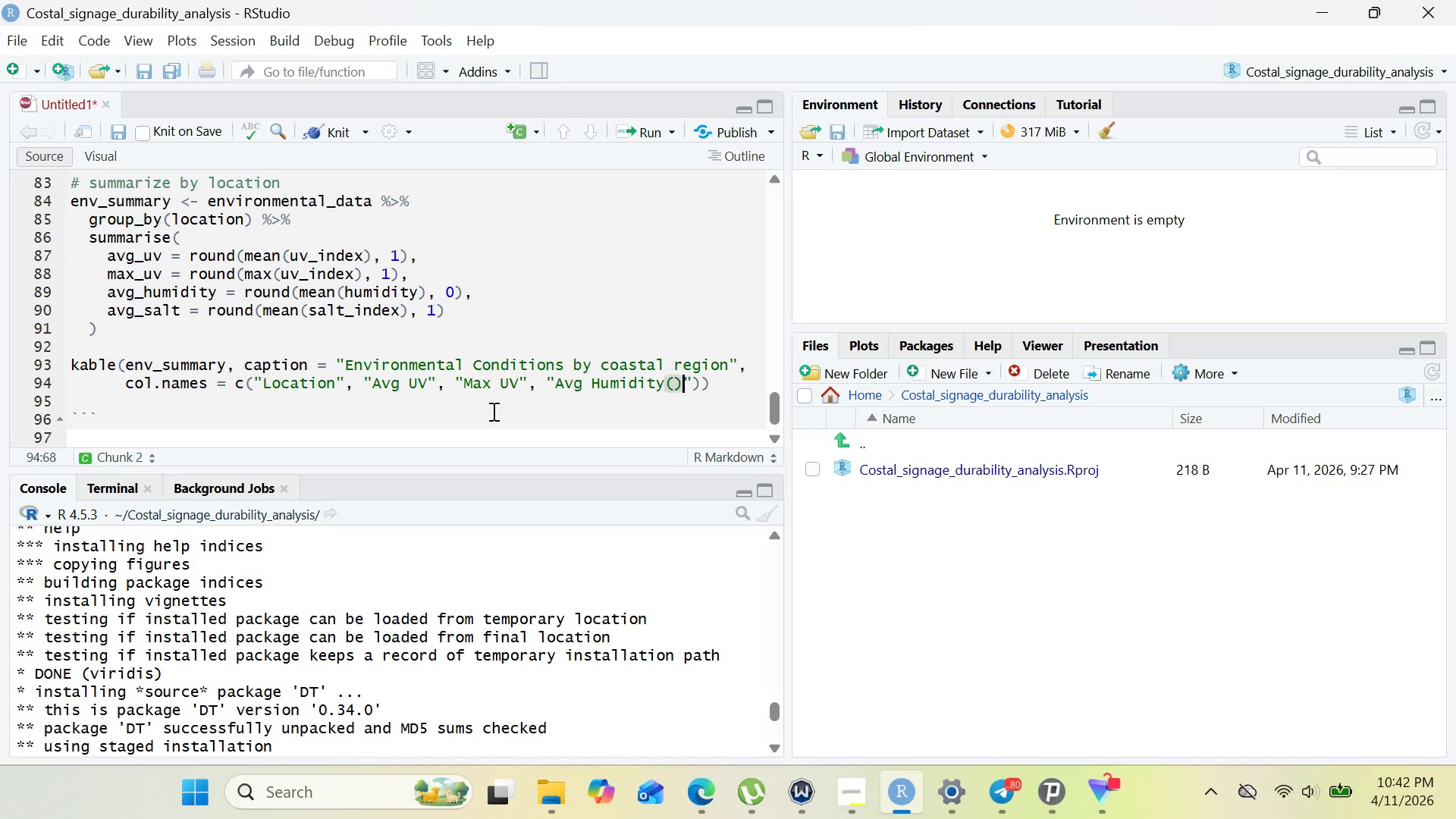 
key(ArrowLeft)
 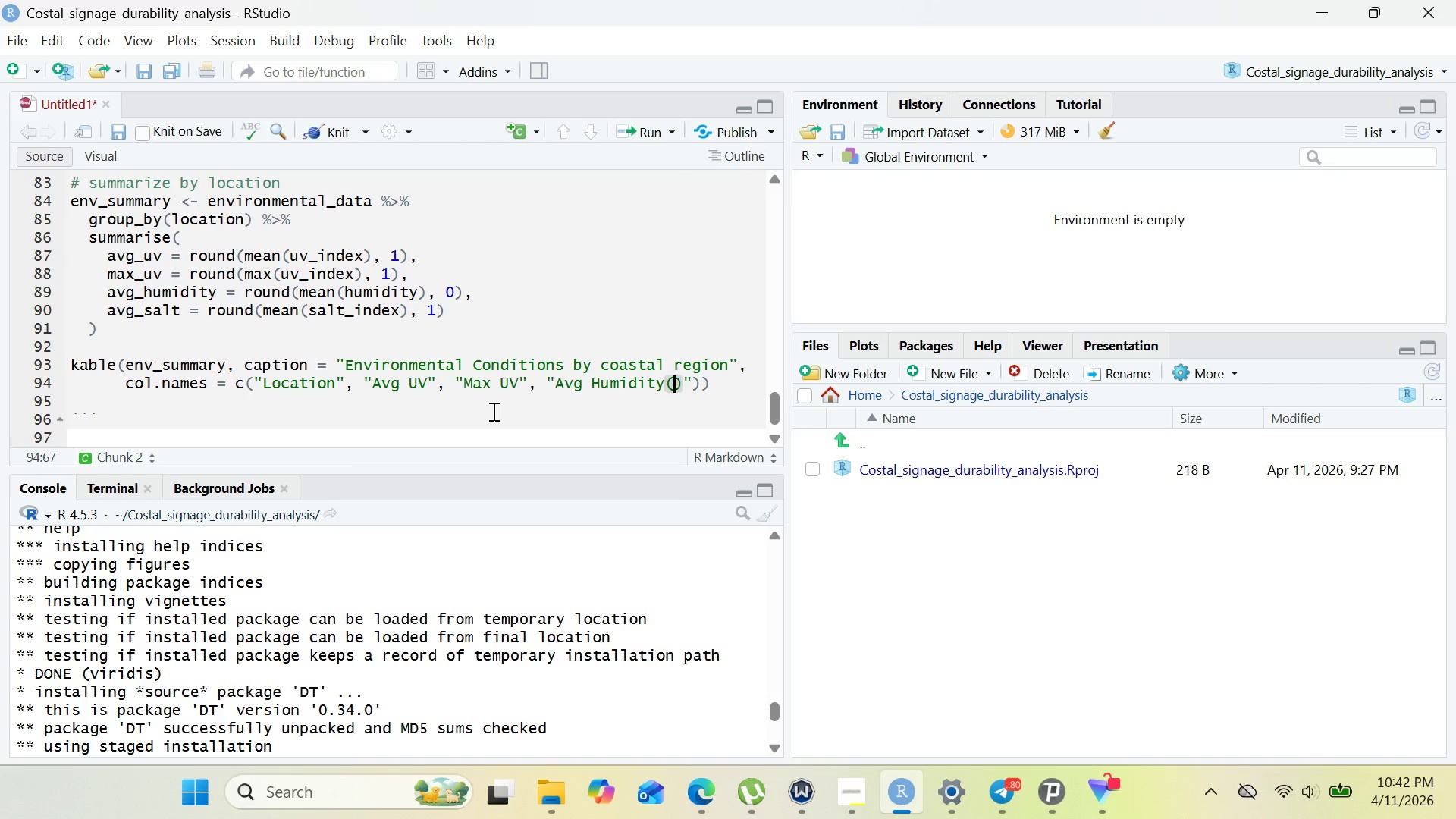 
key(Shift+5)
 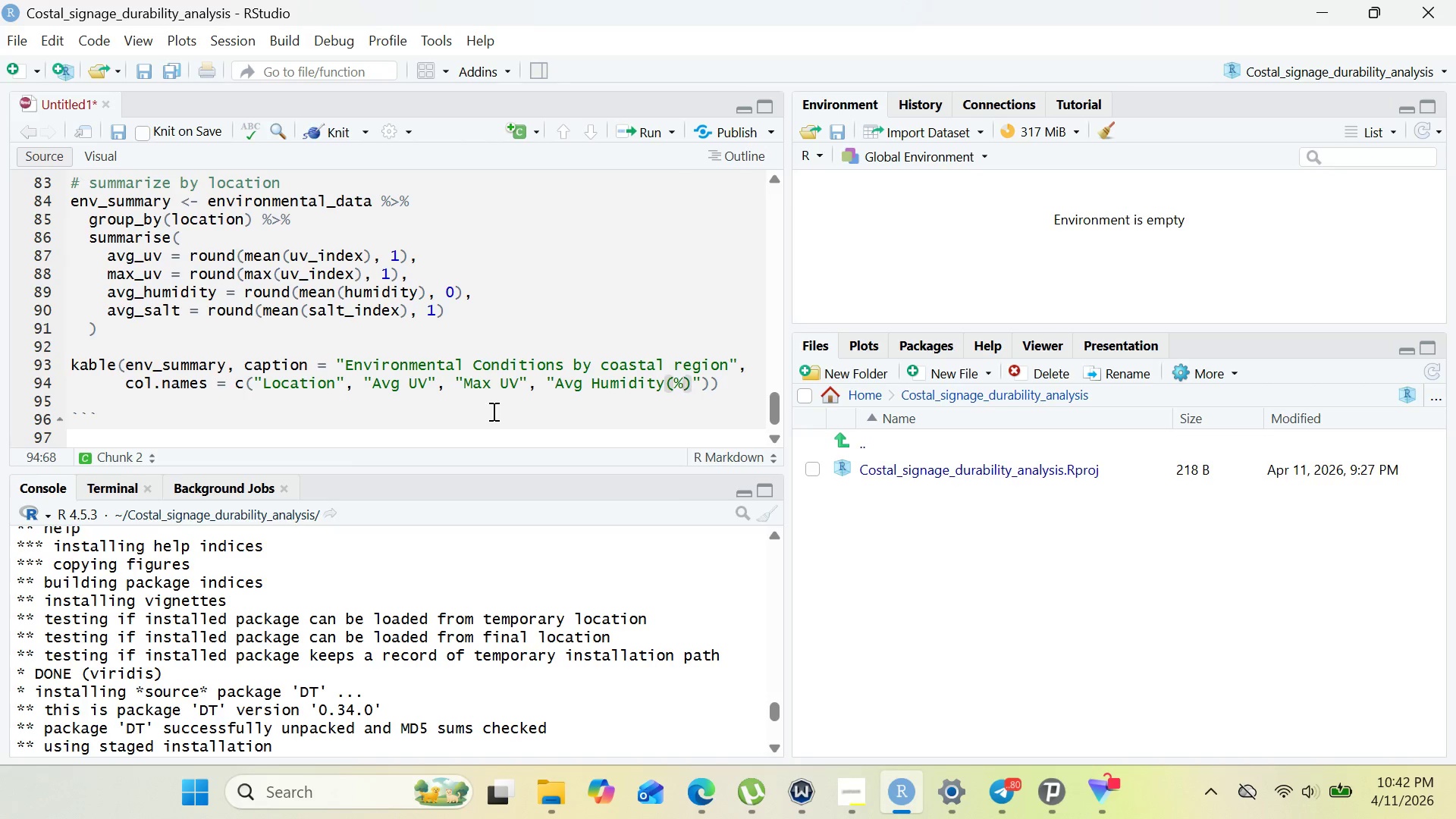 
key(ArrowRight)
 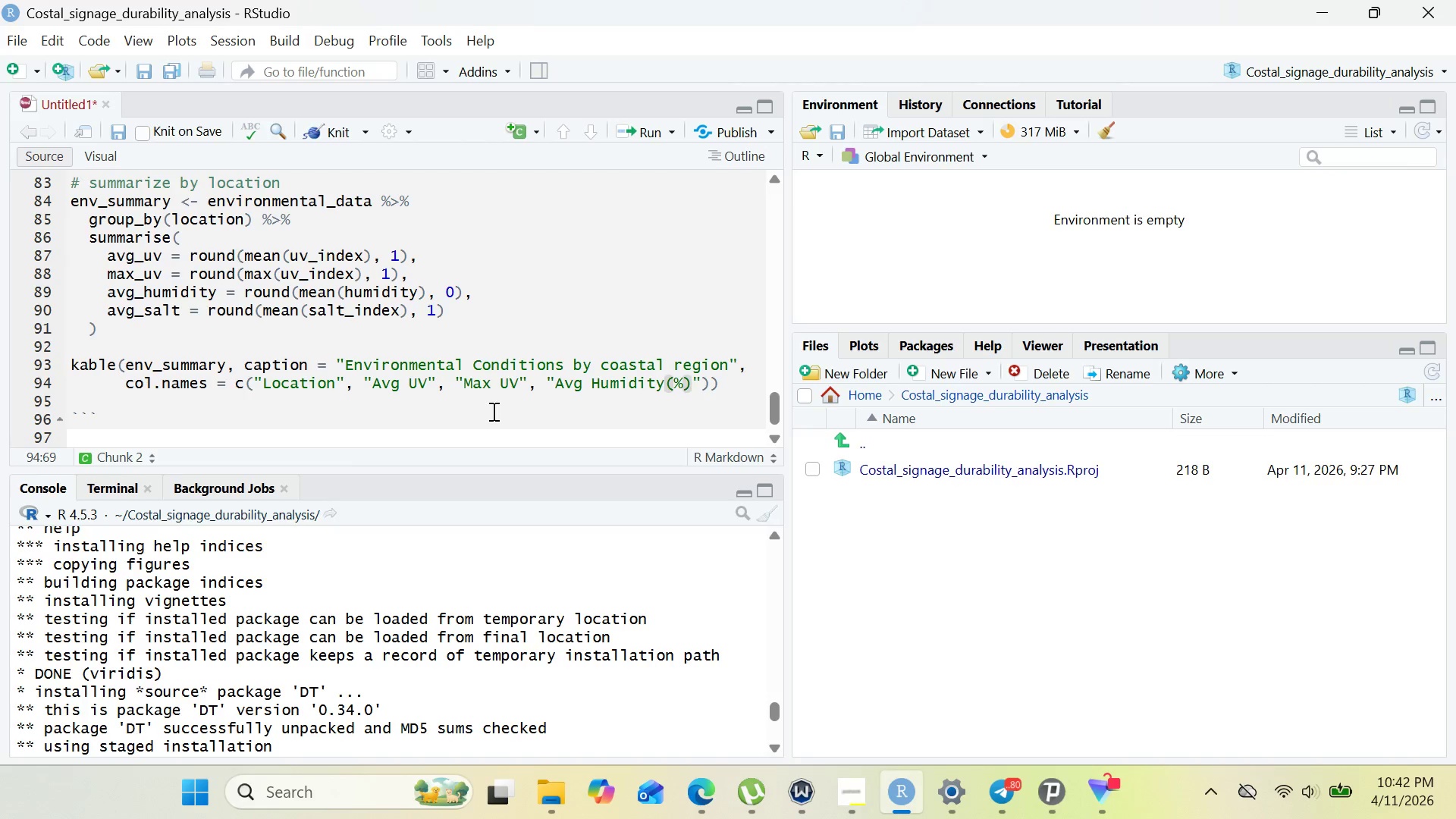 
key(ArrowRight)
 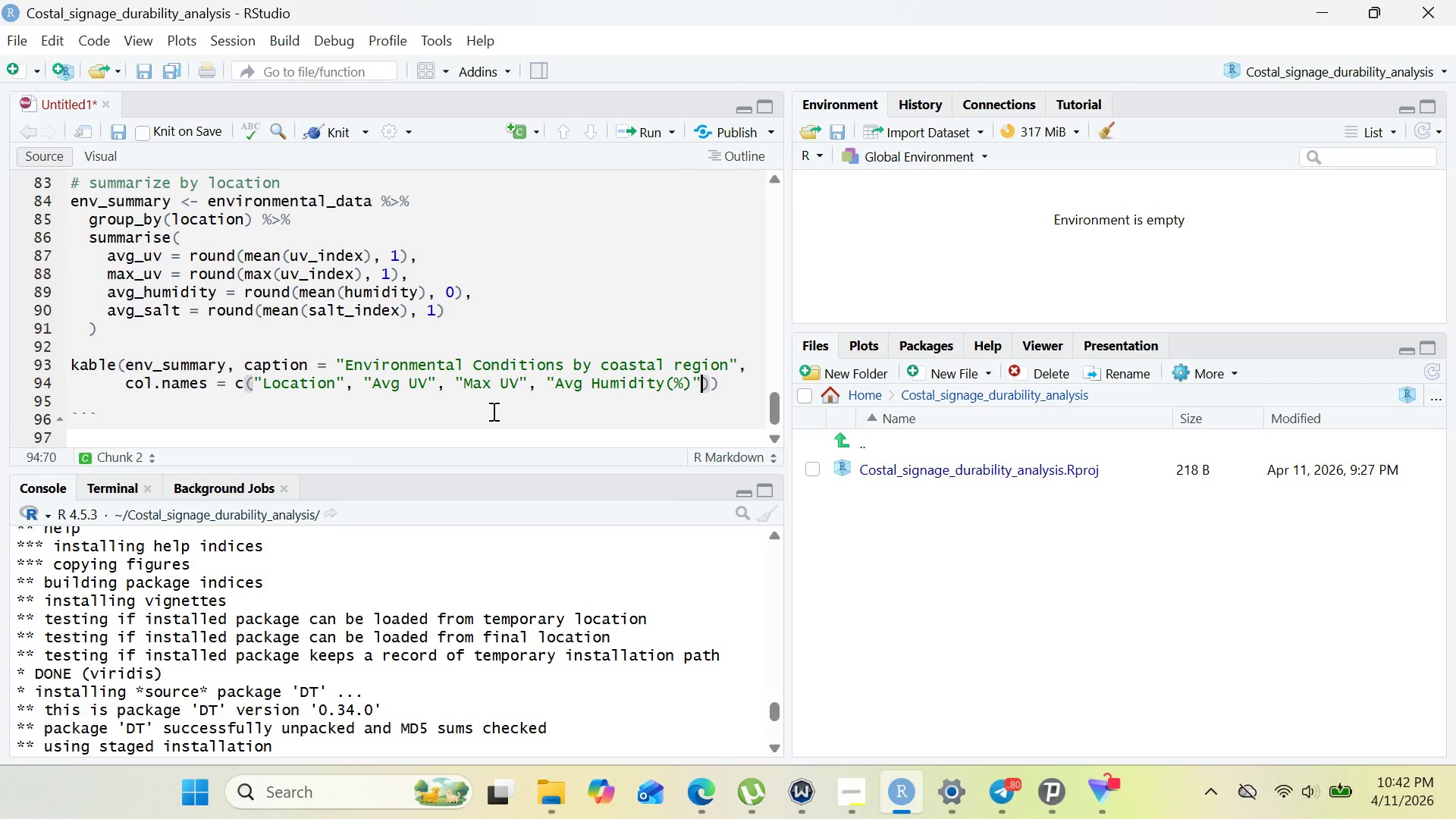 
type(, "Avg Salt Index)
 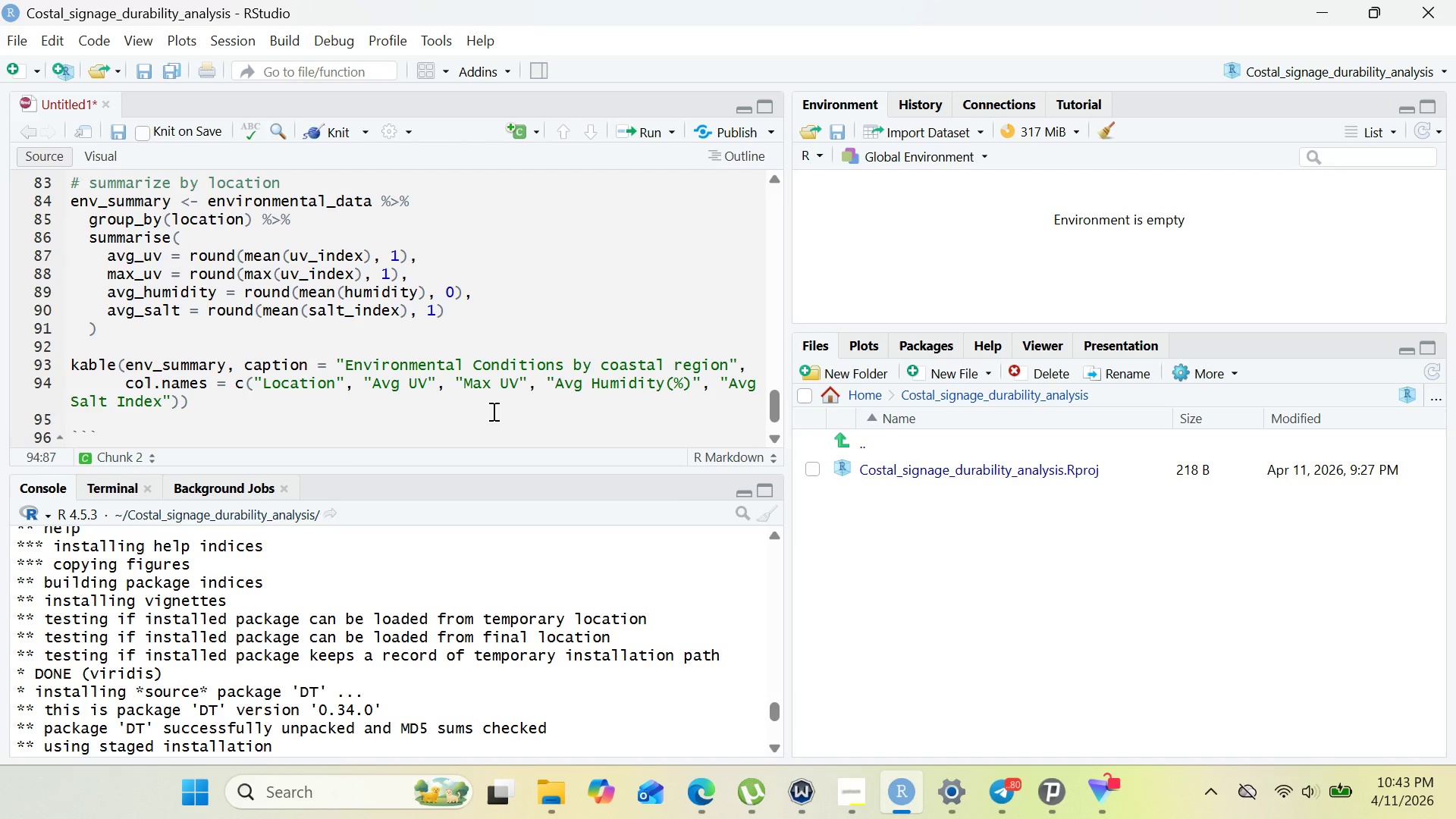 
wait(5.48)
 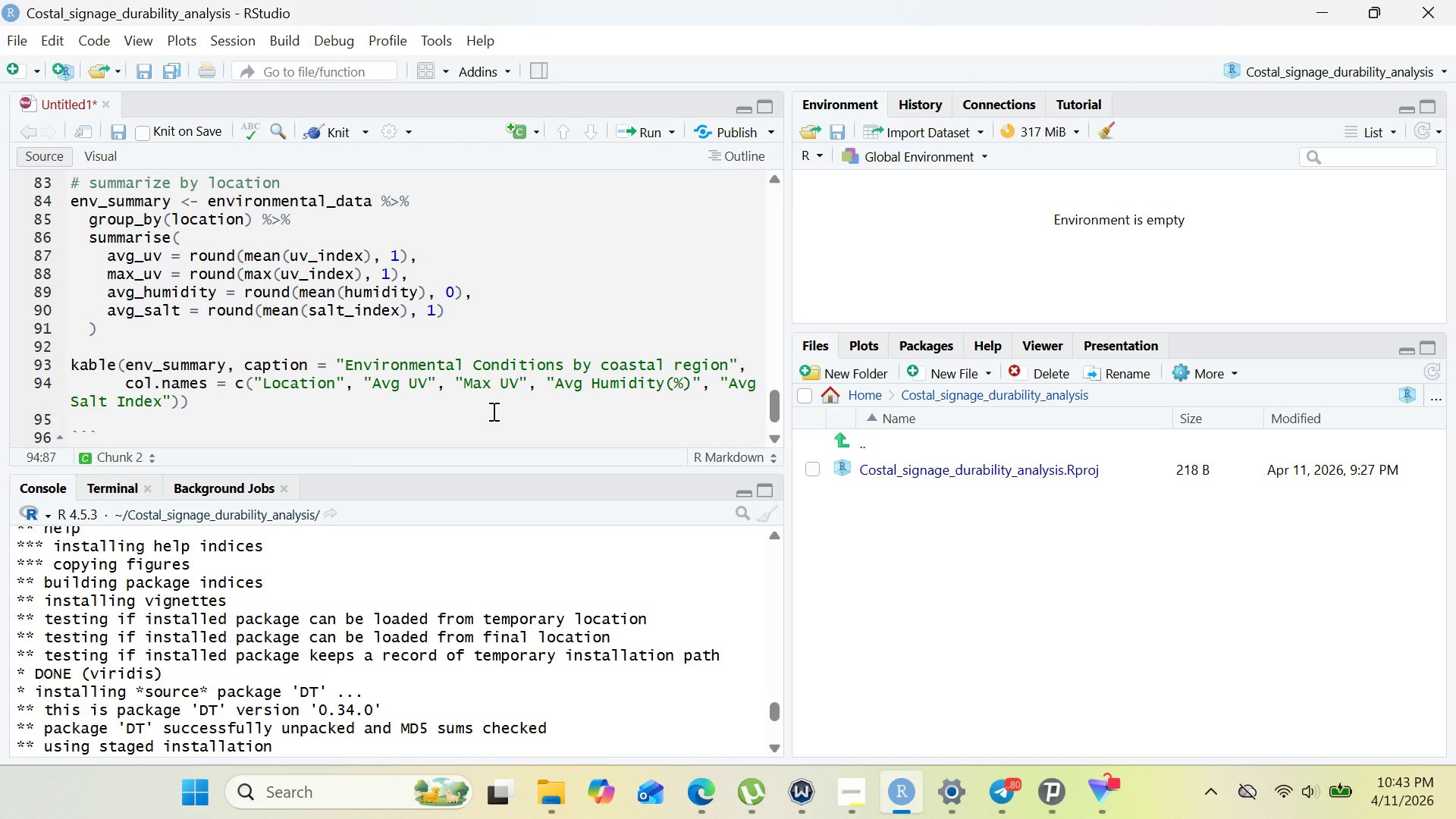 
key(ArrowRight)
 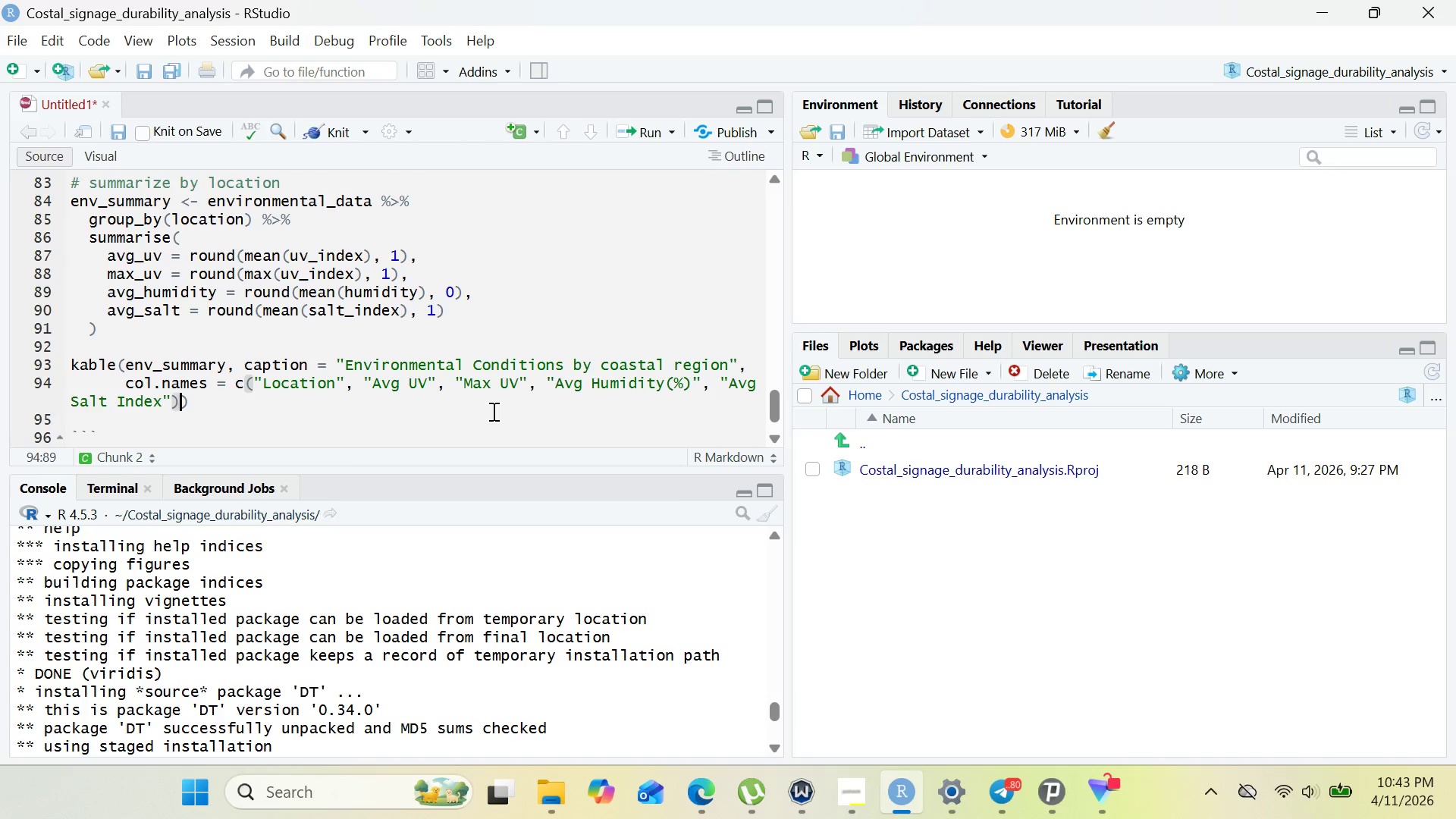 
key(ArrowRight)
 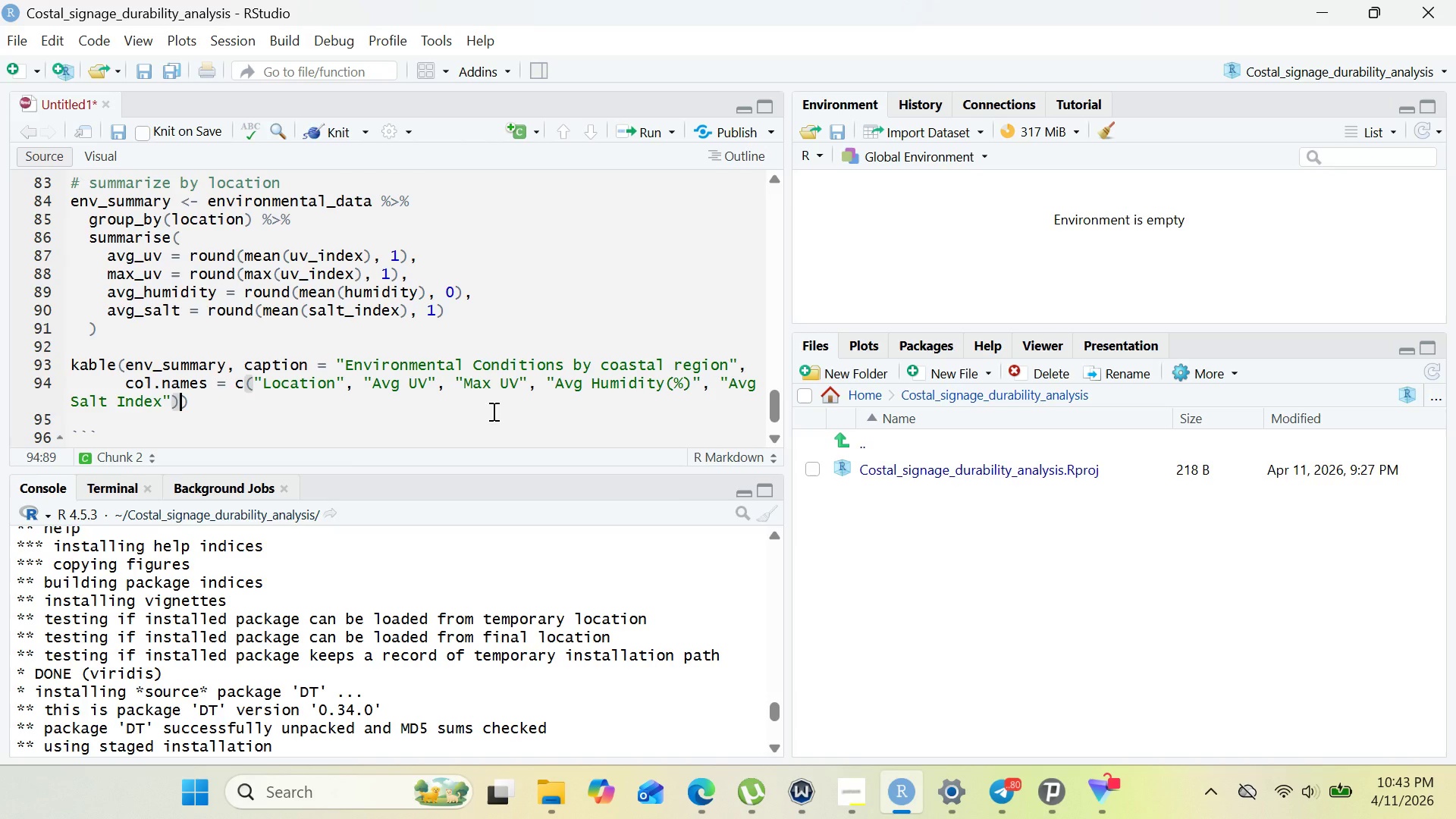 
key(Comma)
 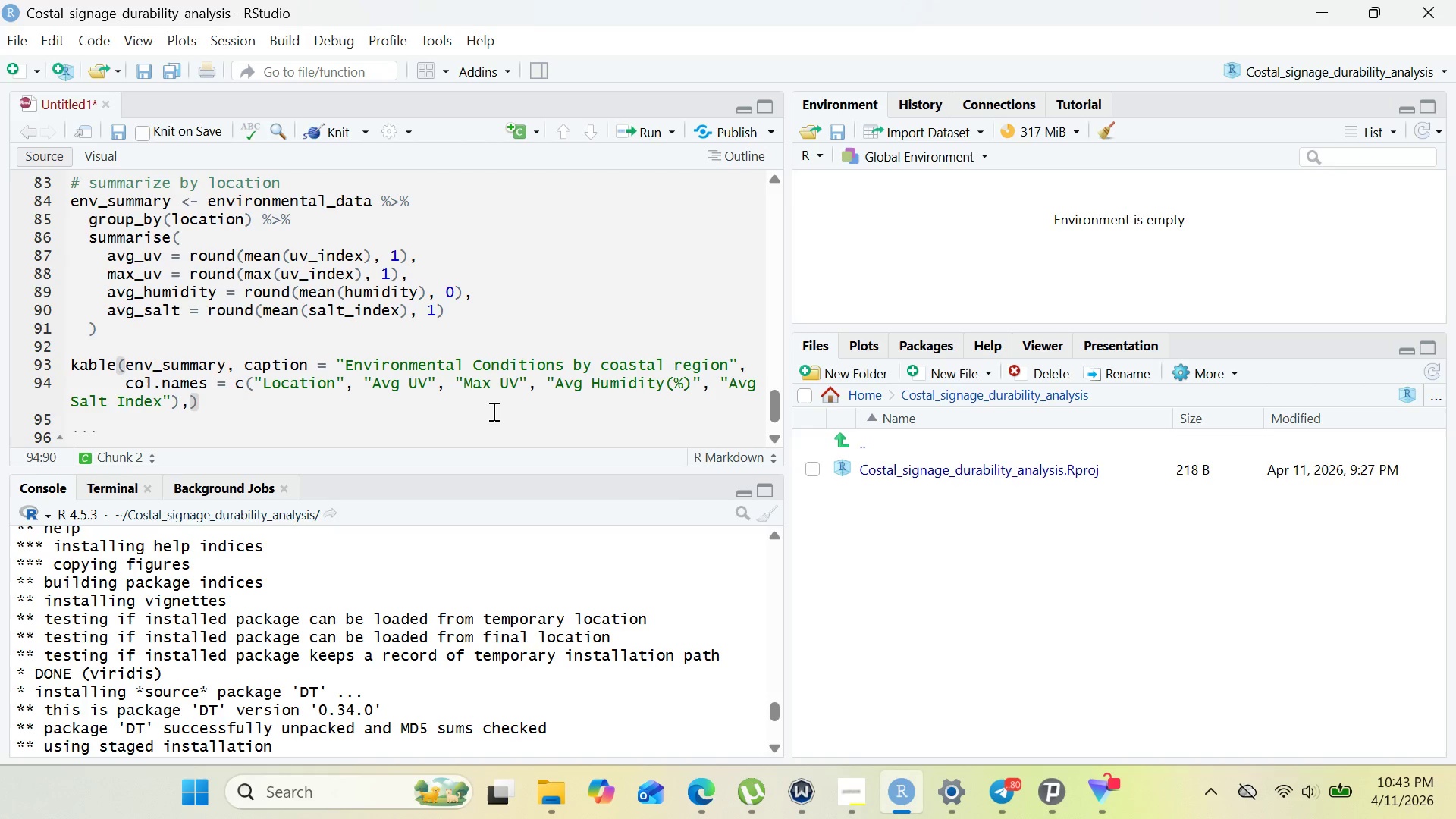 
key(Enter)
 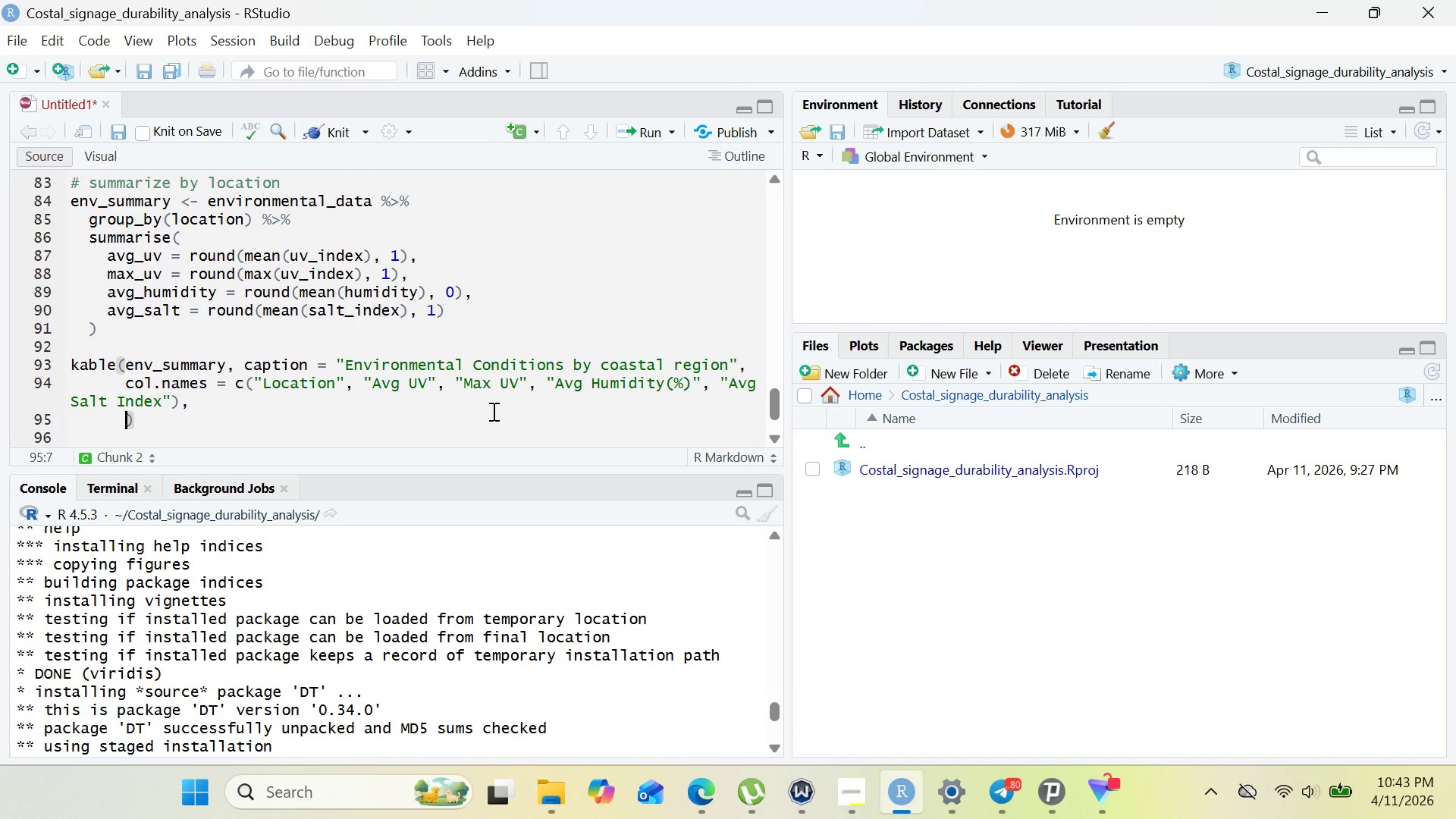 
type(digi)
 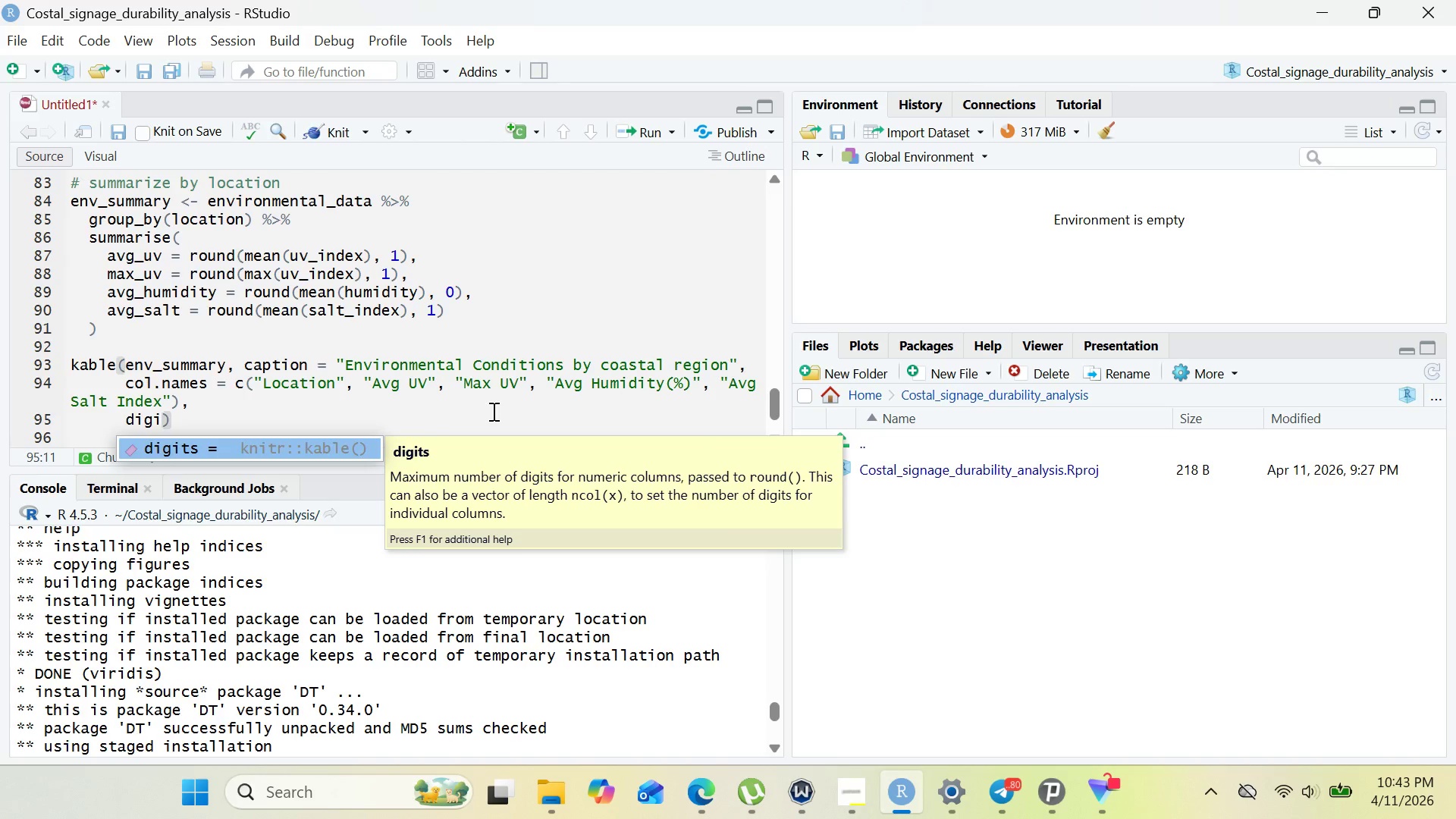 
key(Enter)
 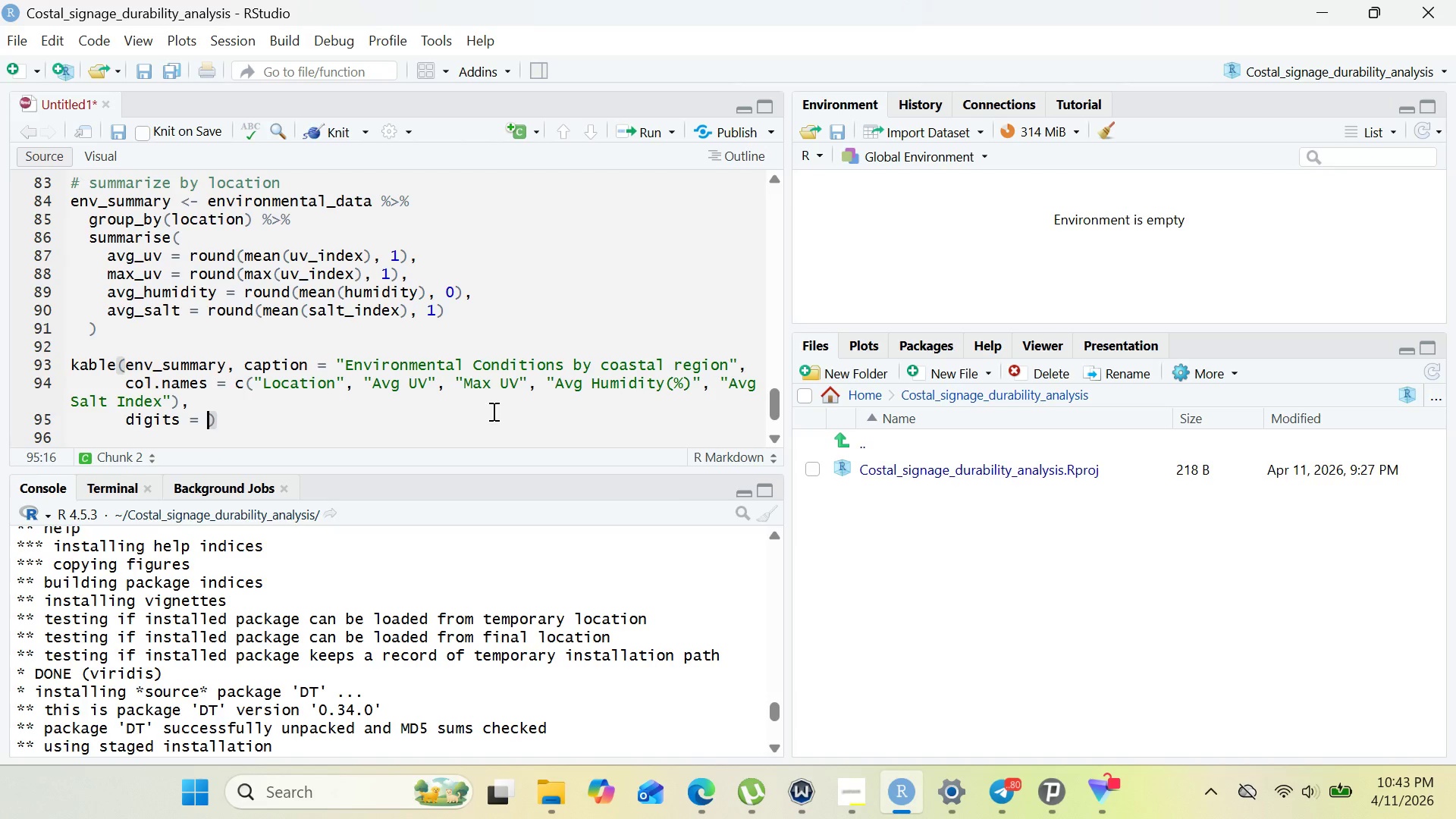 
key(1)
 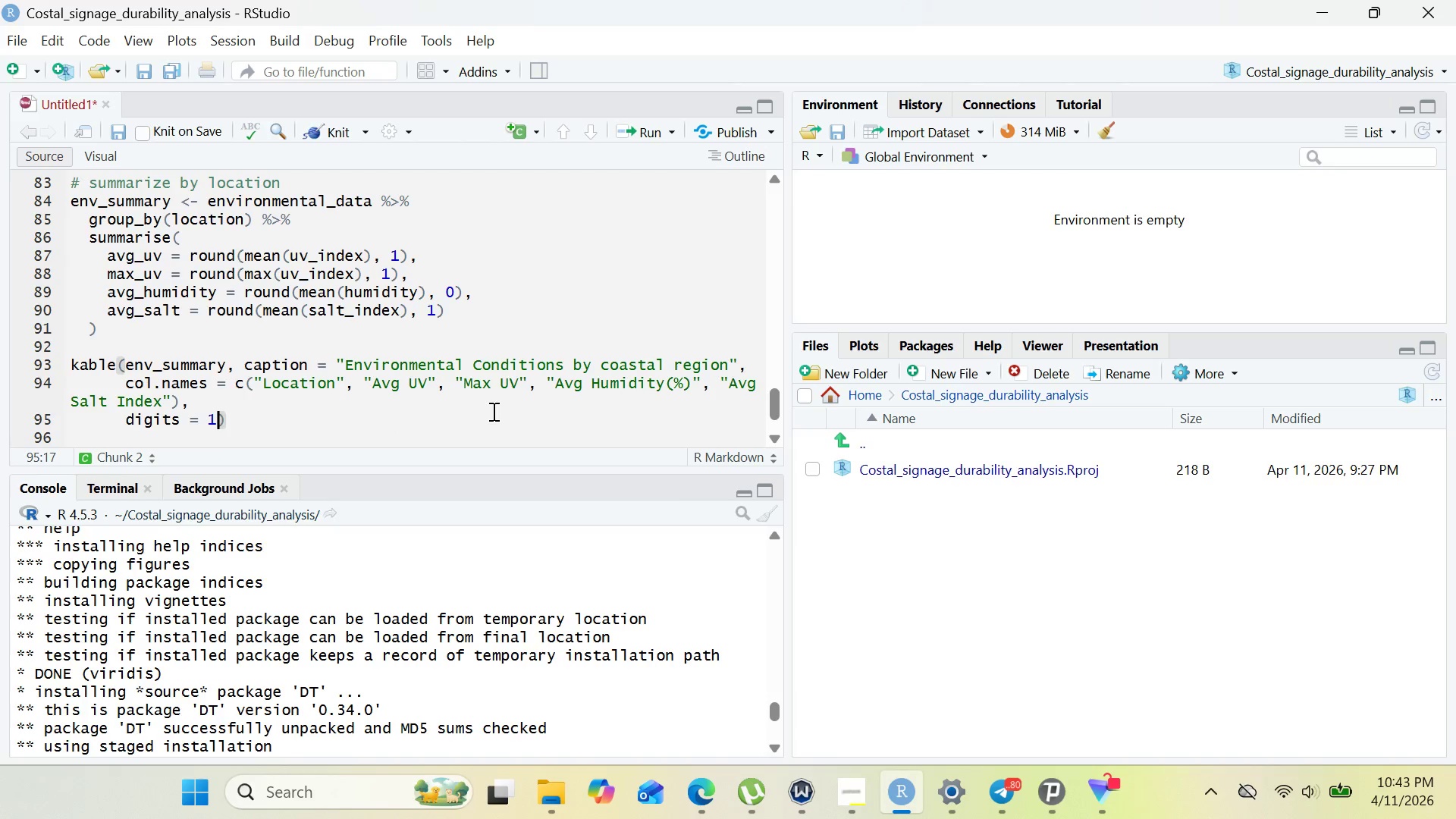 
key(ArrowRight)
 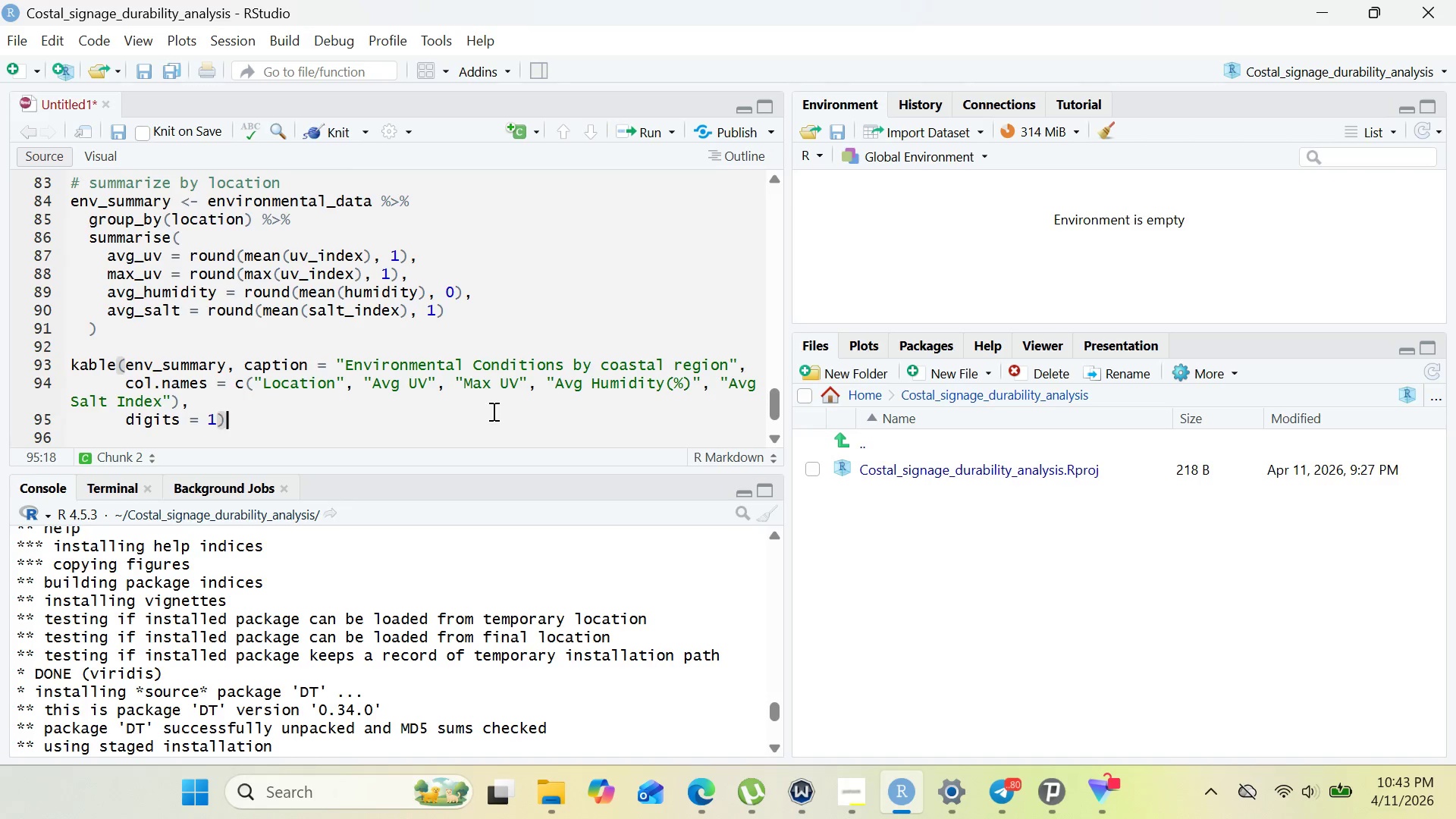 
key(Space)
 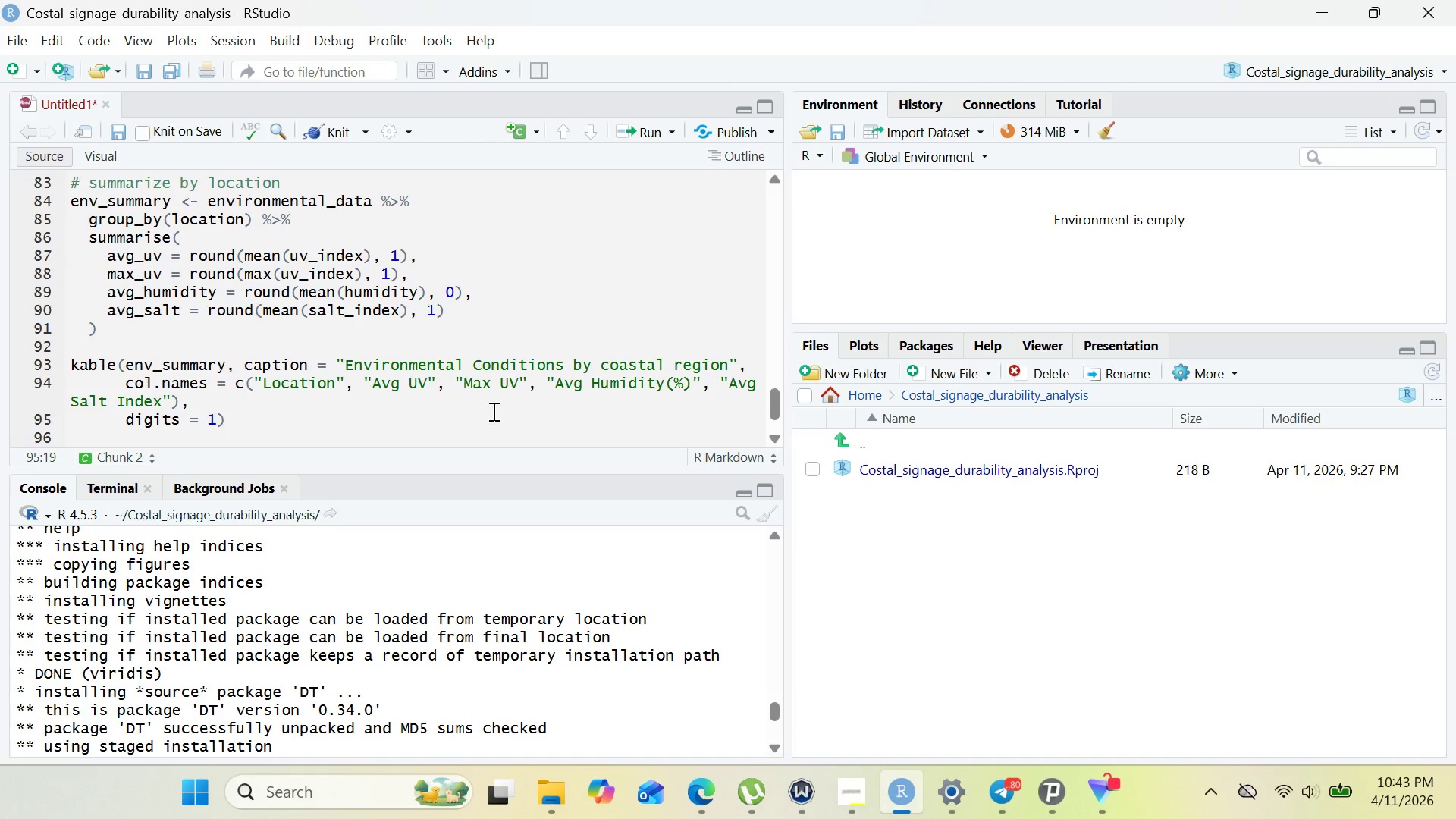 
key(Shift+5)
 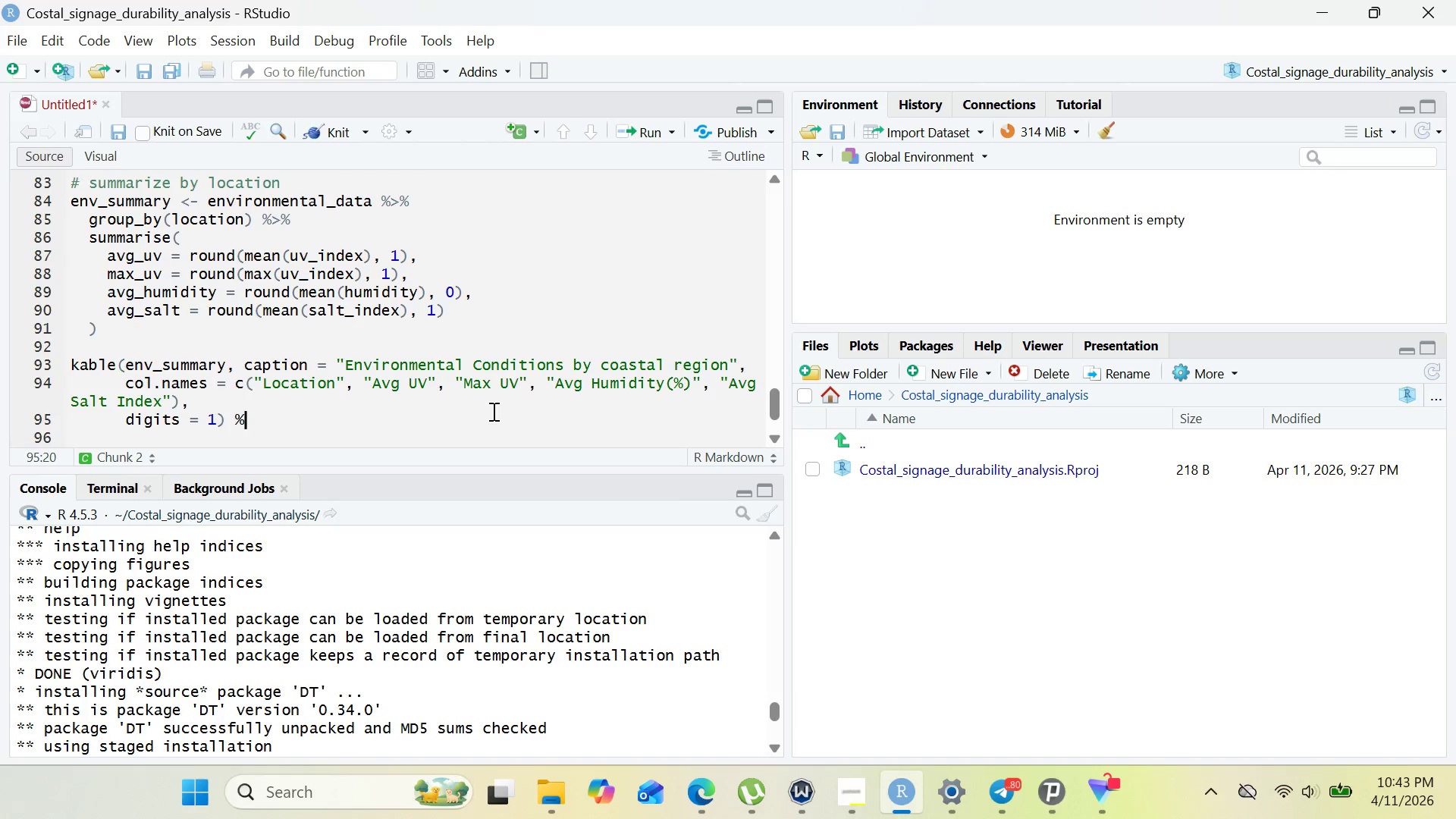 
key(Shift+Period)
 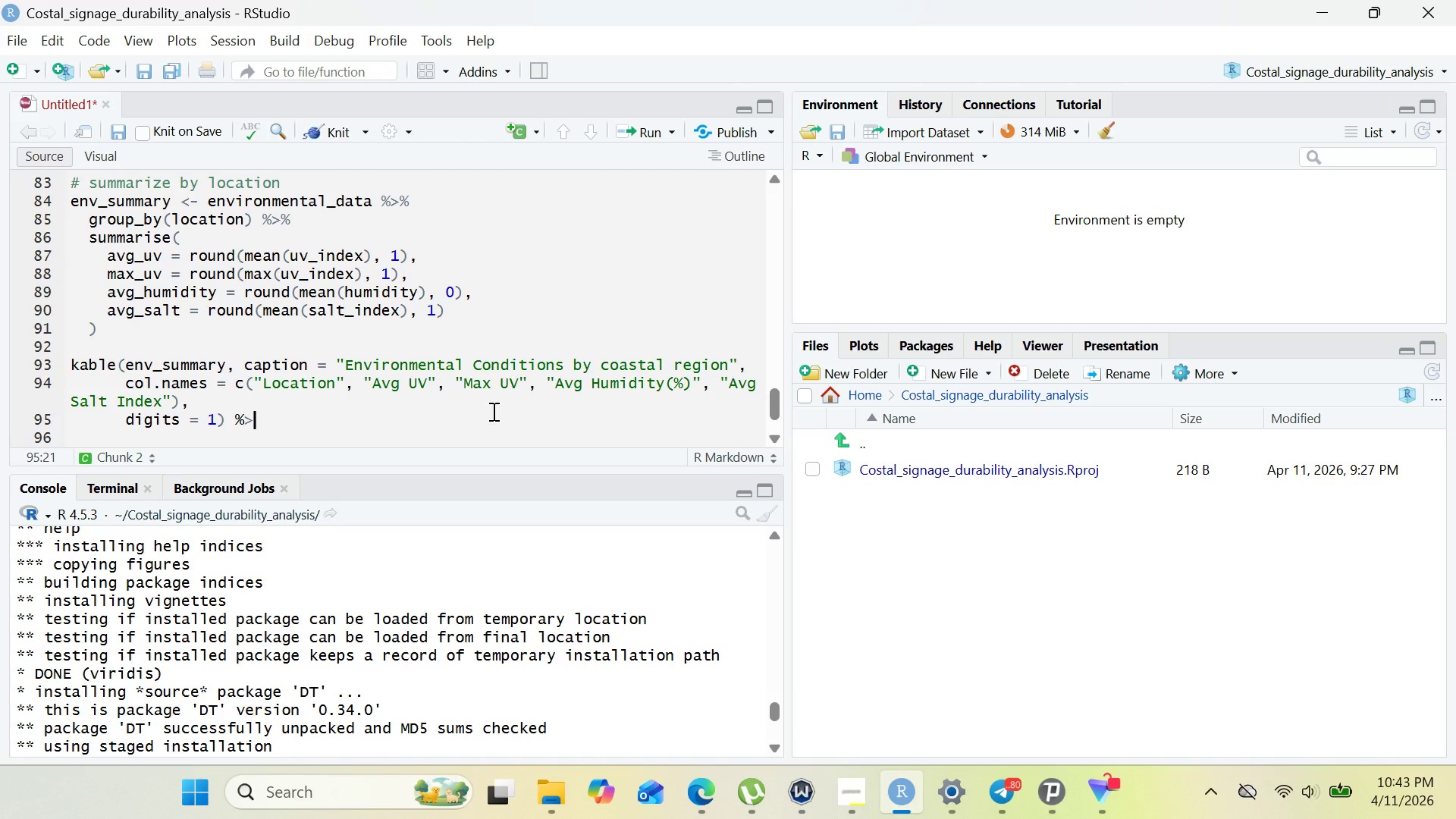 
key(Shift+5)
 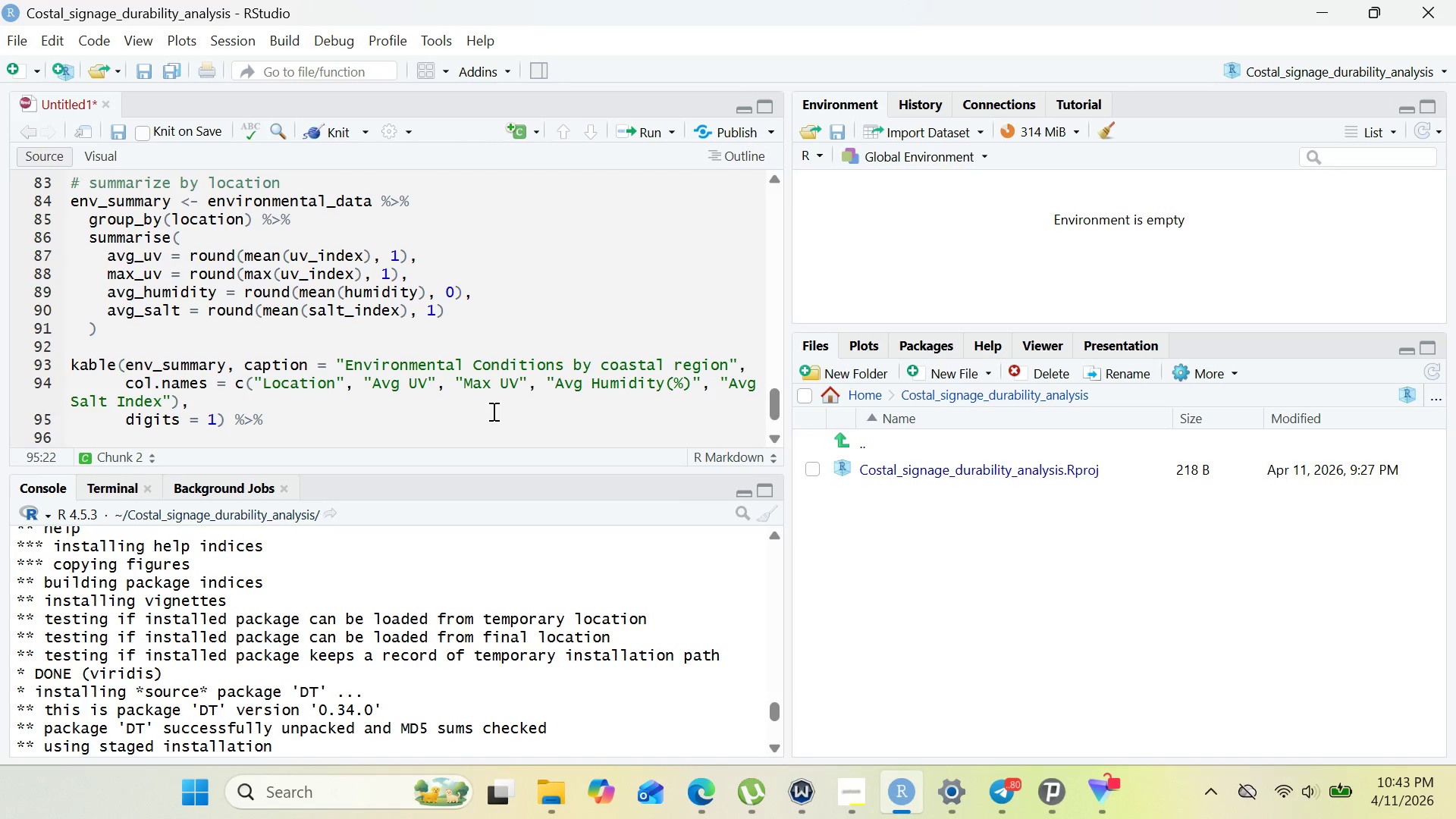 
key(Enter)
 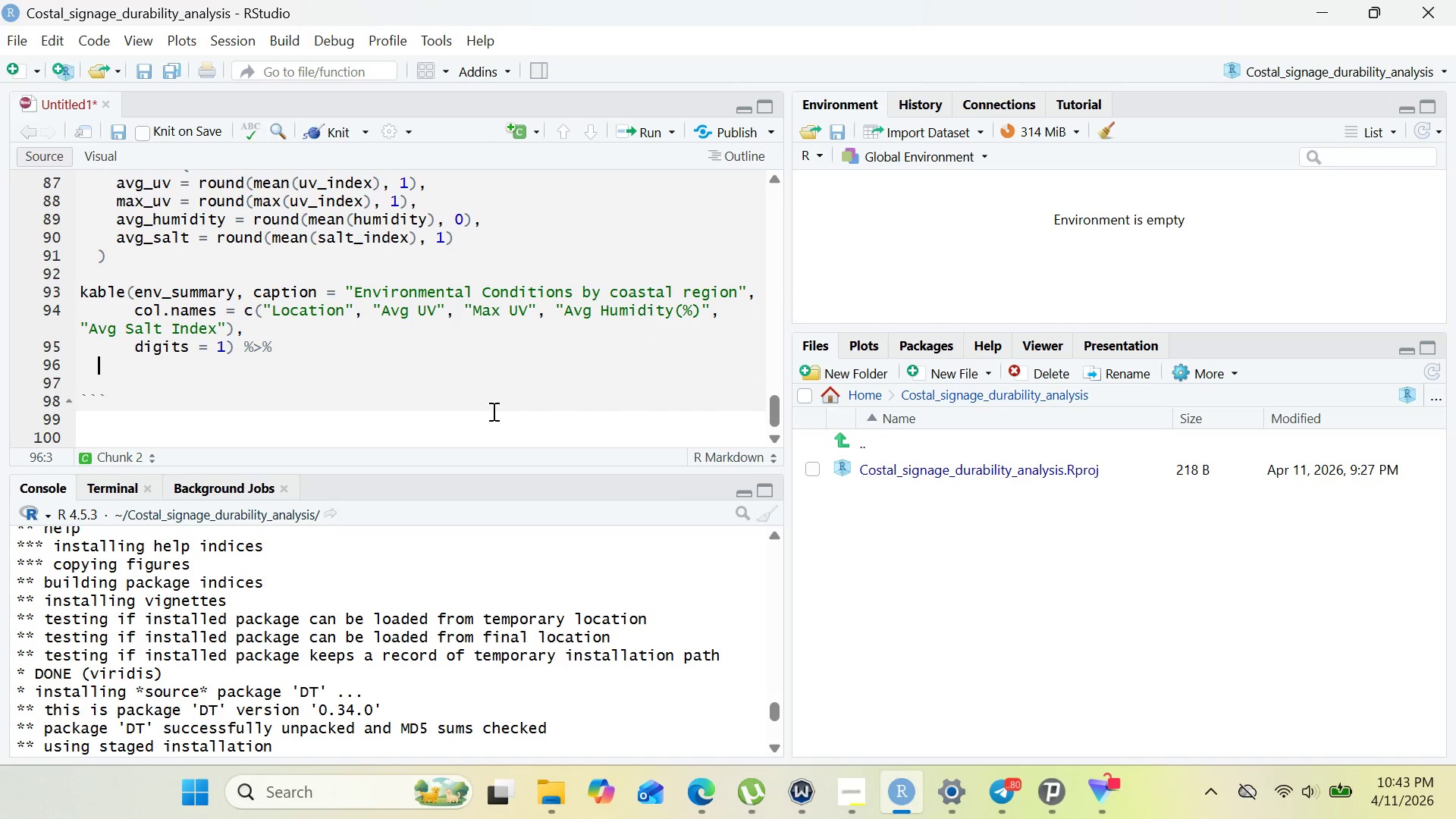 
type(kable)
 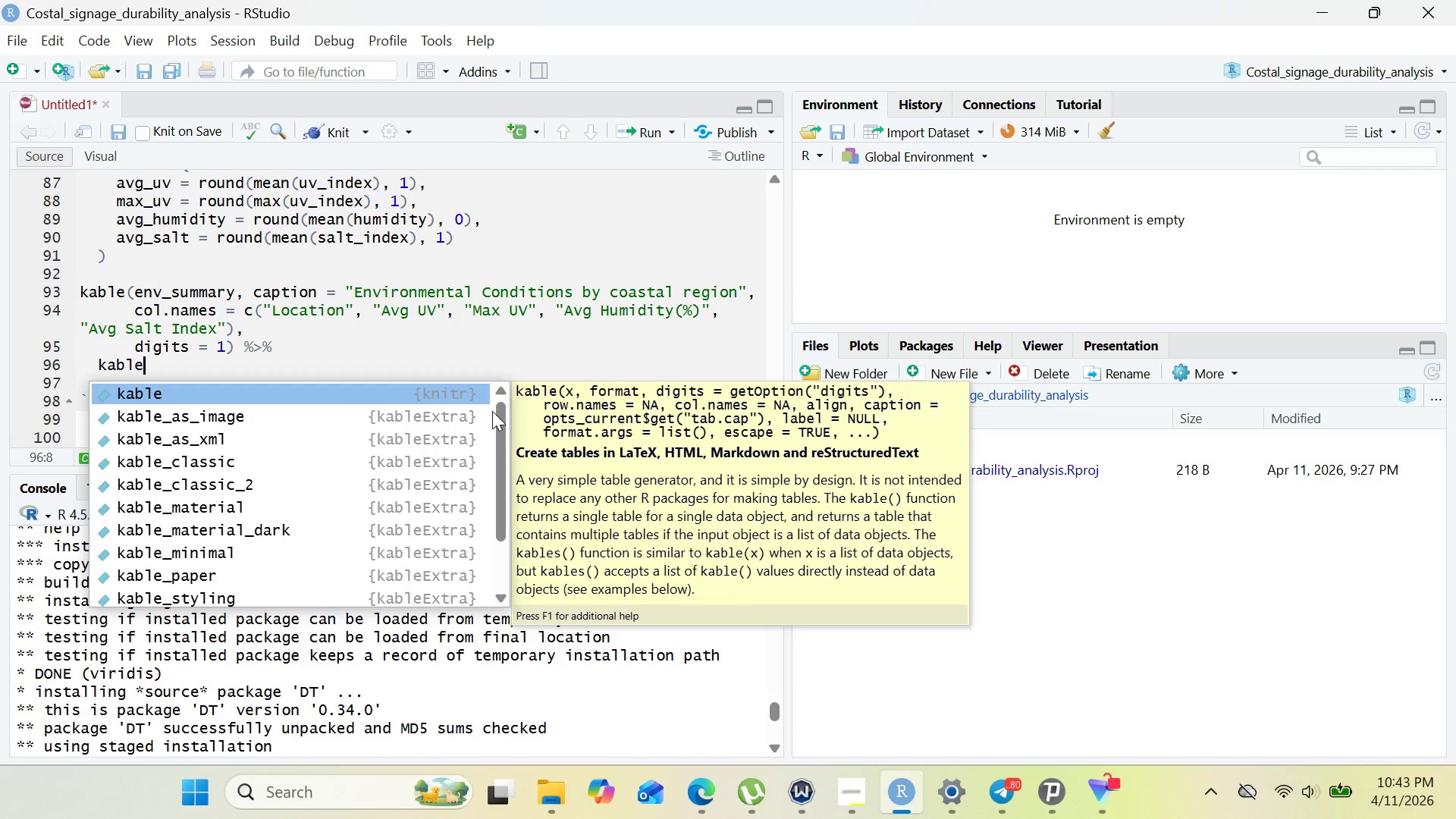 
key(ArrowDown)
 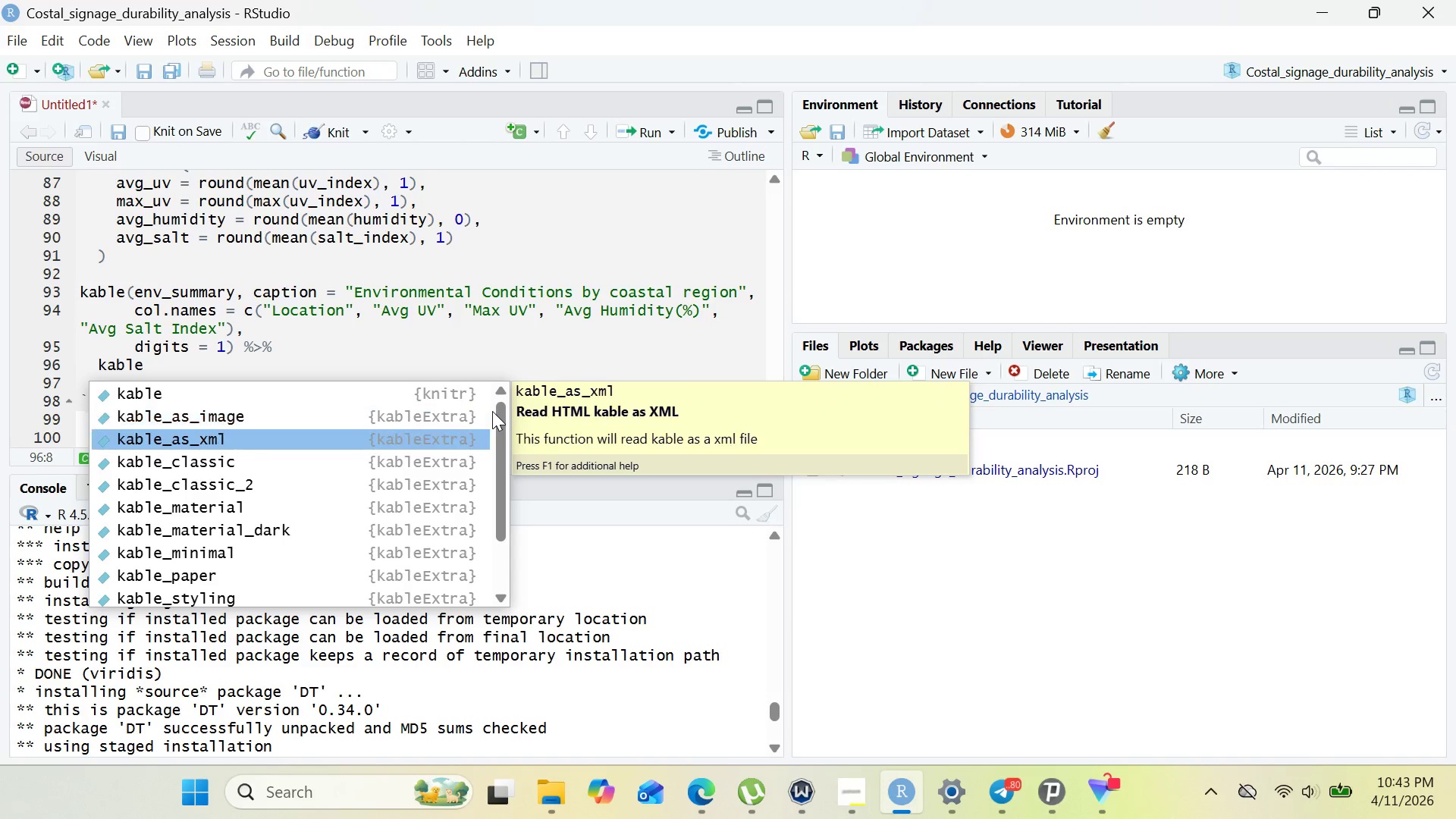 
key(ArrowDown)
 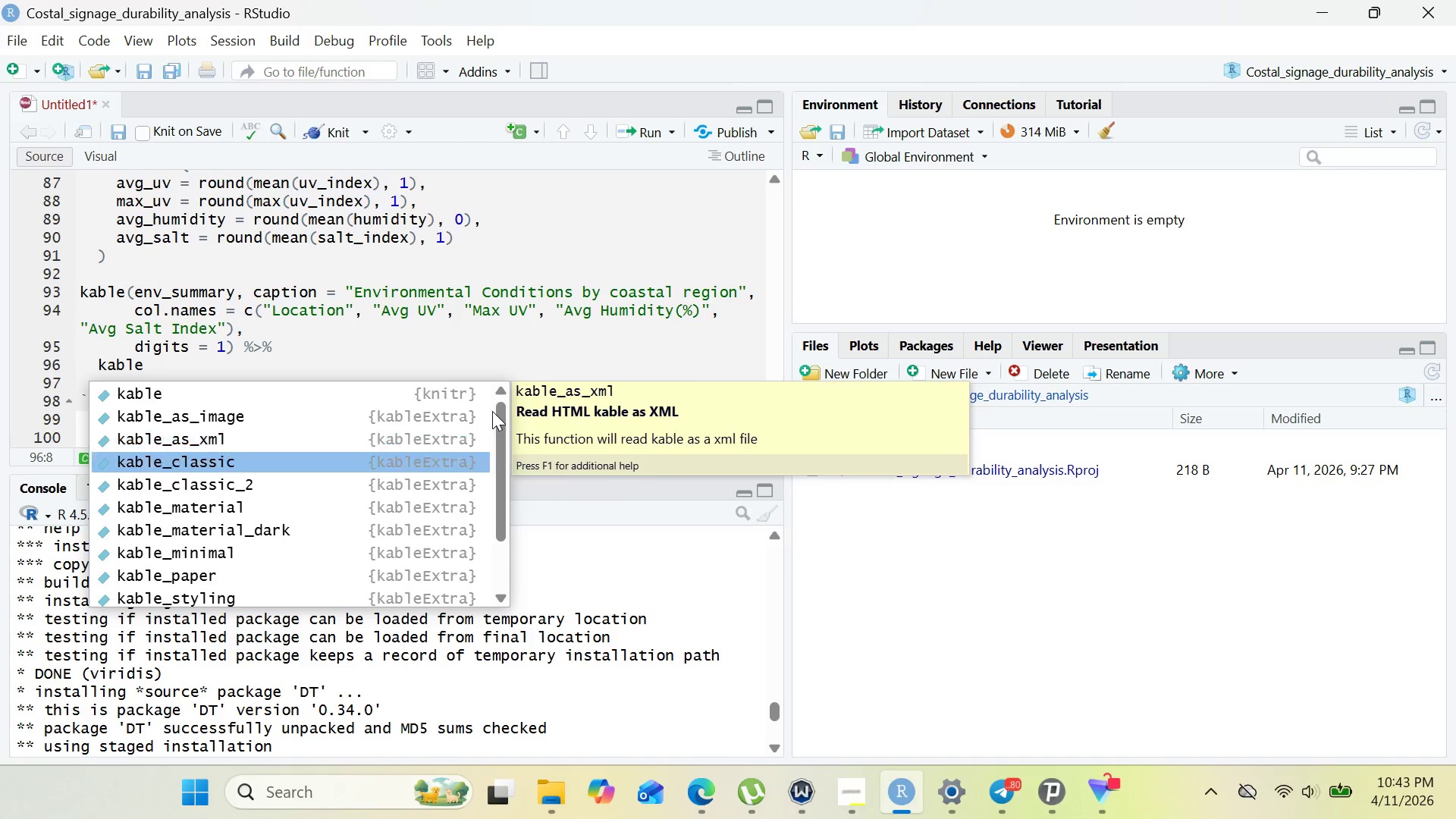 
key(ArrowDown)
 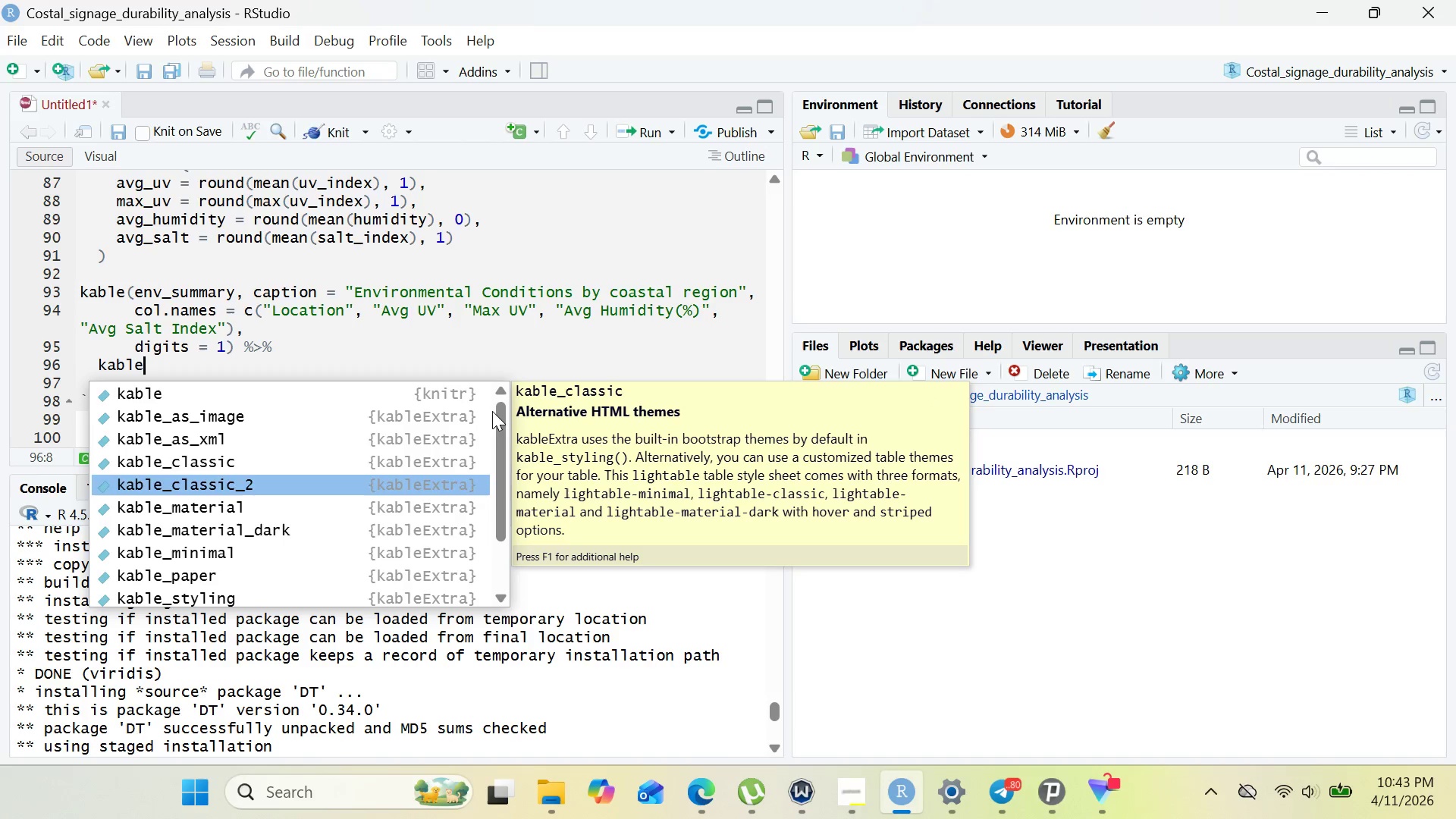 
key(ArrowDown)
 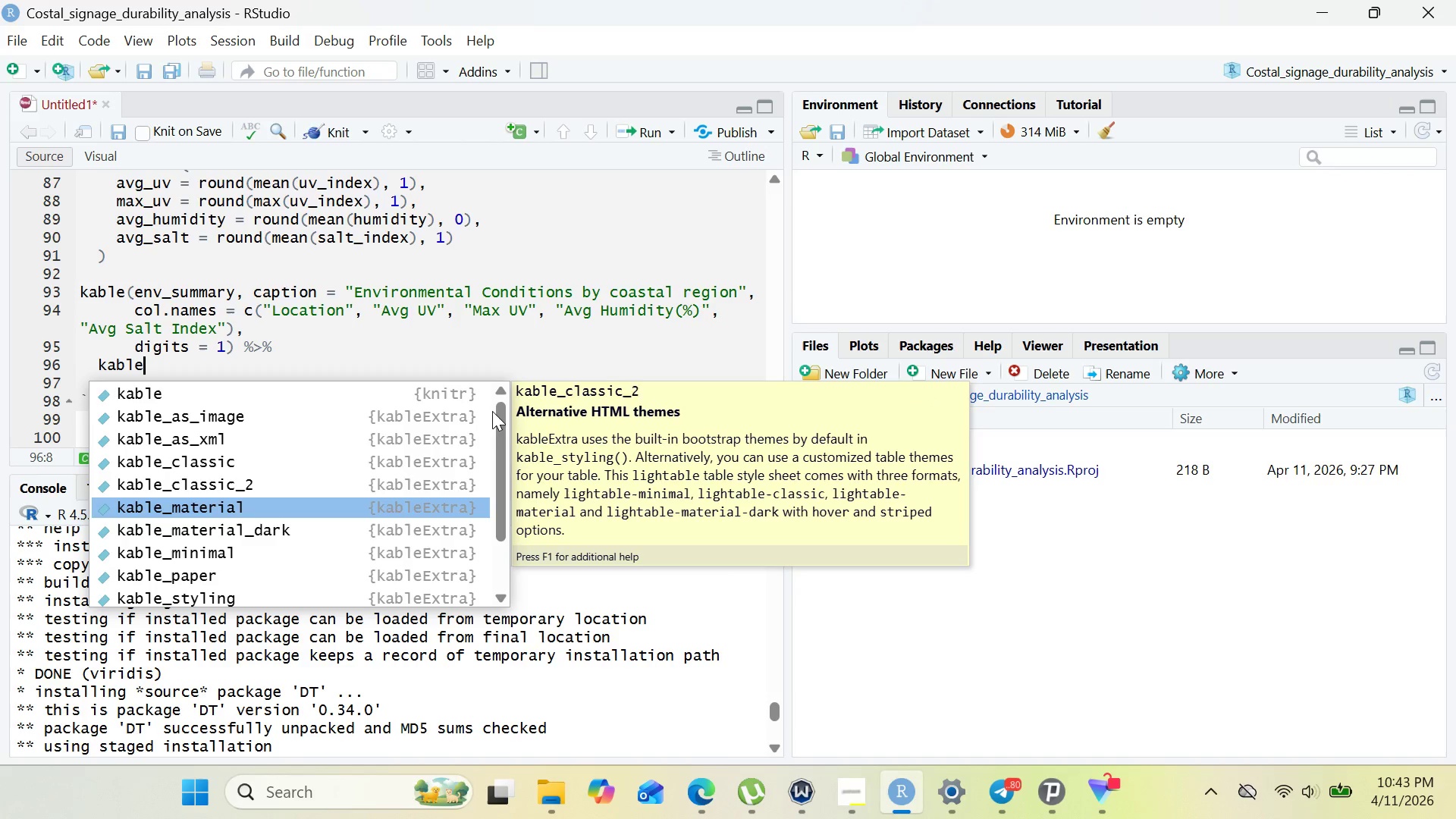 
key(ArrowDown)
 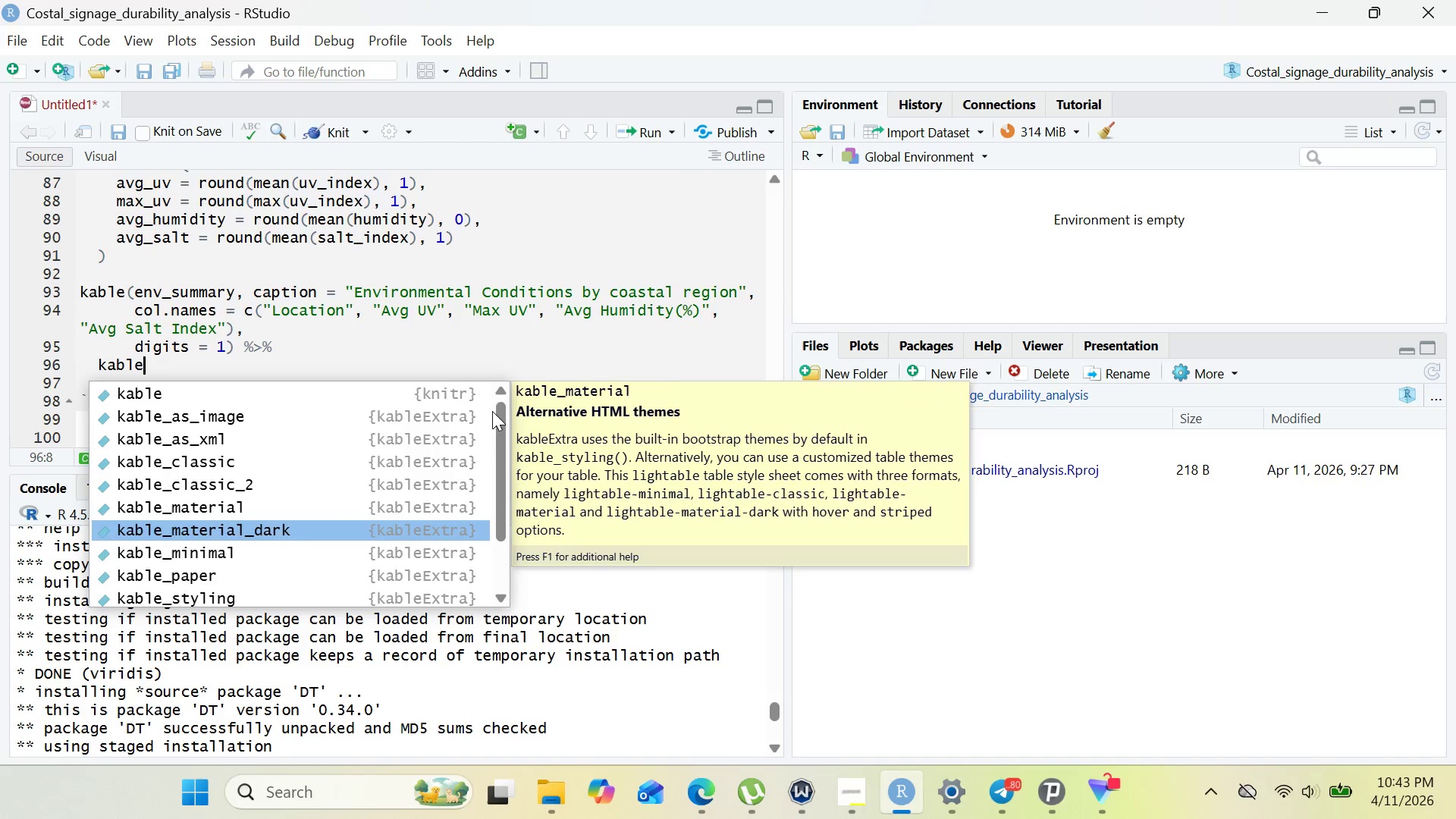 
key(ArrowDown)
 